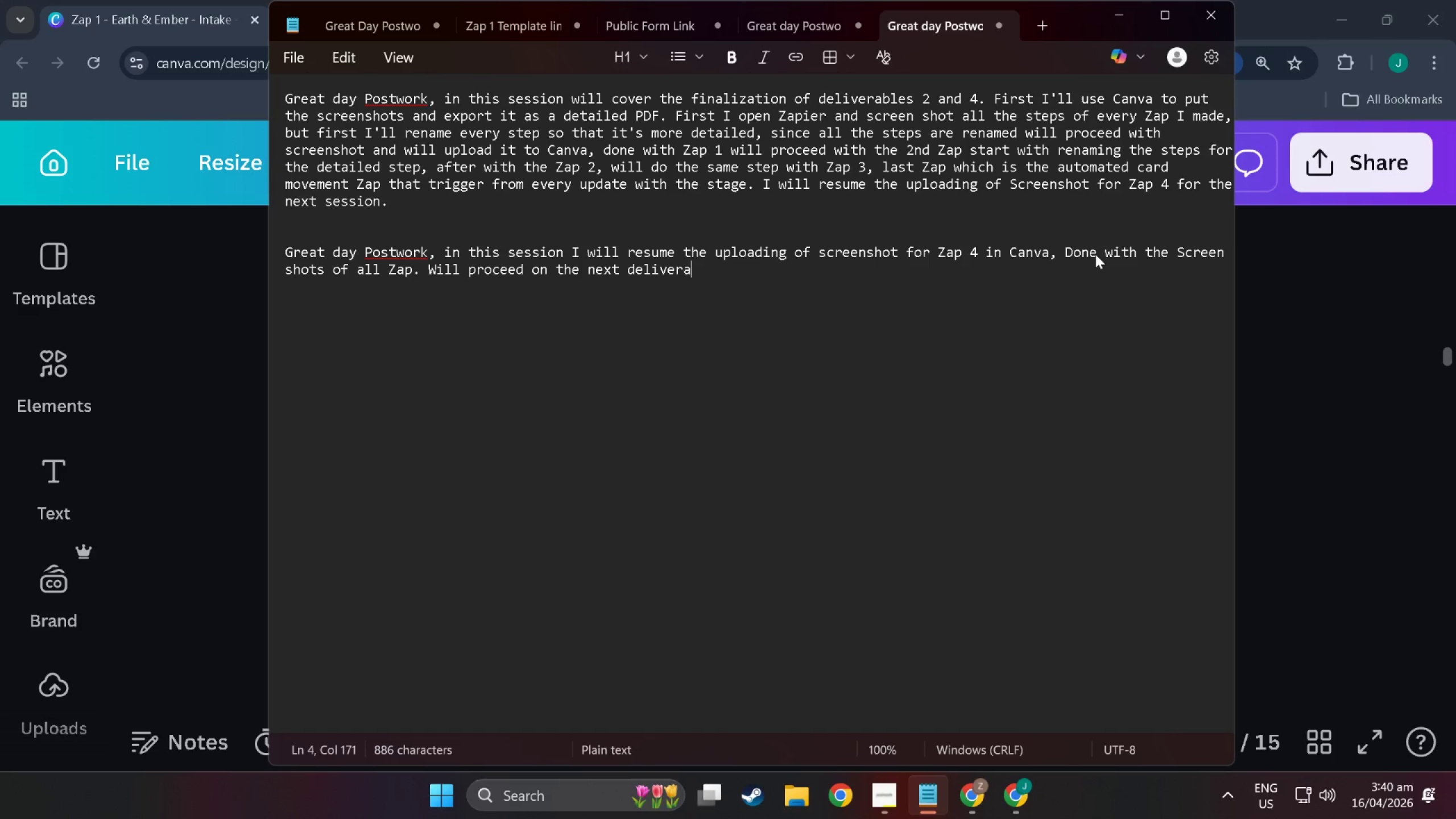 
key(Control+A)
 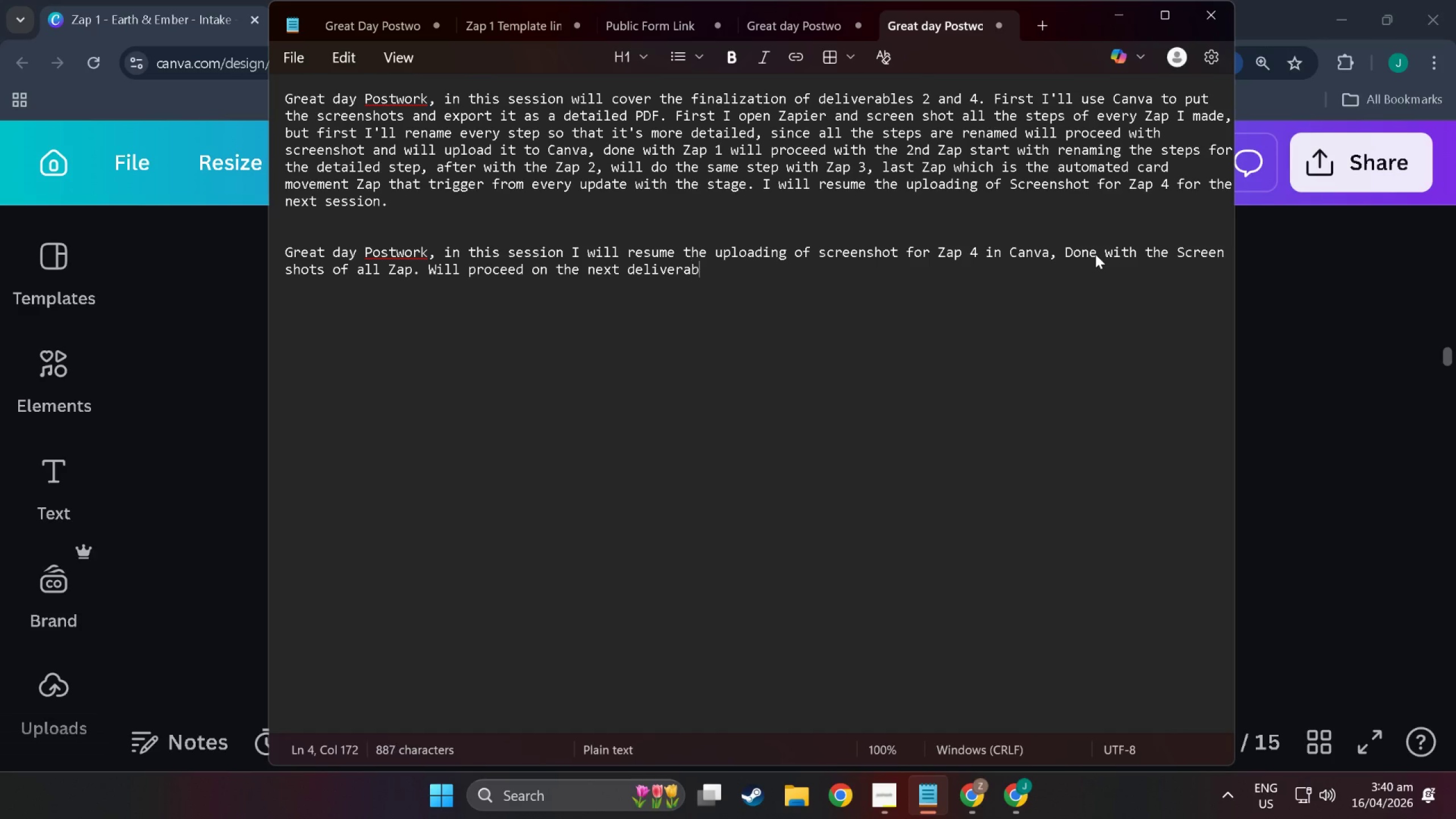 
key(Control+B)
 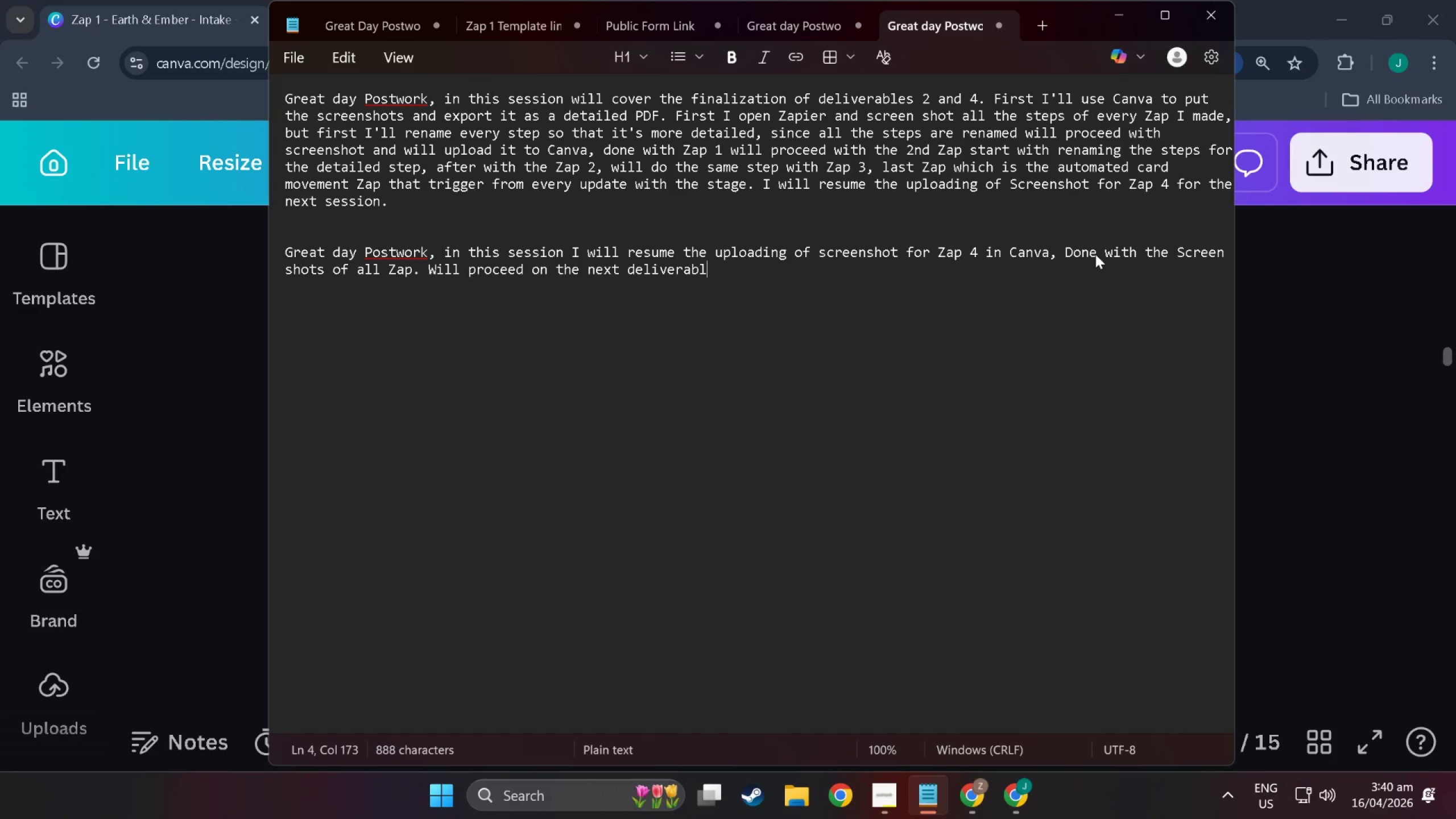 
key(Control+L)
 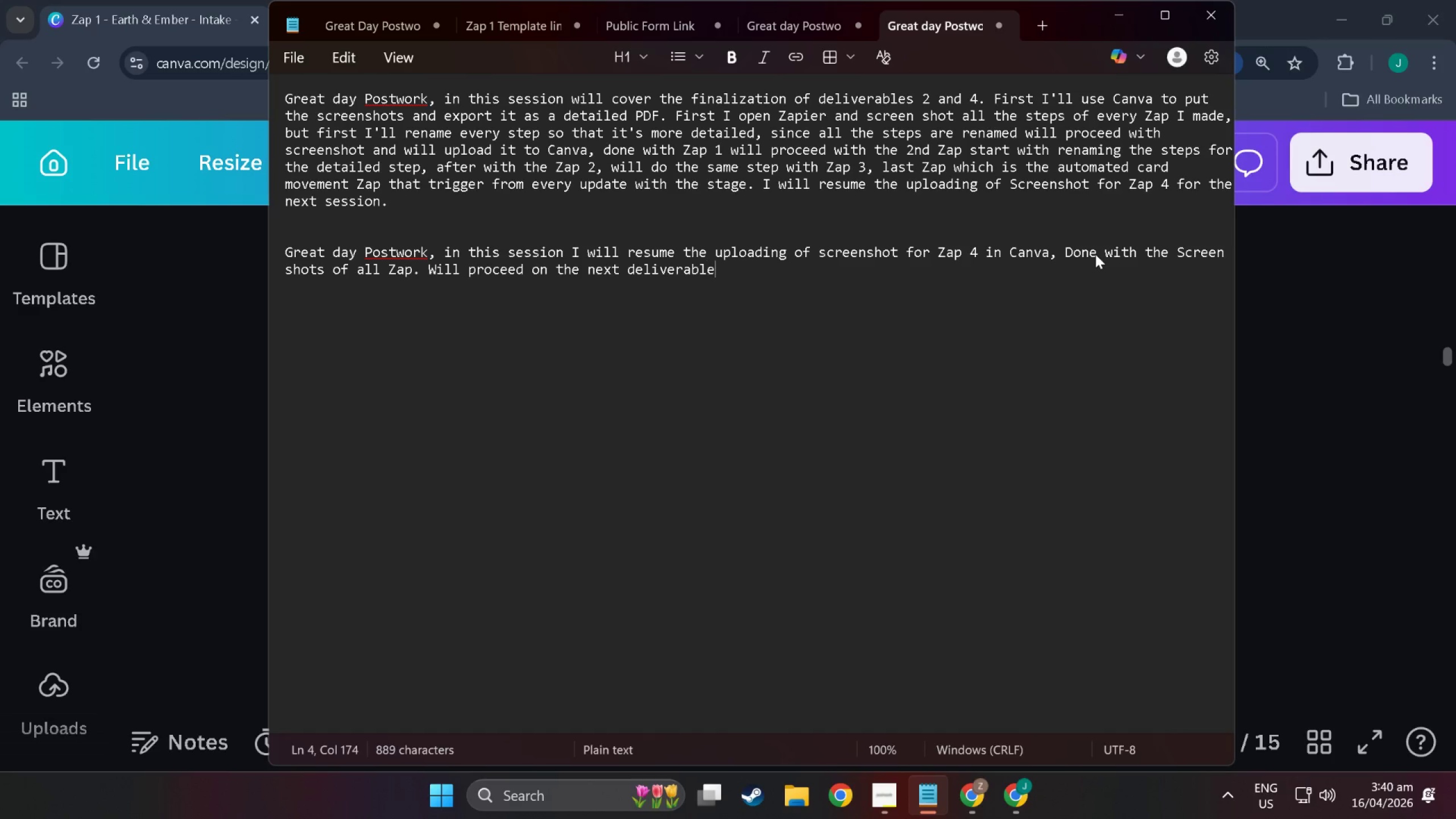 
key(Control+E)
 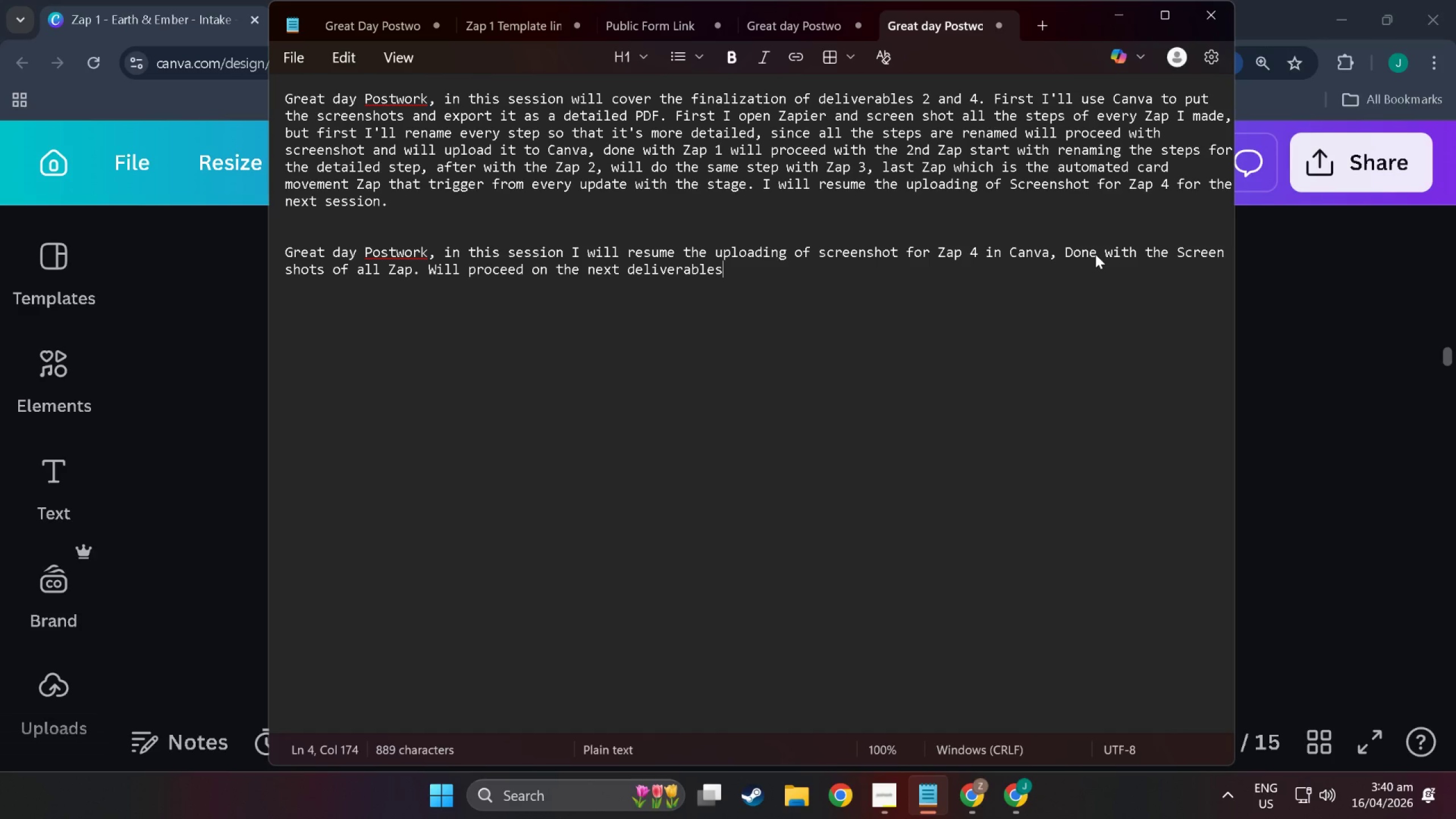 
key(Control+S)
 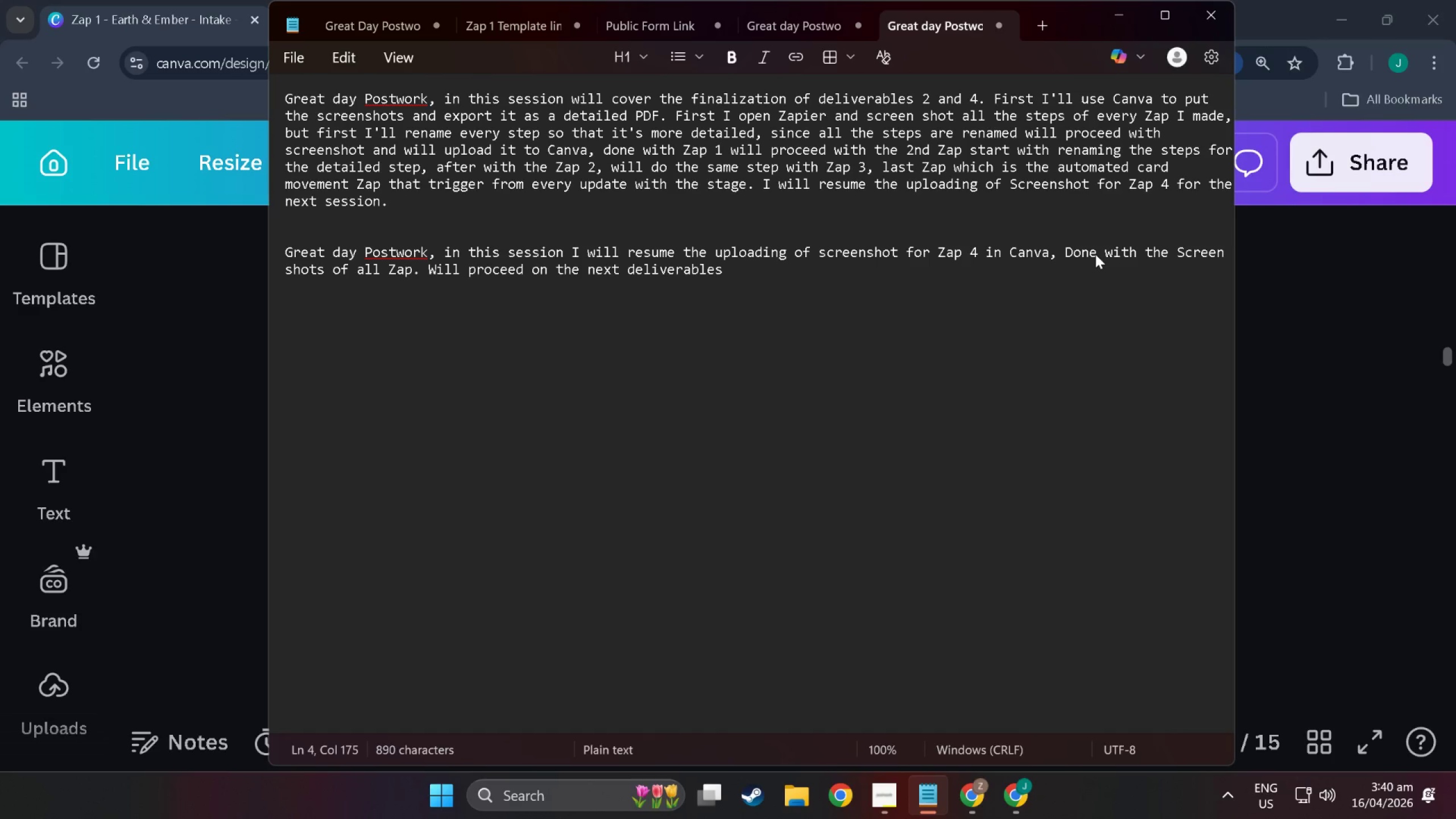 
key(Control+Space)
 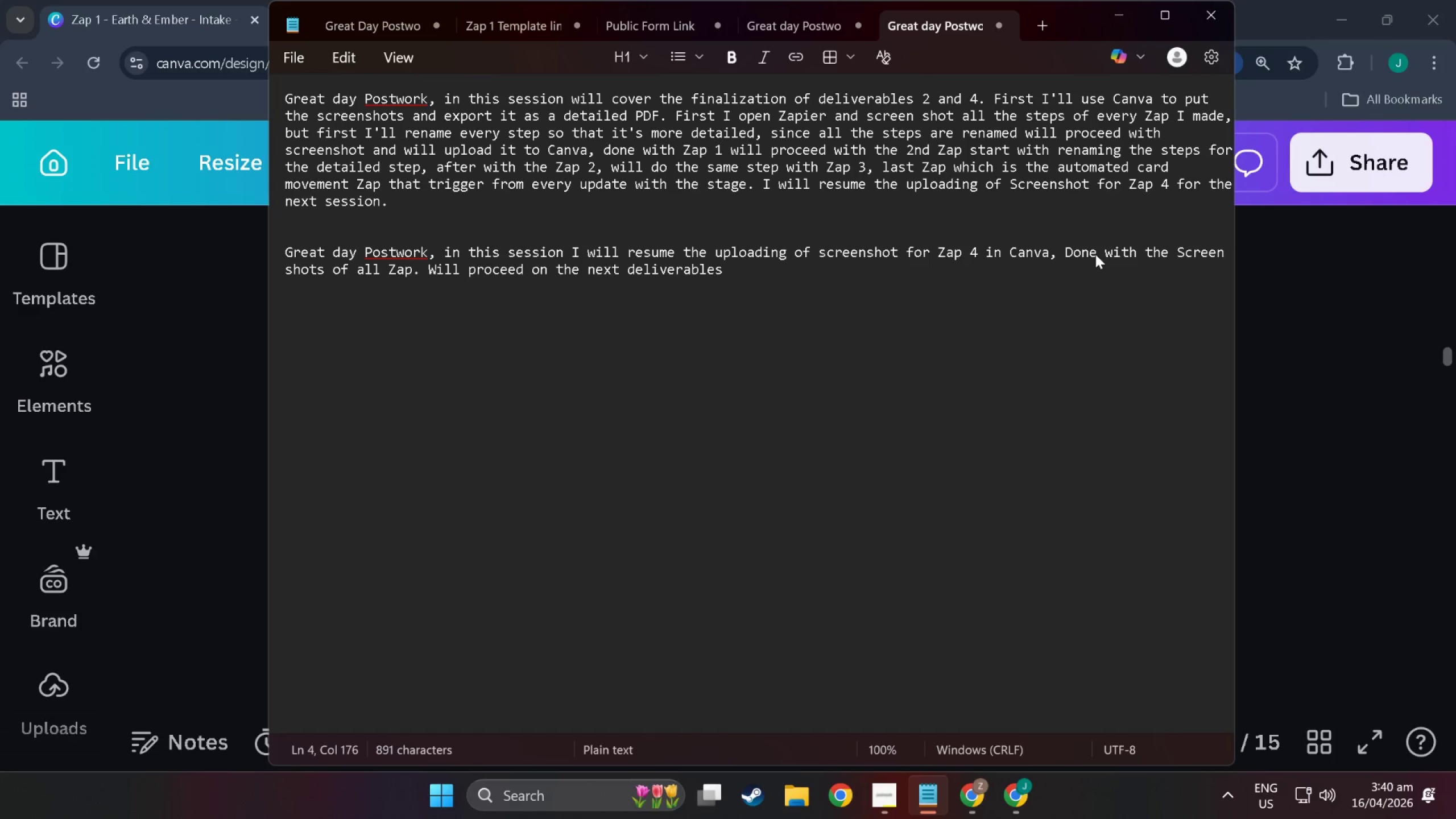 
key(Control+Backspace)
 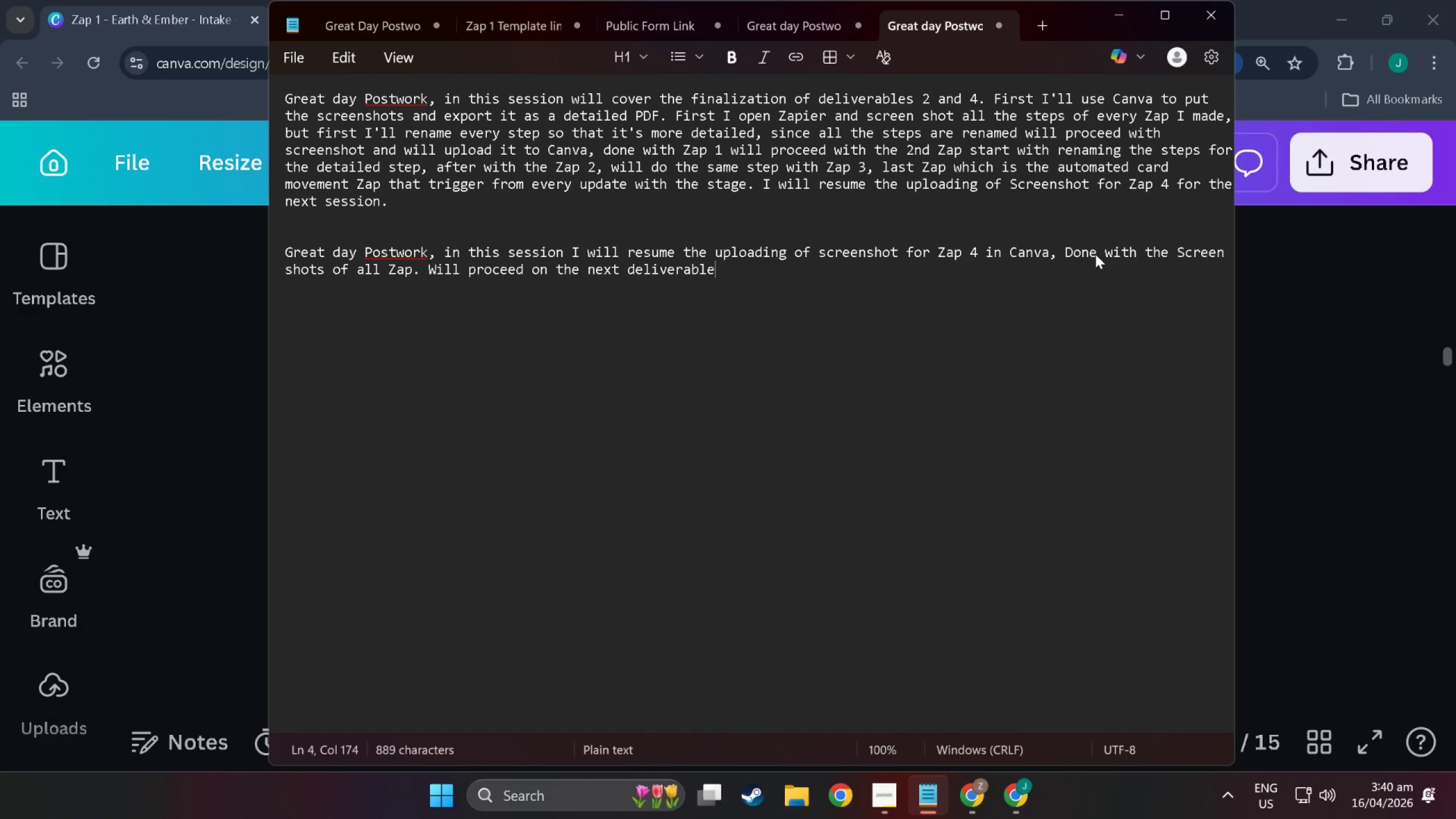 
key(Control+Backspace)
 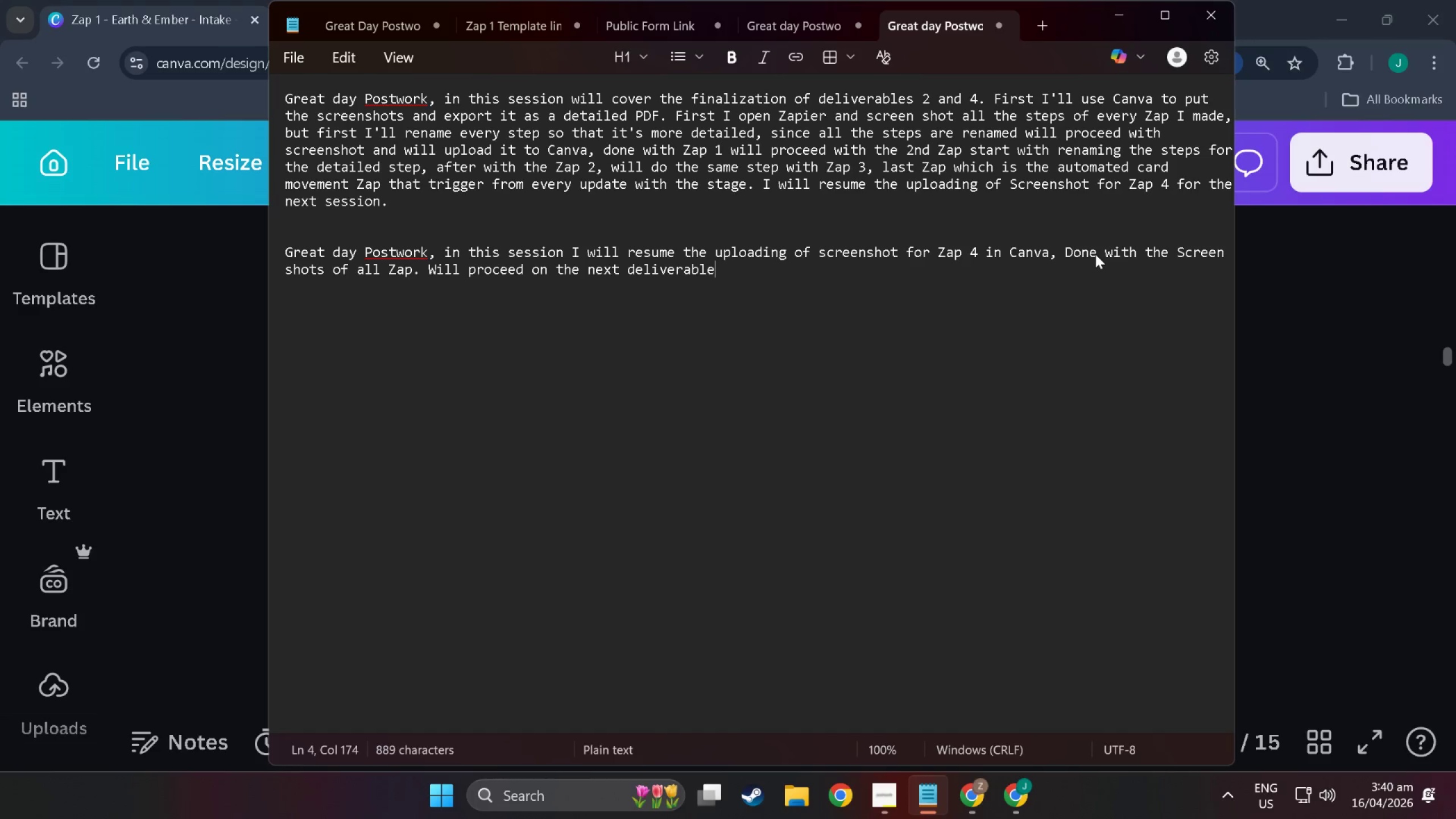 
key(Control+Space)
 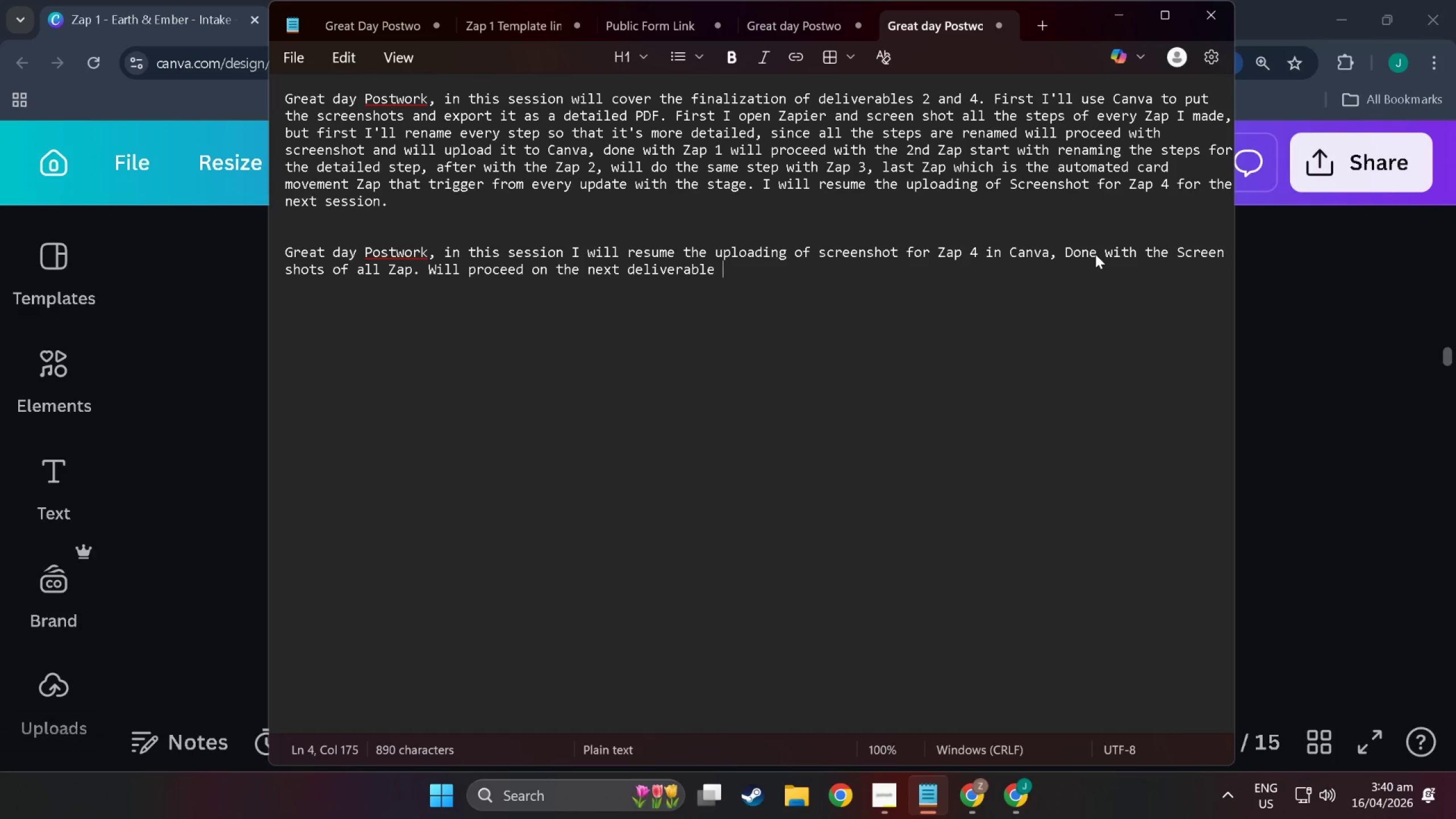 
hold_key(key=Backspace, duration=0.78)
 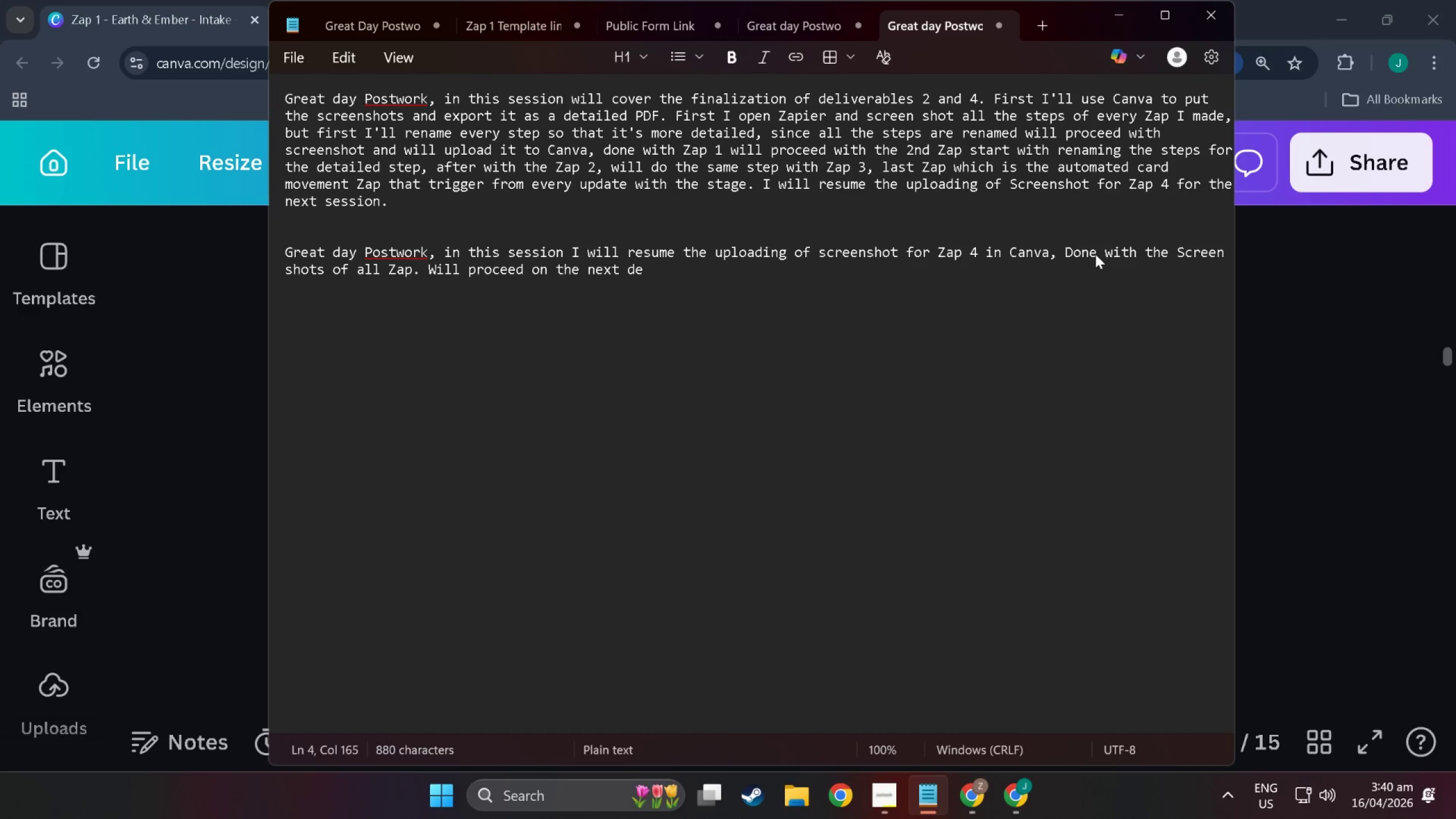 
key(Control+Backspace)
 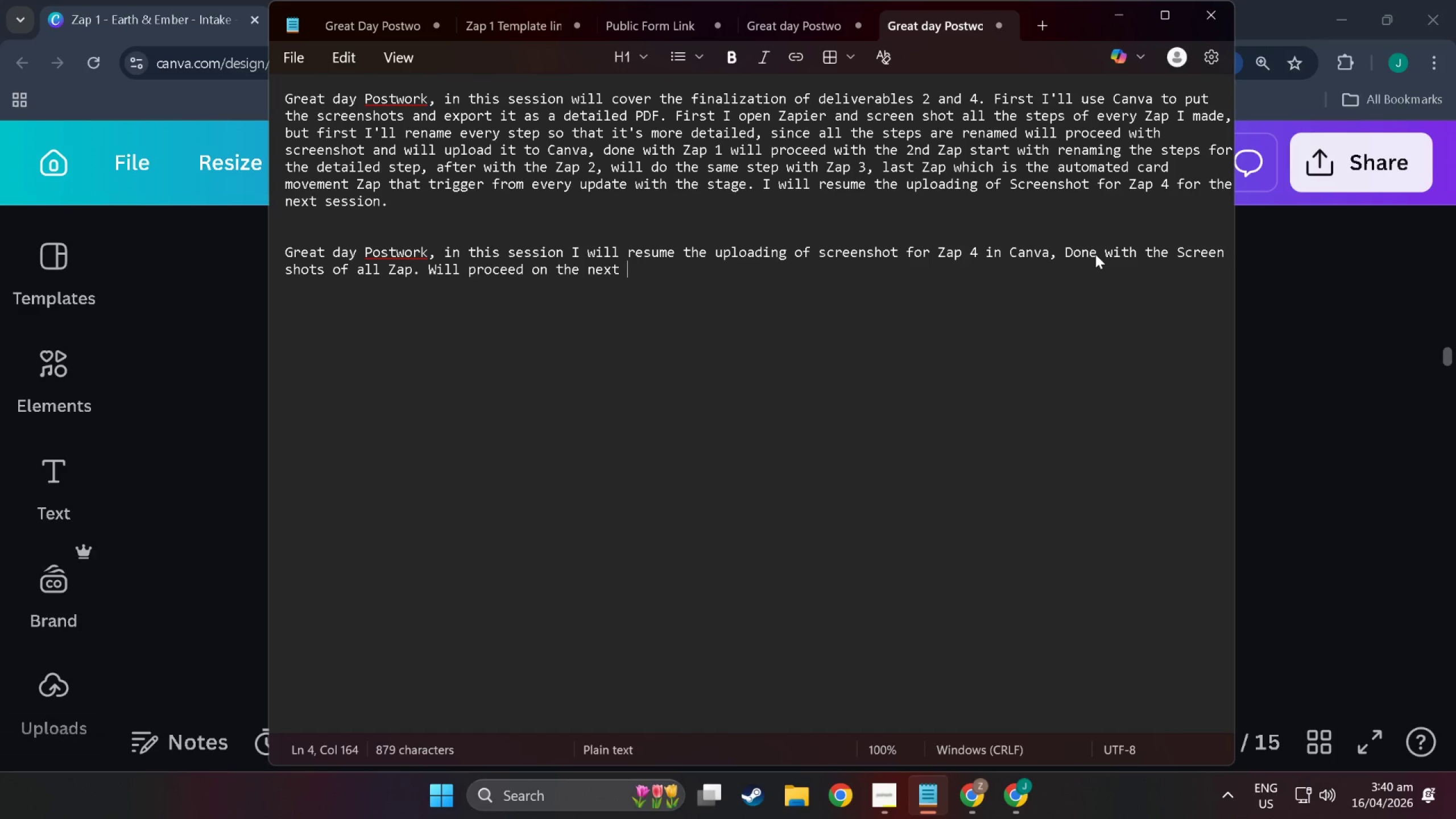 
key(Control+Backspace)
 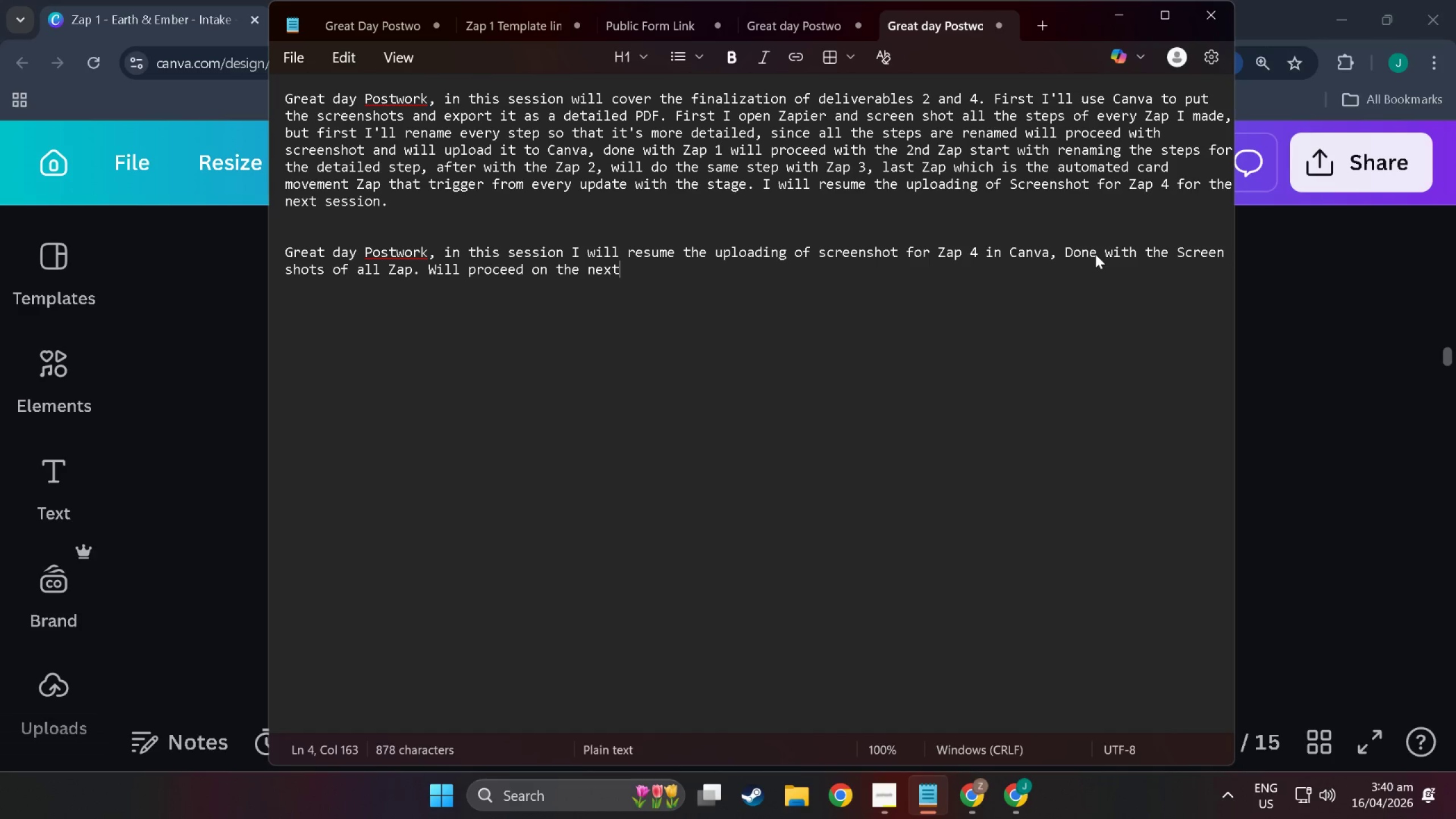 
key(Control+Backspace)
 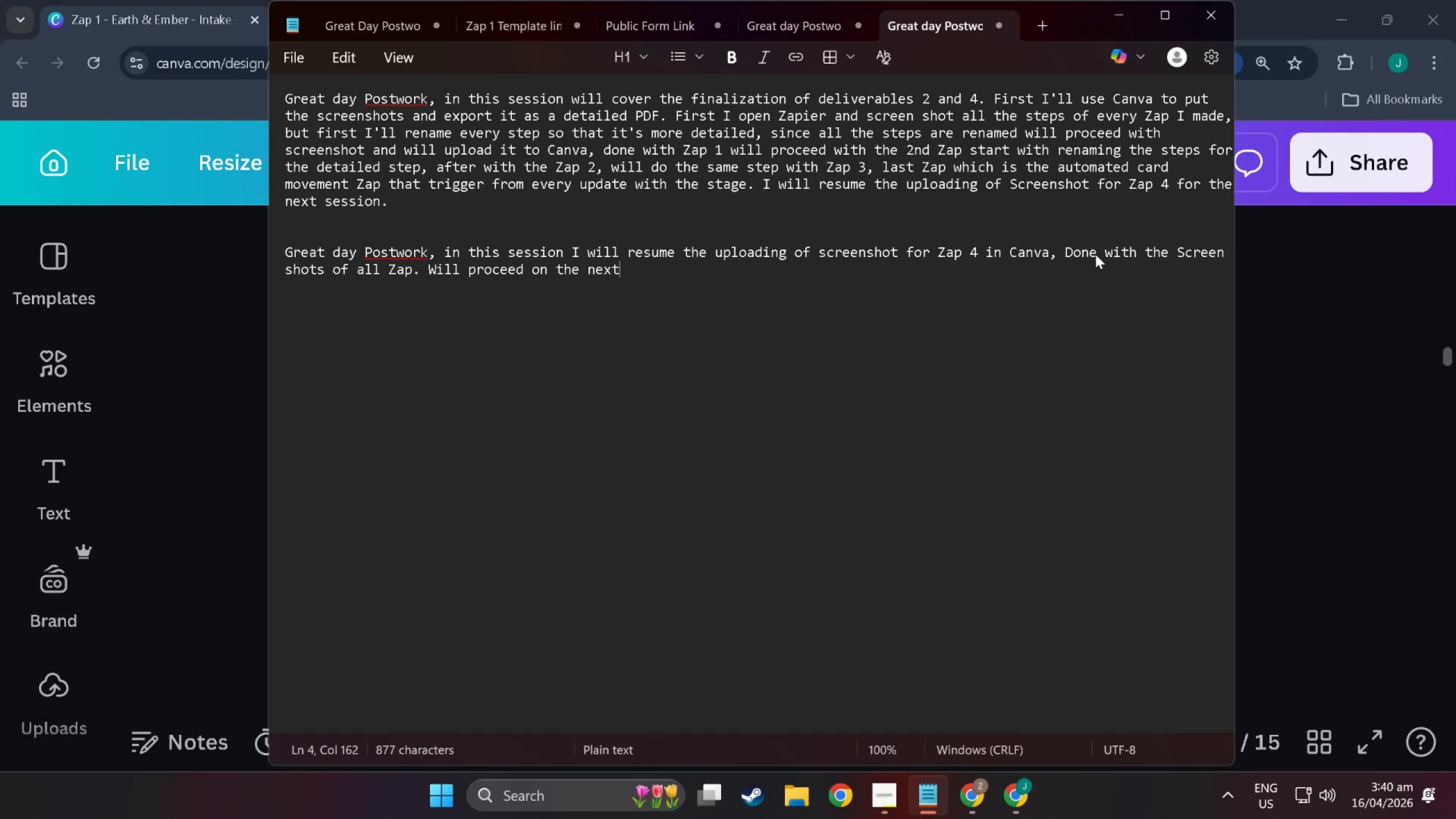 
key(Control+Backspace)
 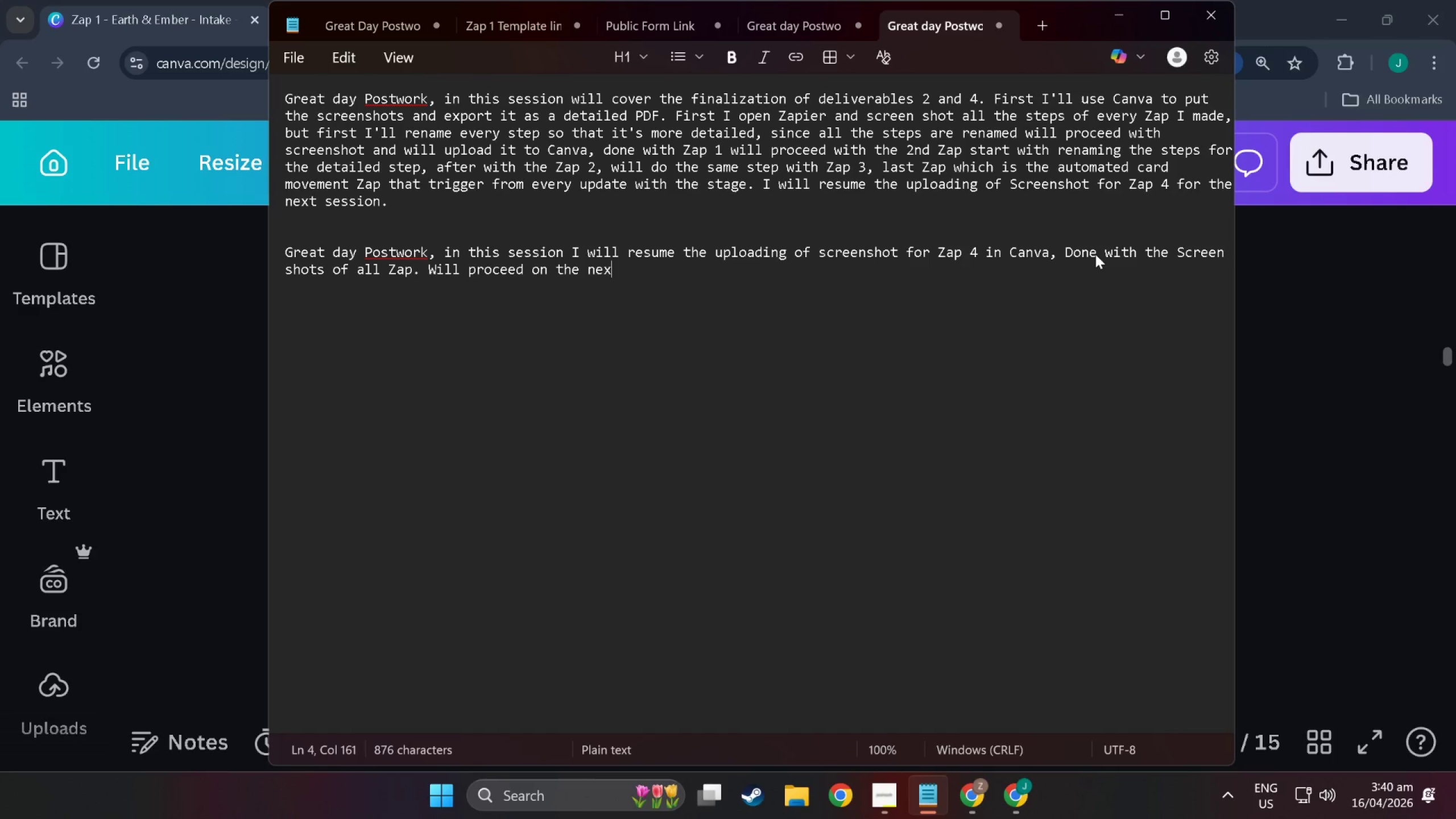 
key(Control+Backspace)
 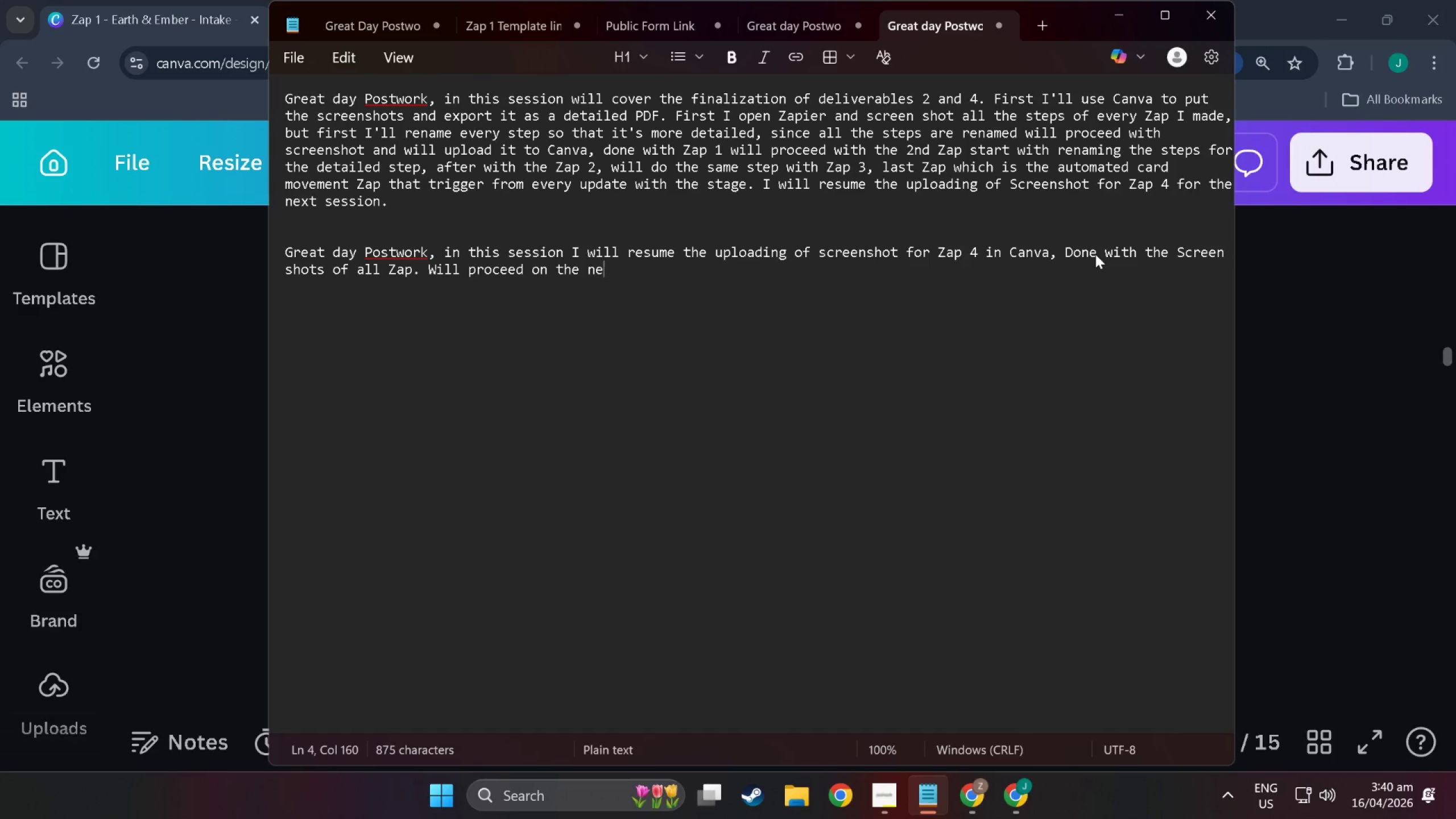 
key(Control+Backspace)
 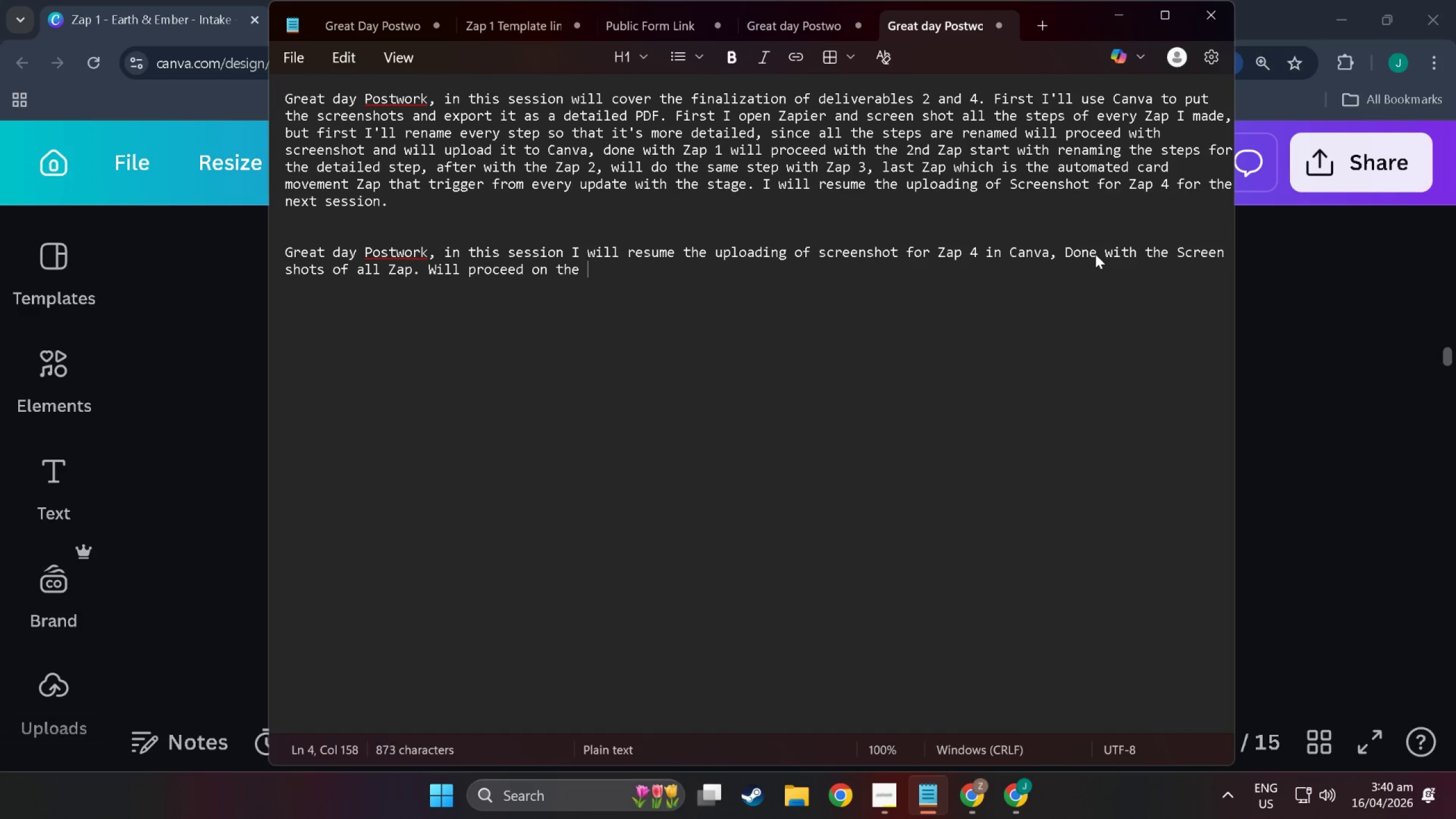 
key(Control+Backspace)
 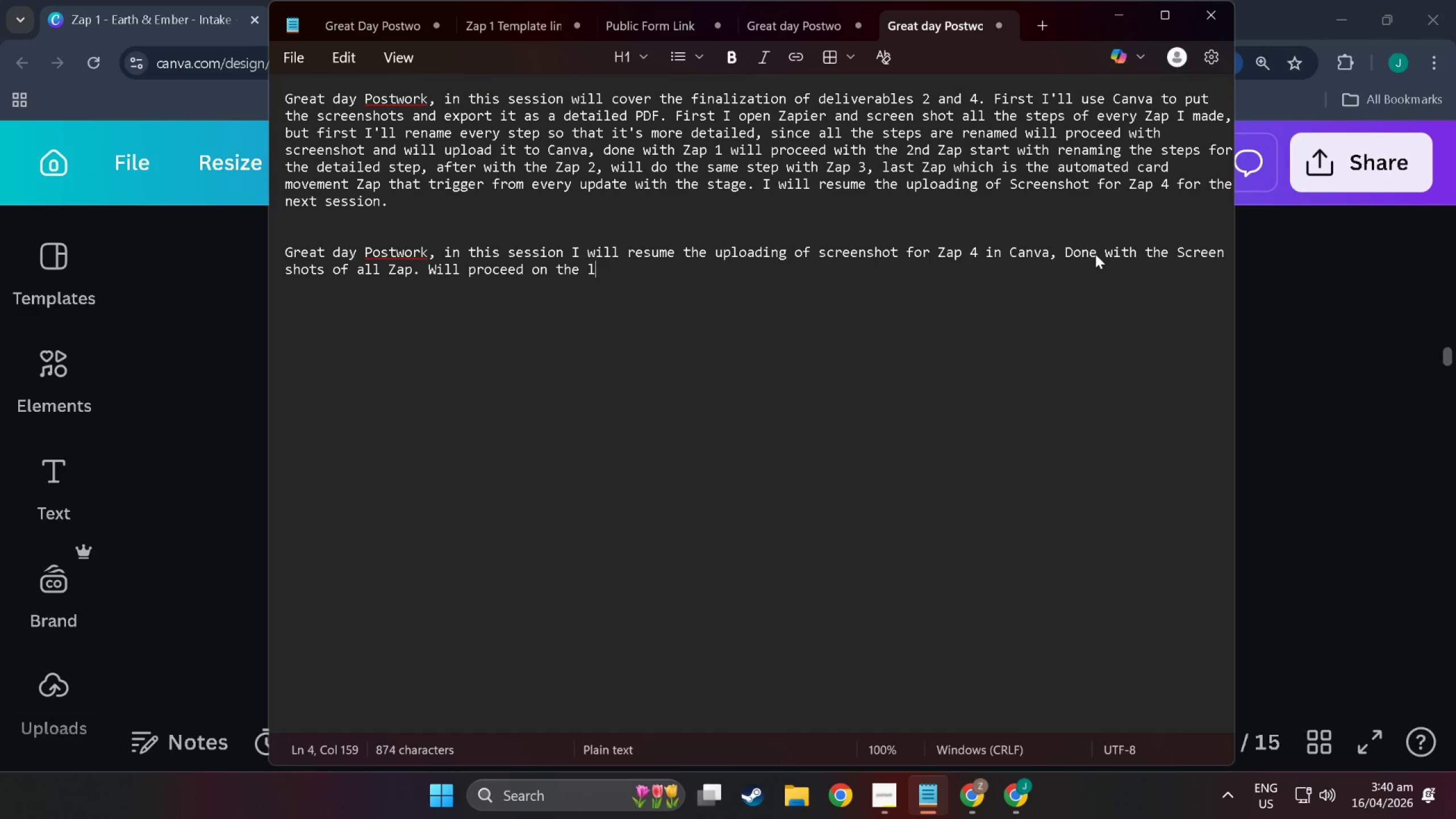 
key(Control+L)
 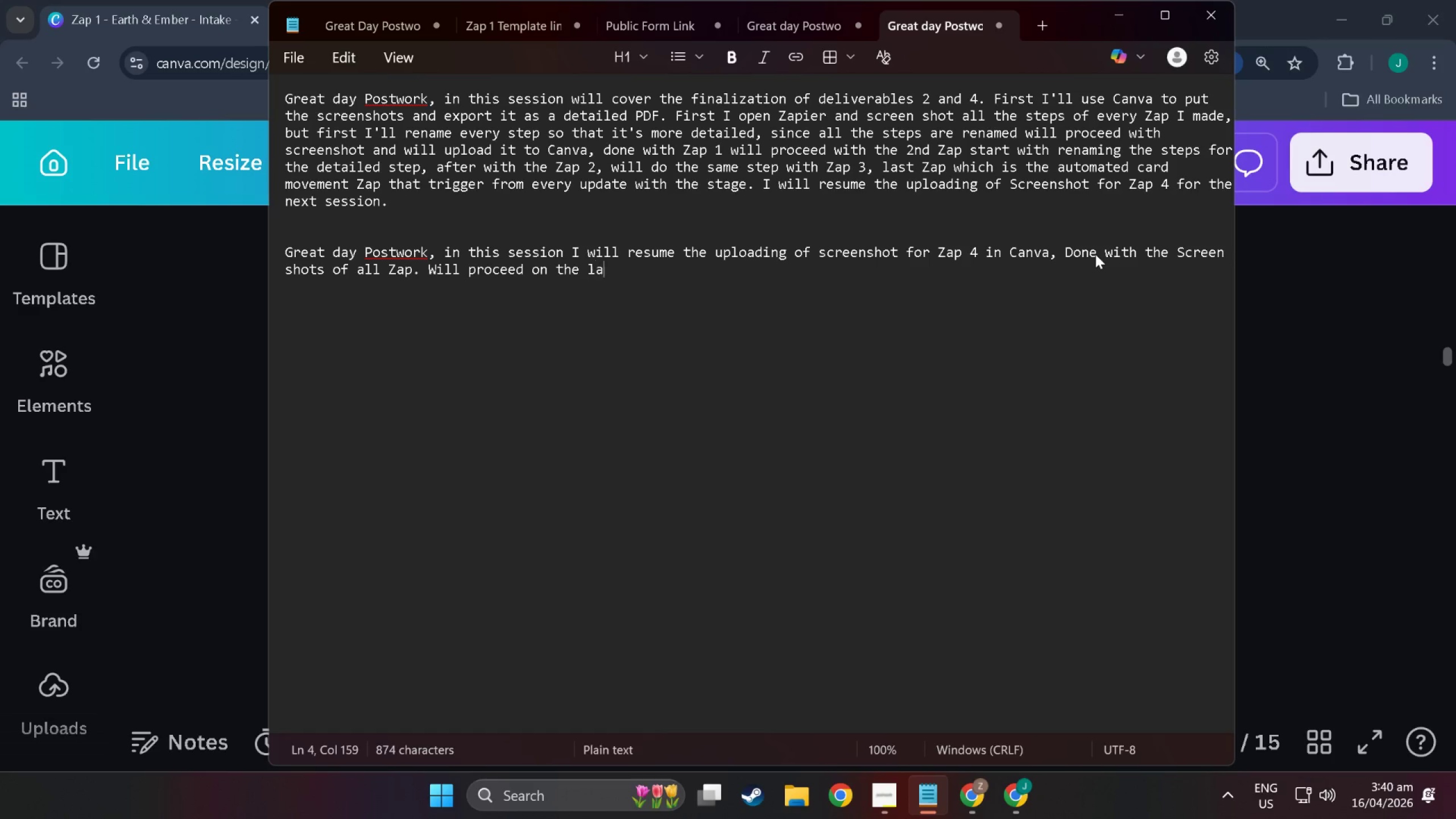 
key(Control+A)
 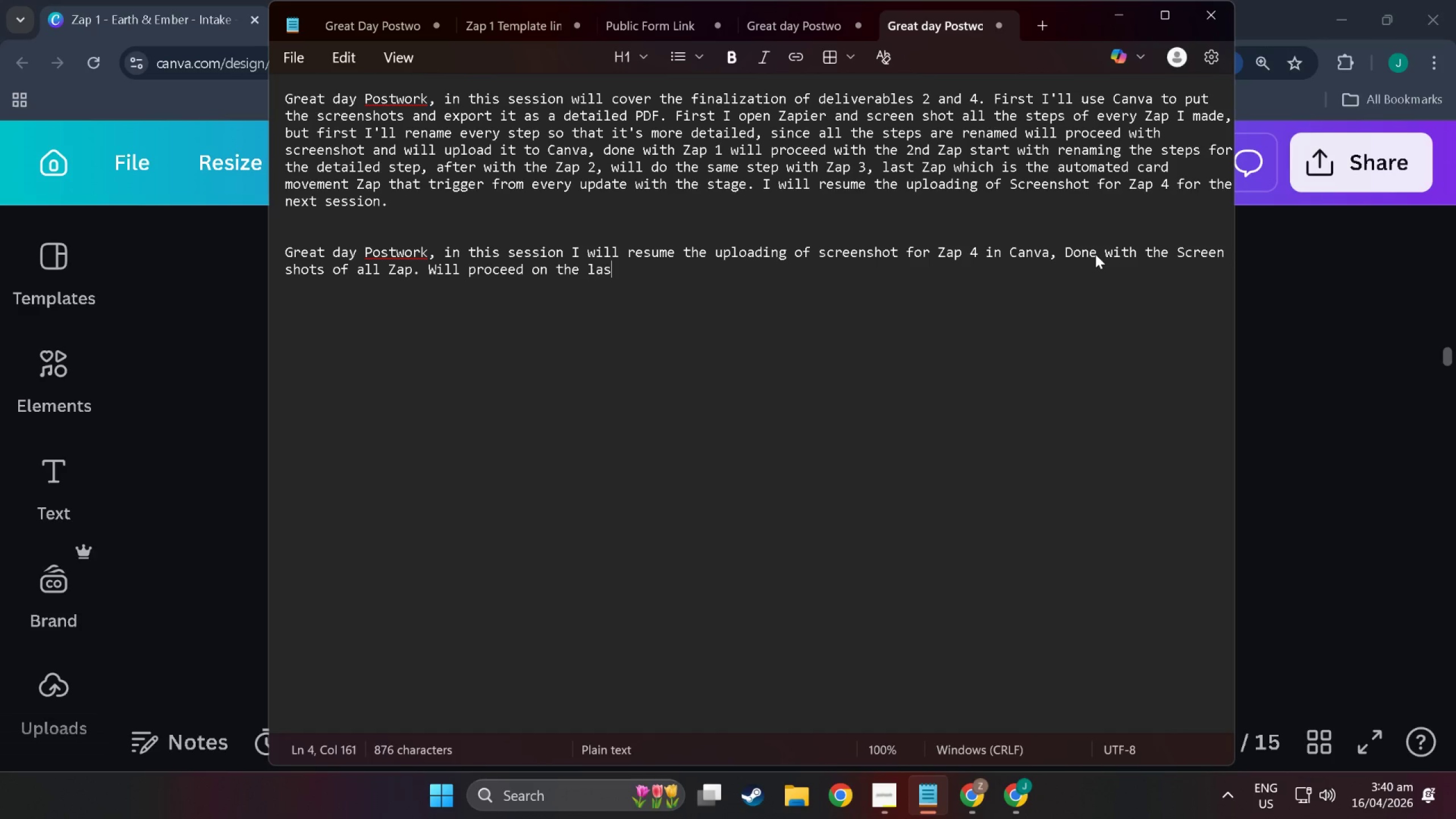 
key(Control+S)
 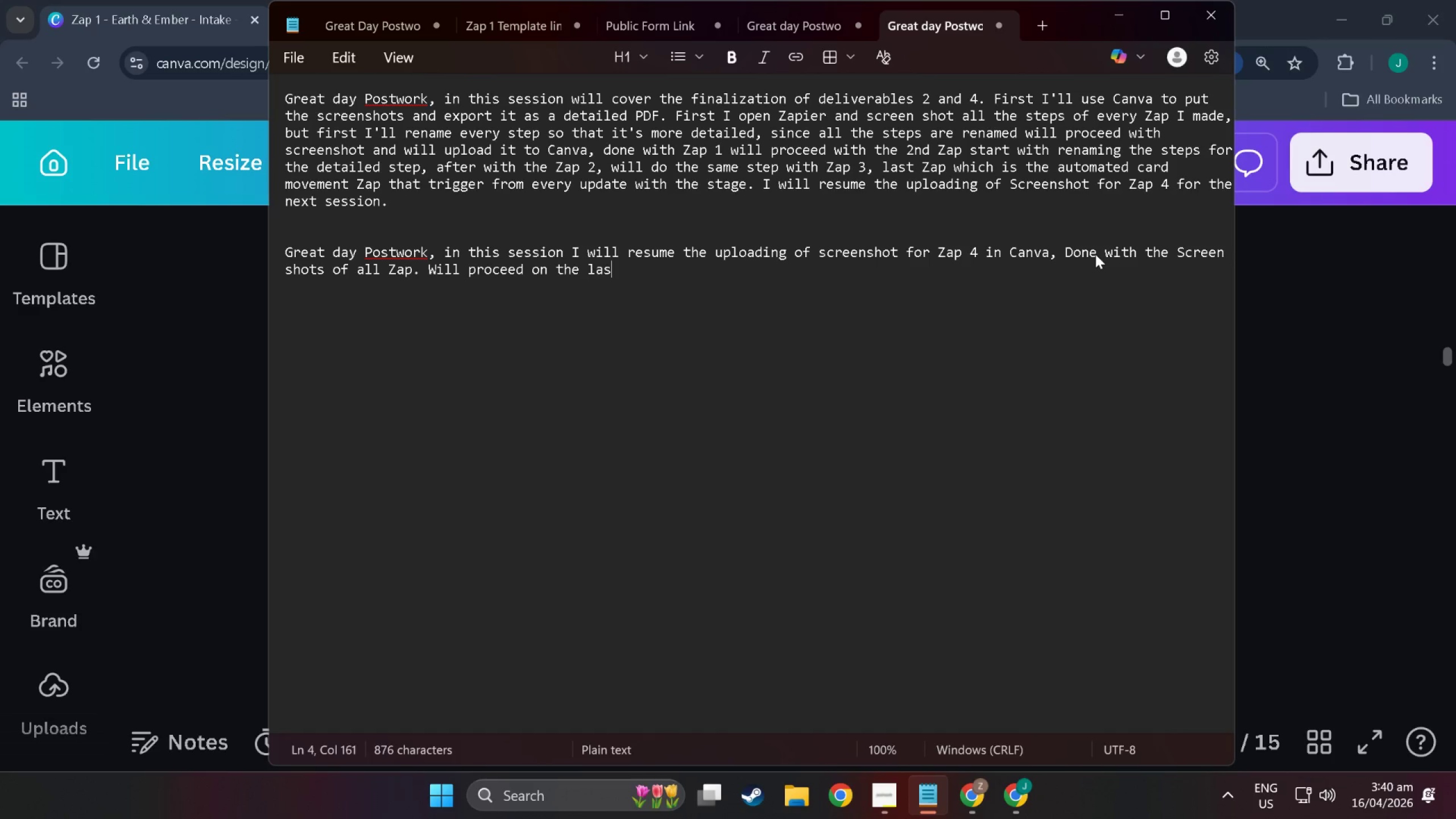 
key(Control+T)
 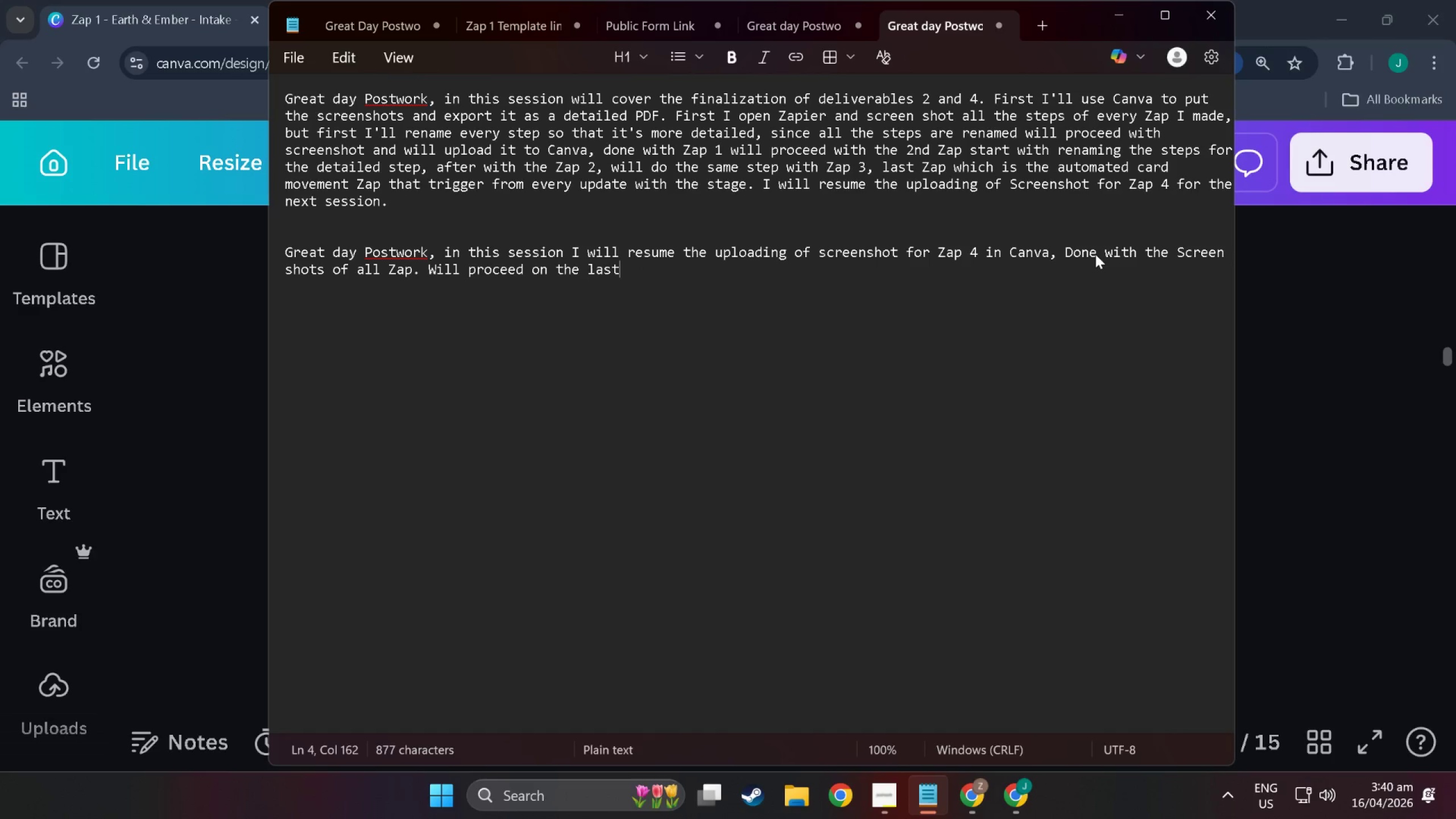 
key(Control+Space)
 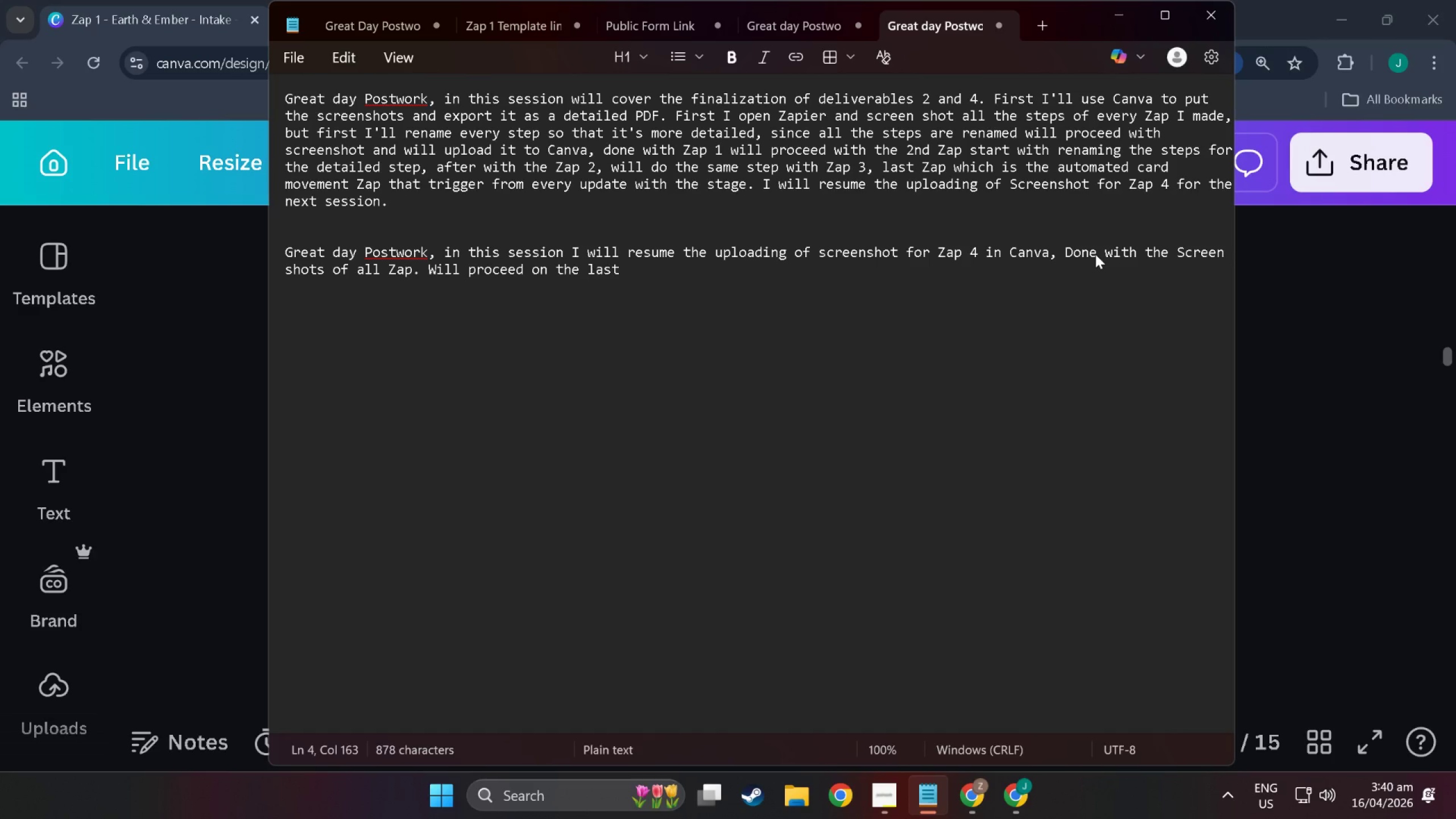 
key(Control+P)
 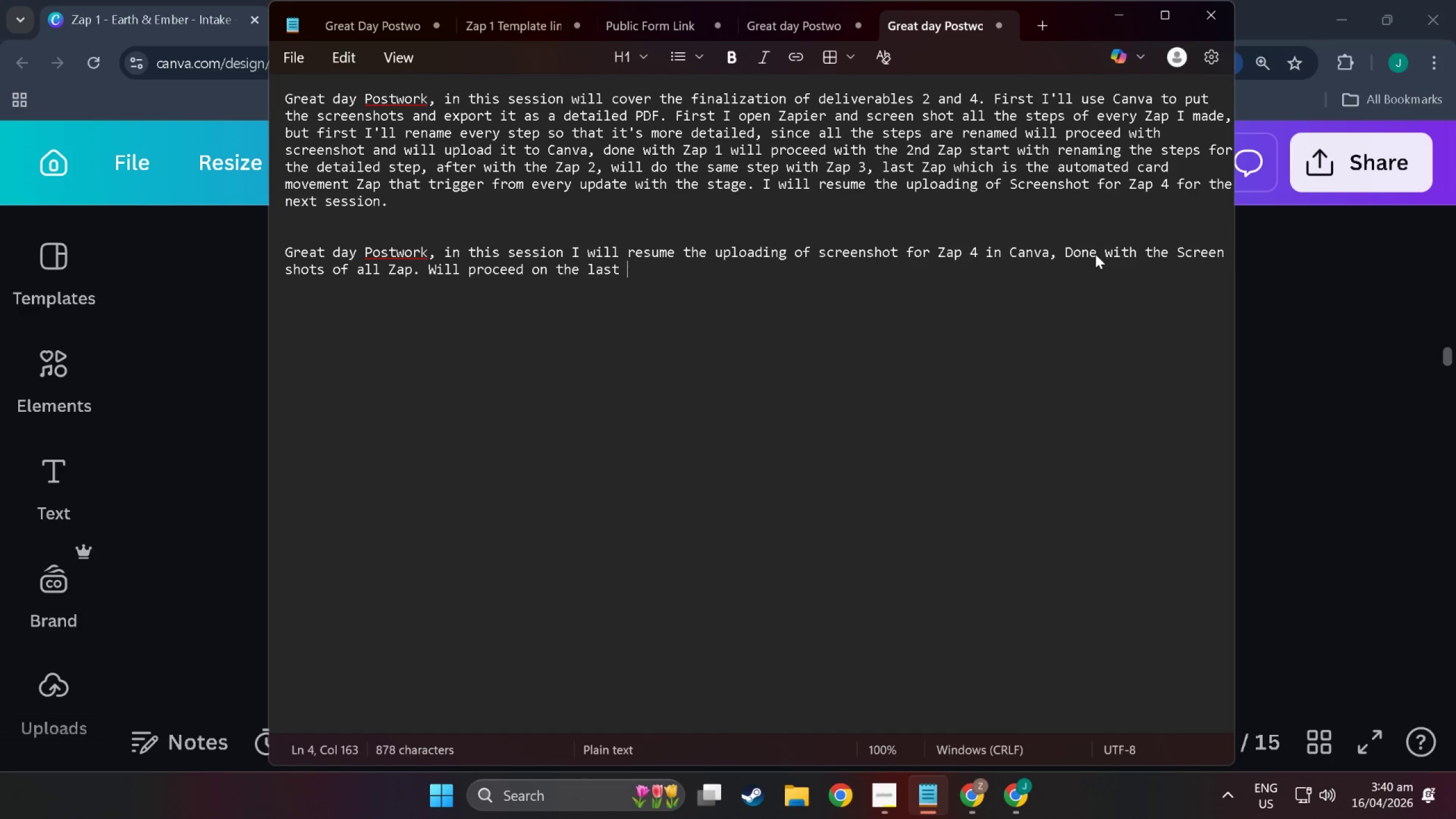 
key(Control+Backspace)
 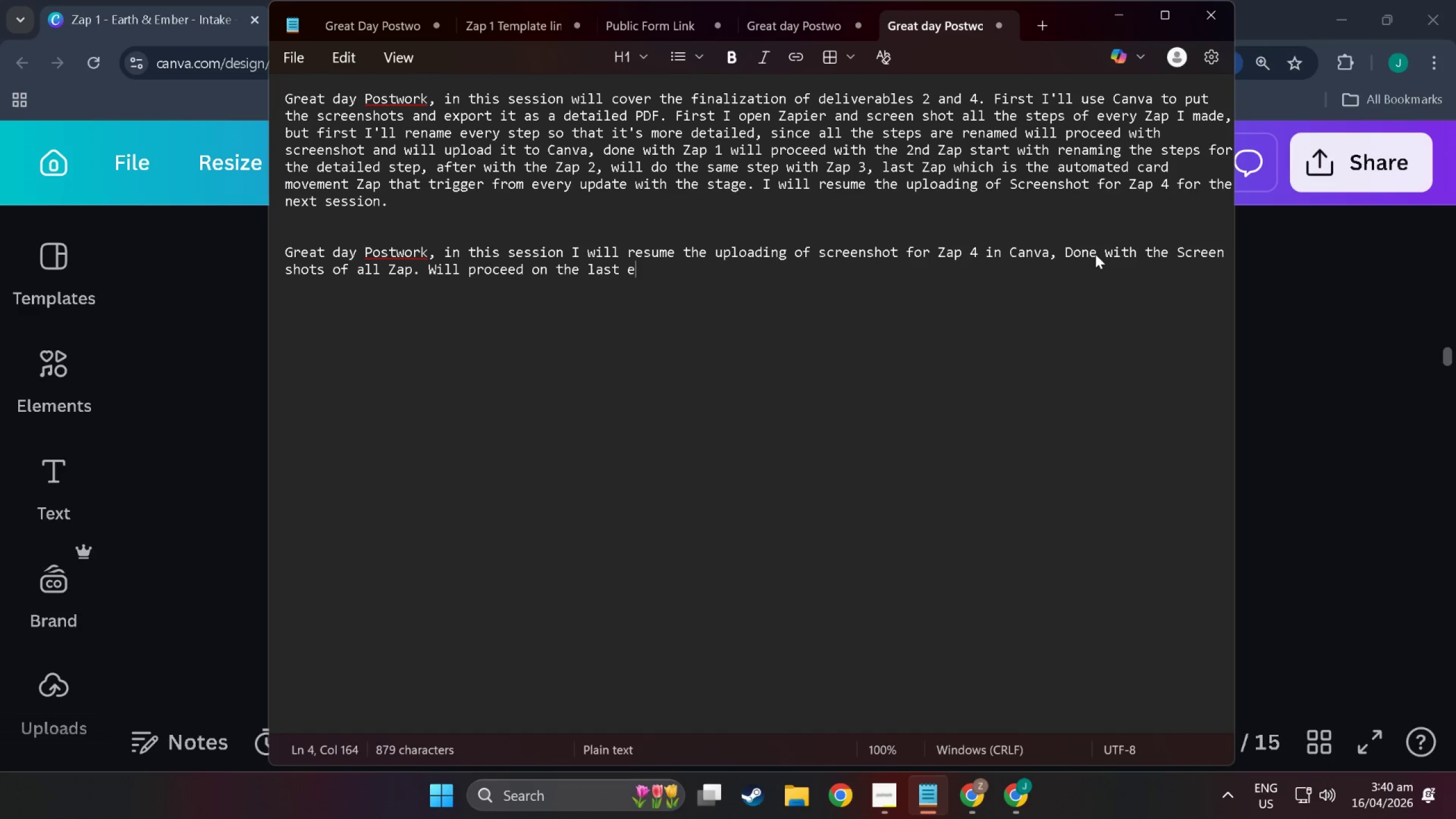 
key(Control+E)
 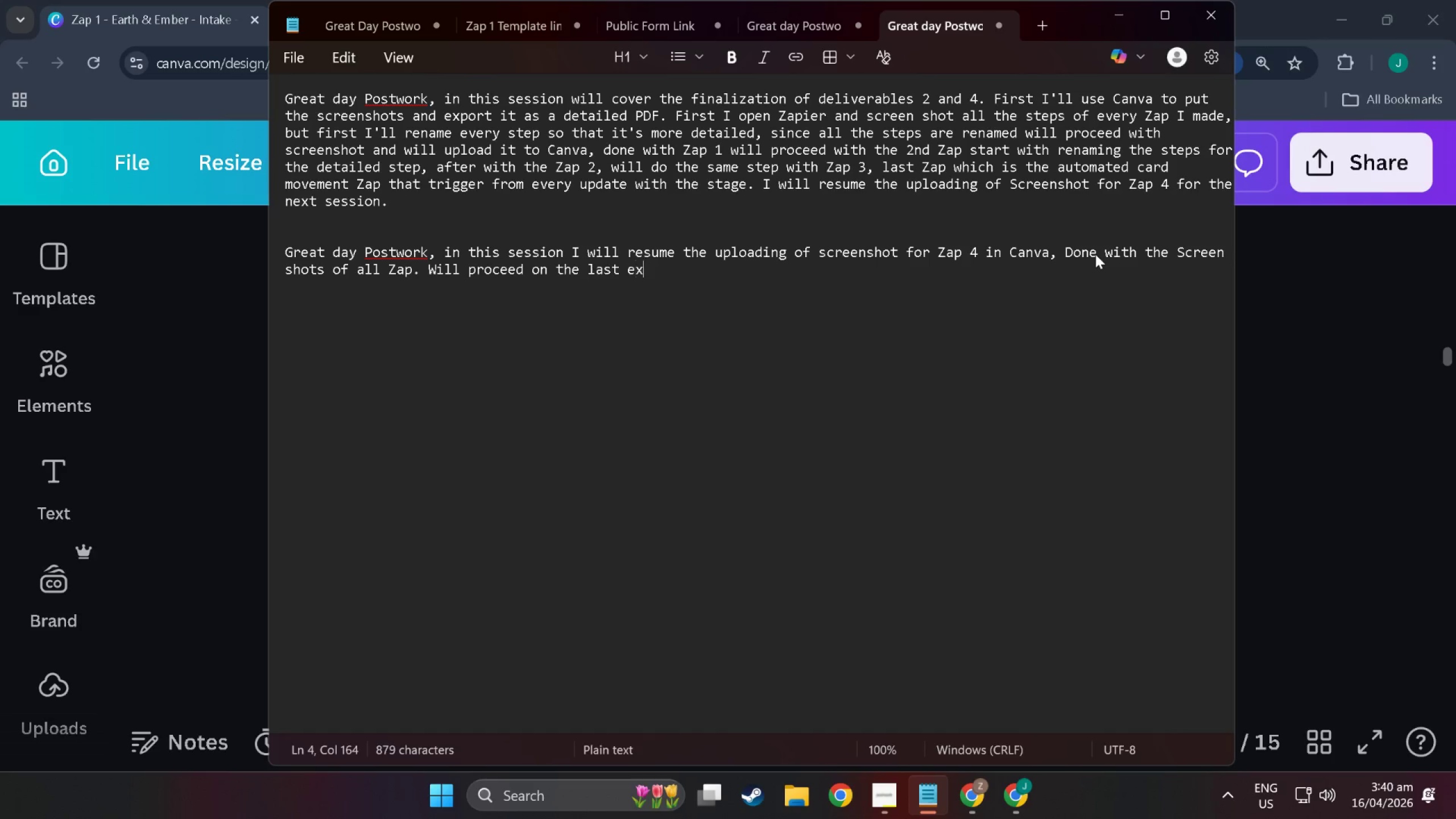 
key(Control+X)
 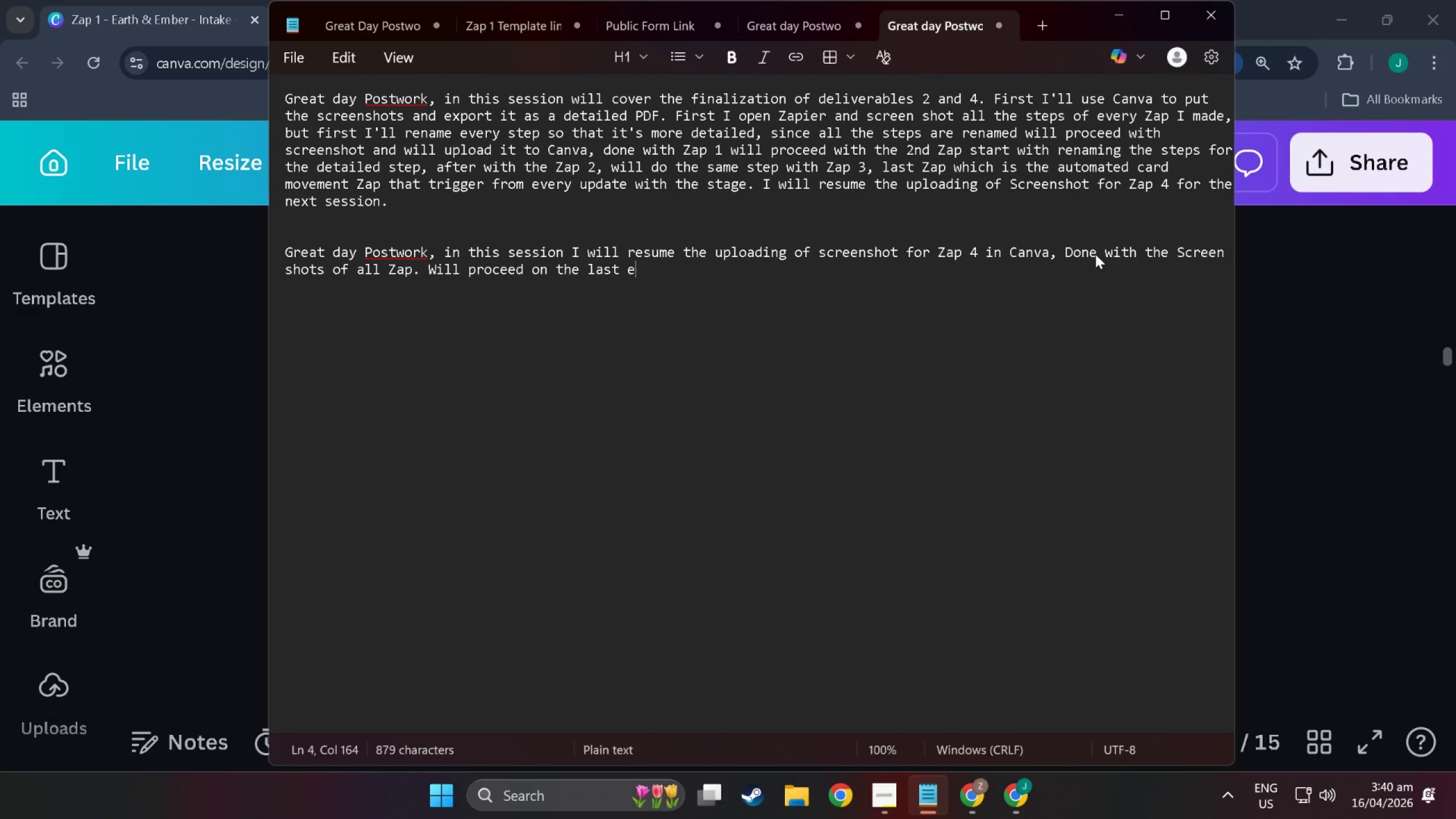 
key(Control+Backspace)
 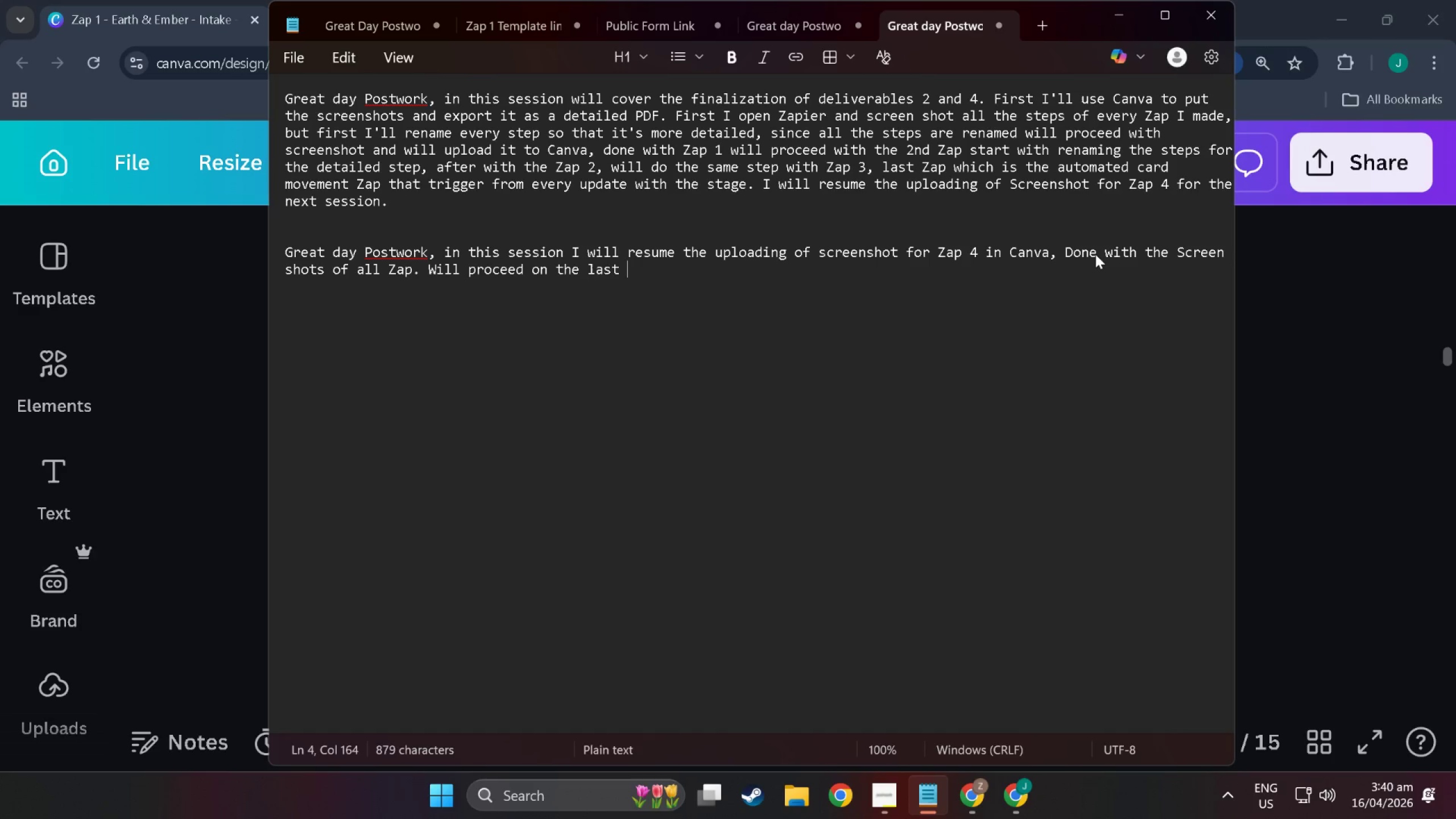 
key(Control+Backspace)
 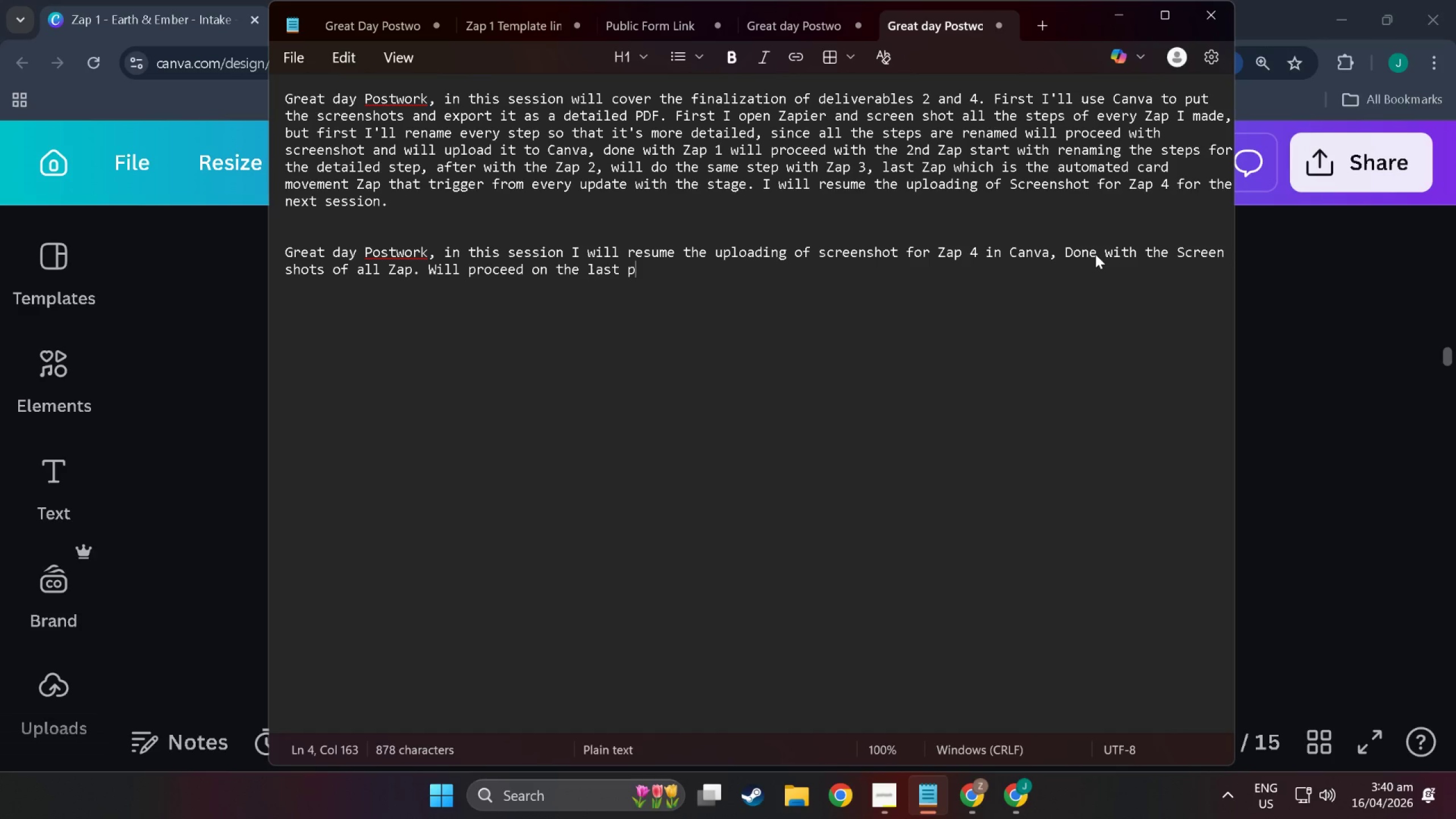 
key(Control+P)
 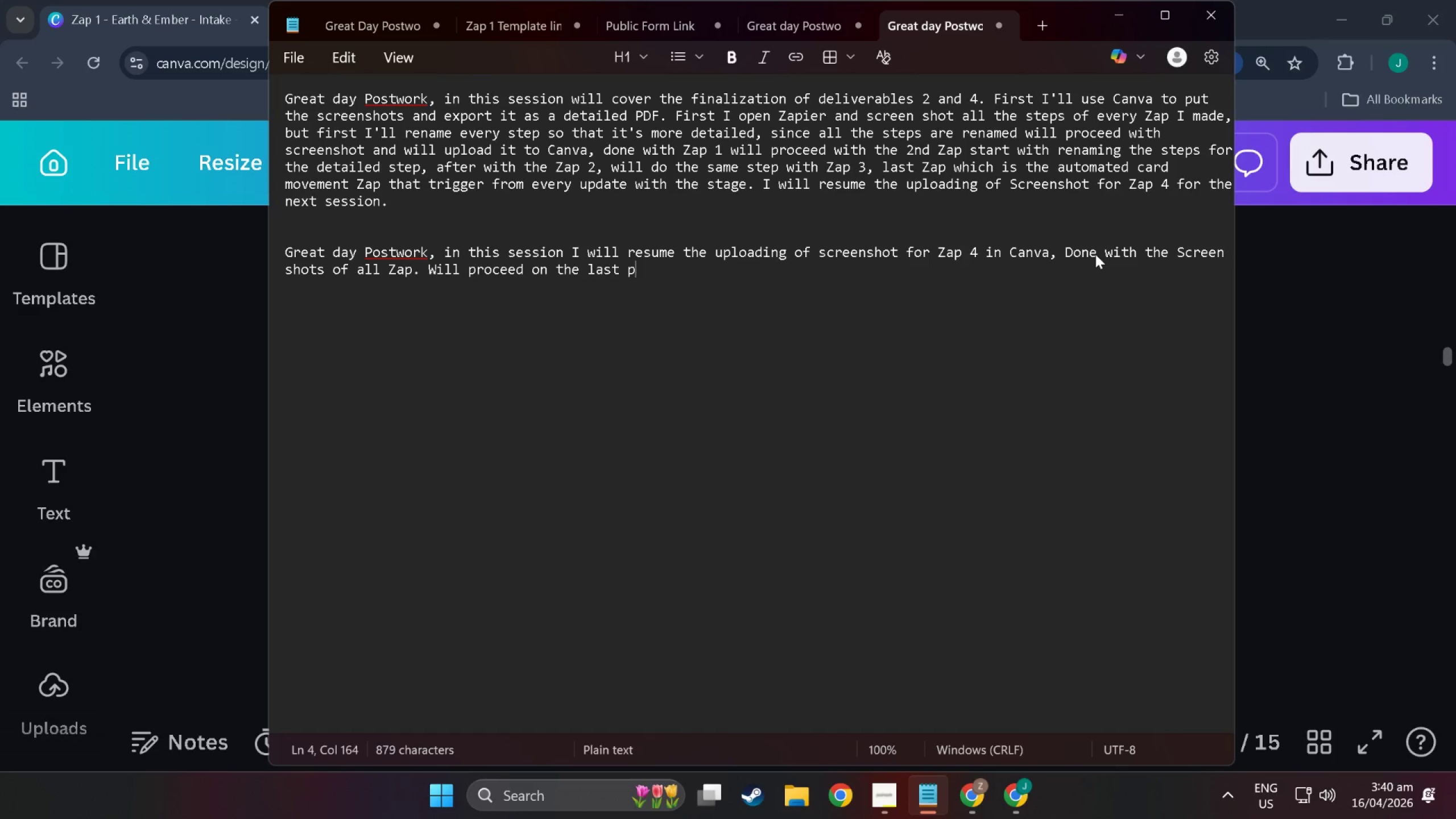 
key(Control+R)
 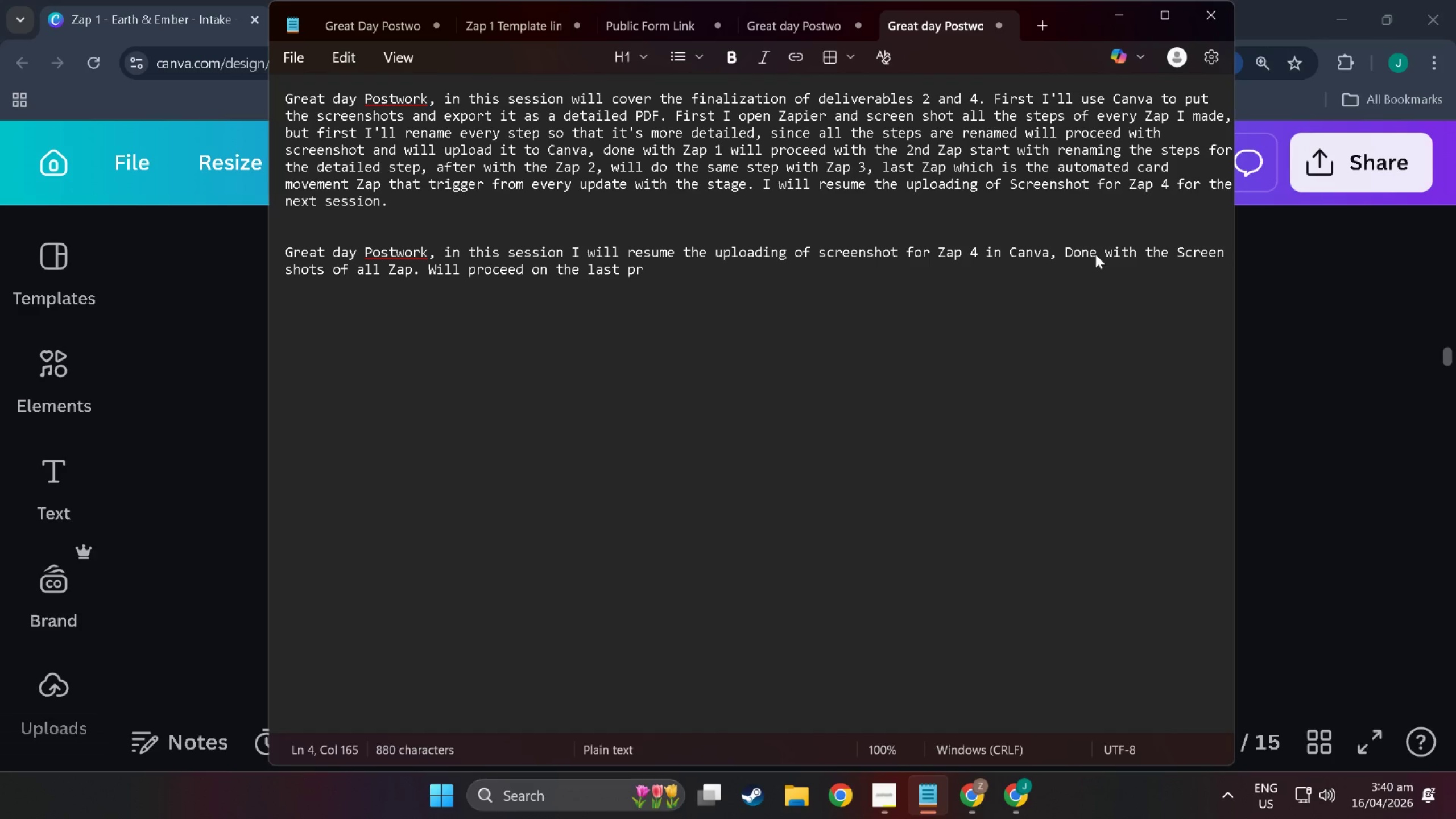 
key(Control+Backspace)
 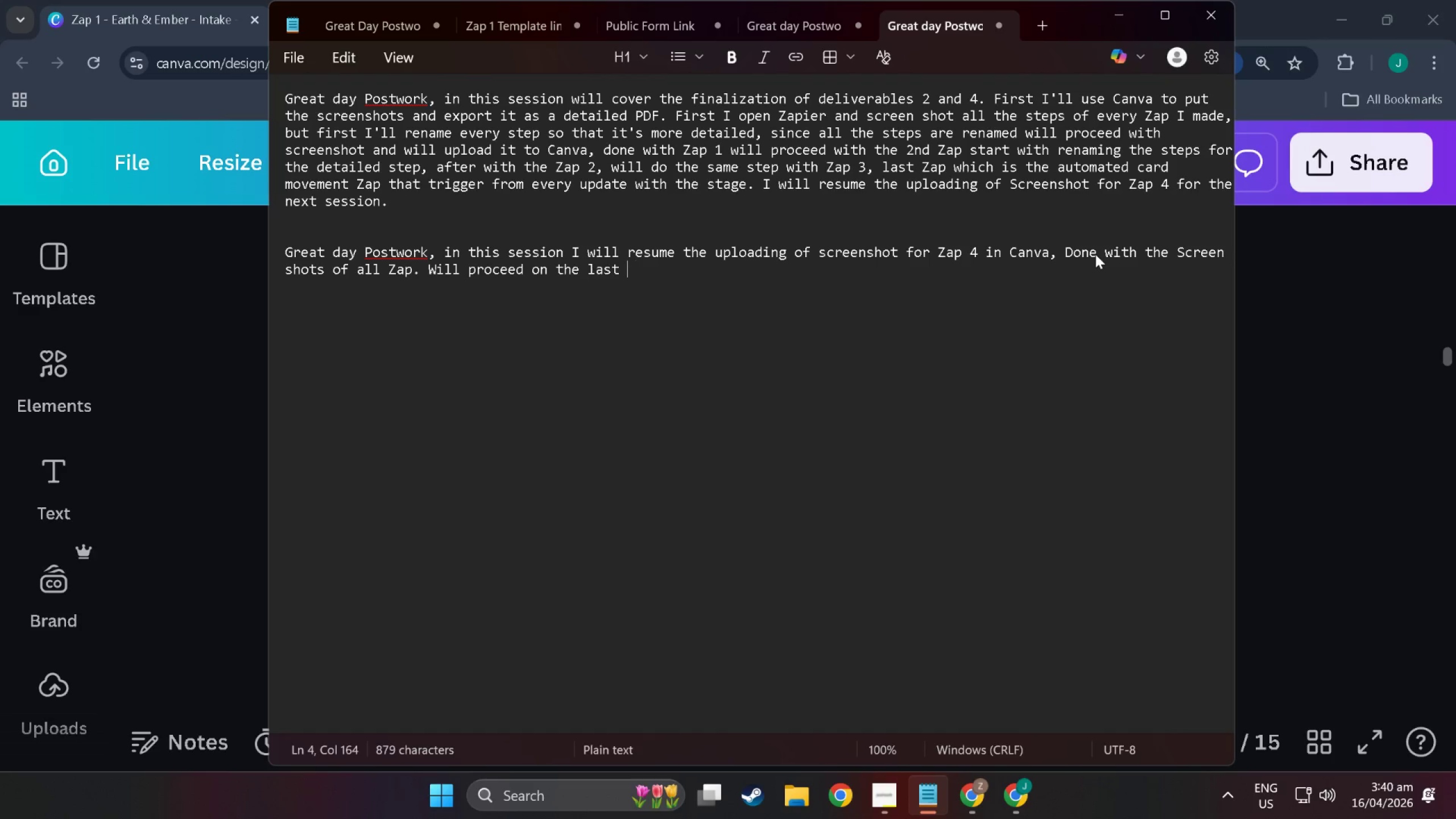 
key(Control+Backspace)
 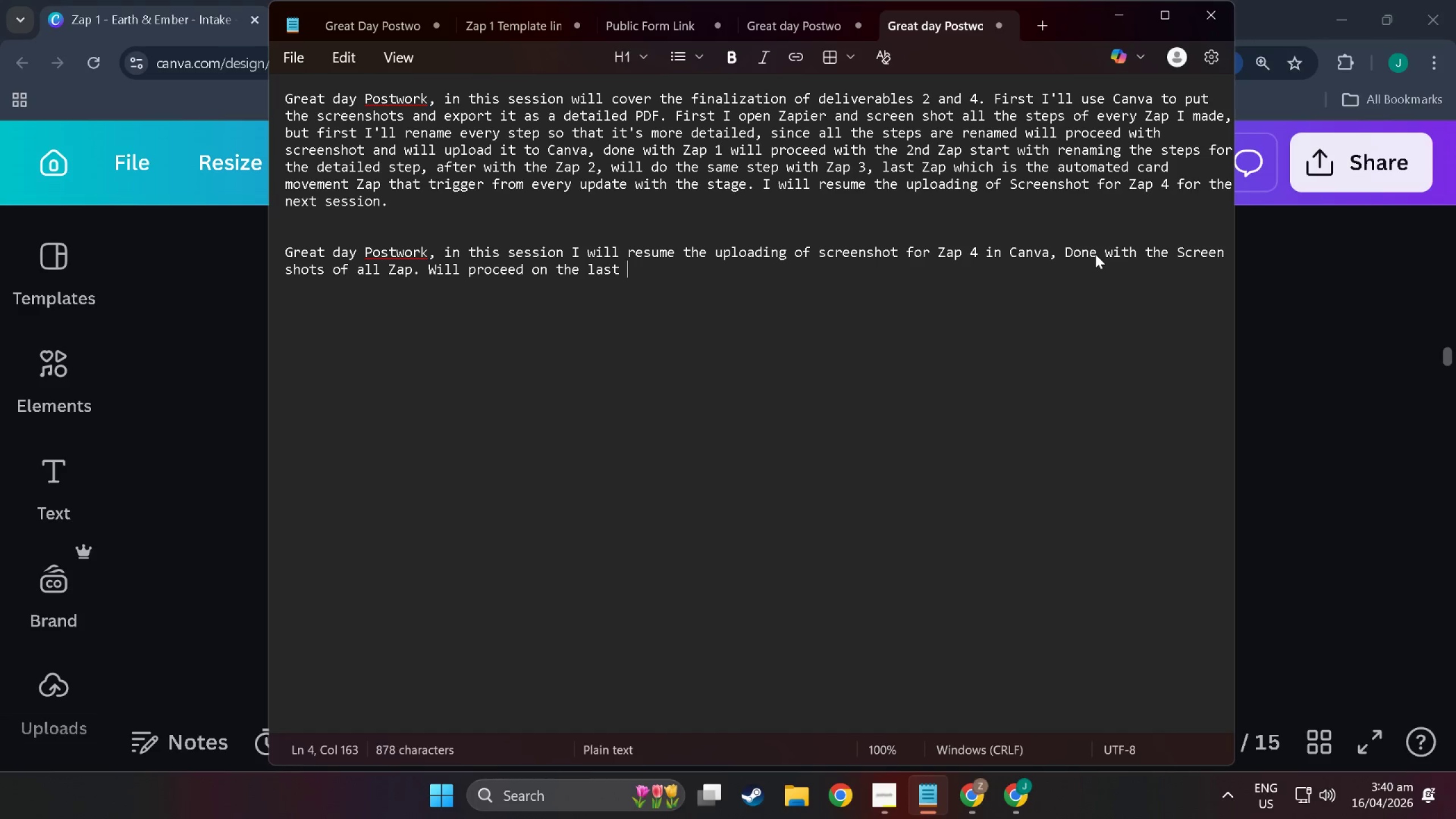 
key(Control+D)
 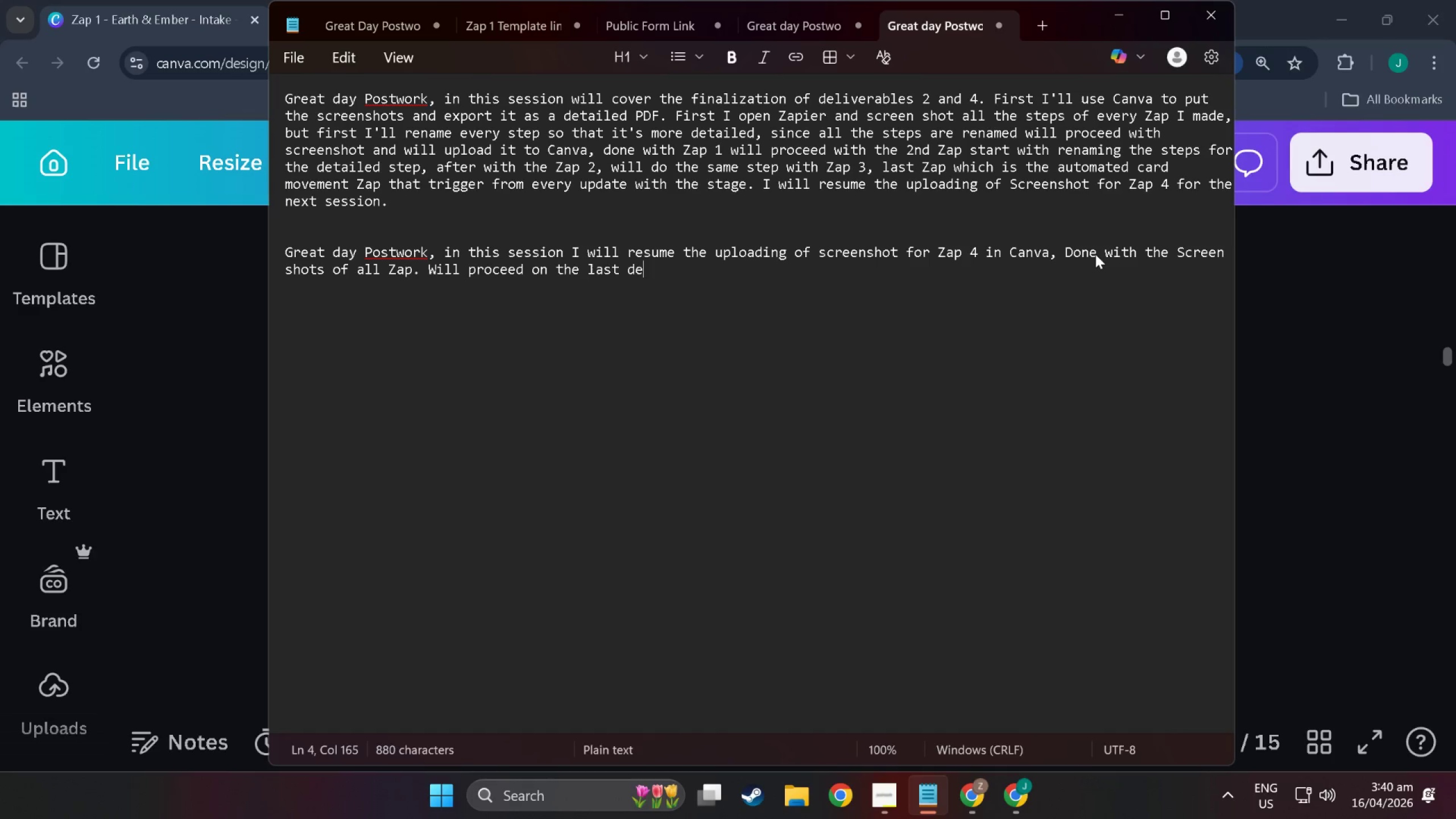 
key(Control+E)
 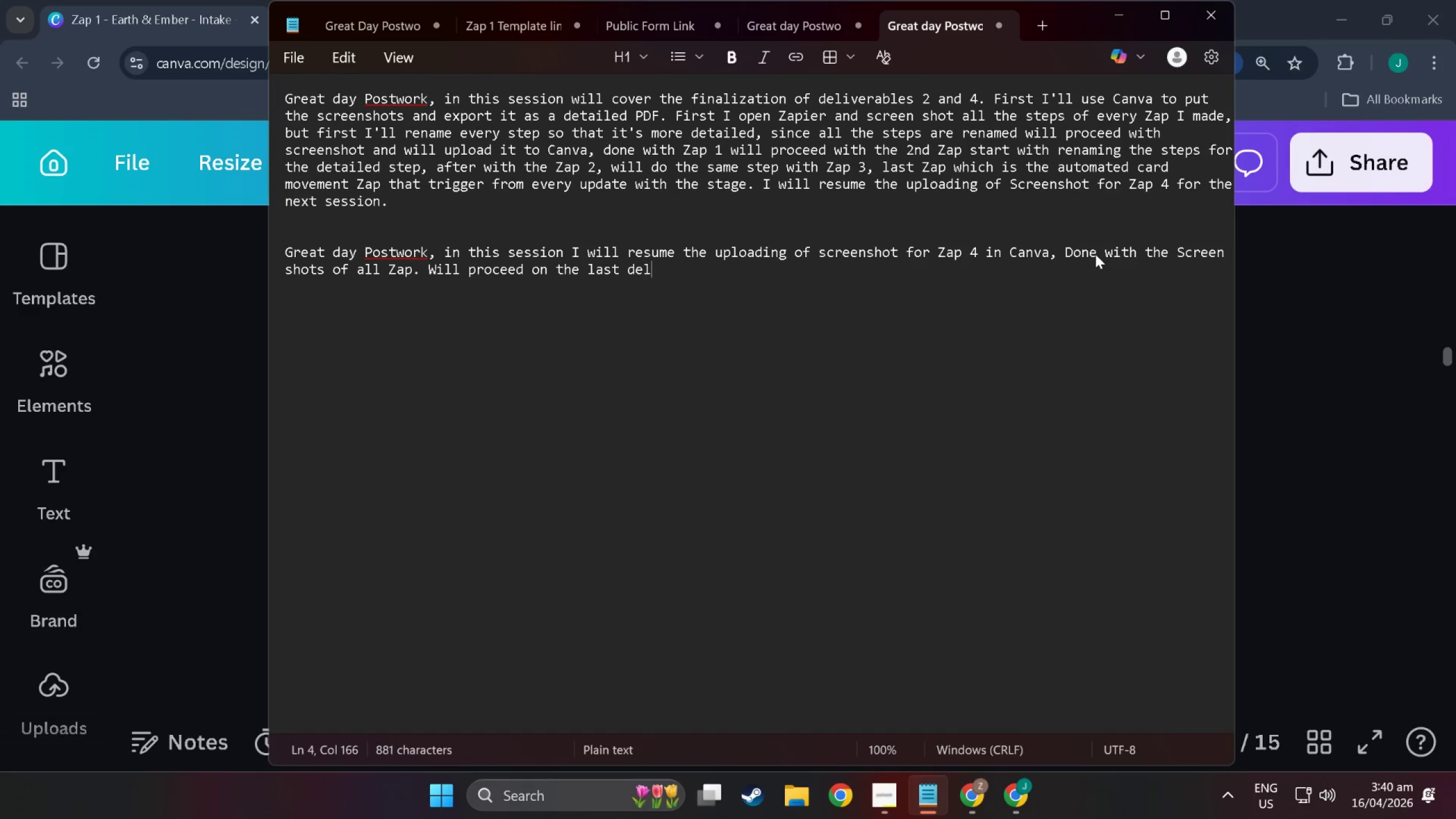 
key(Control+L)
 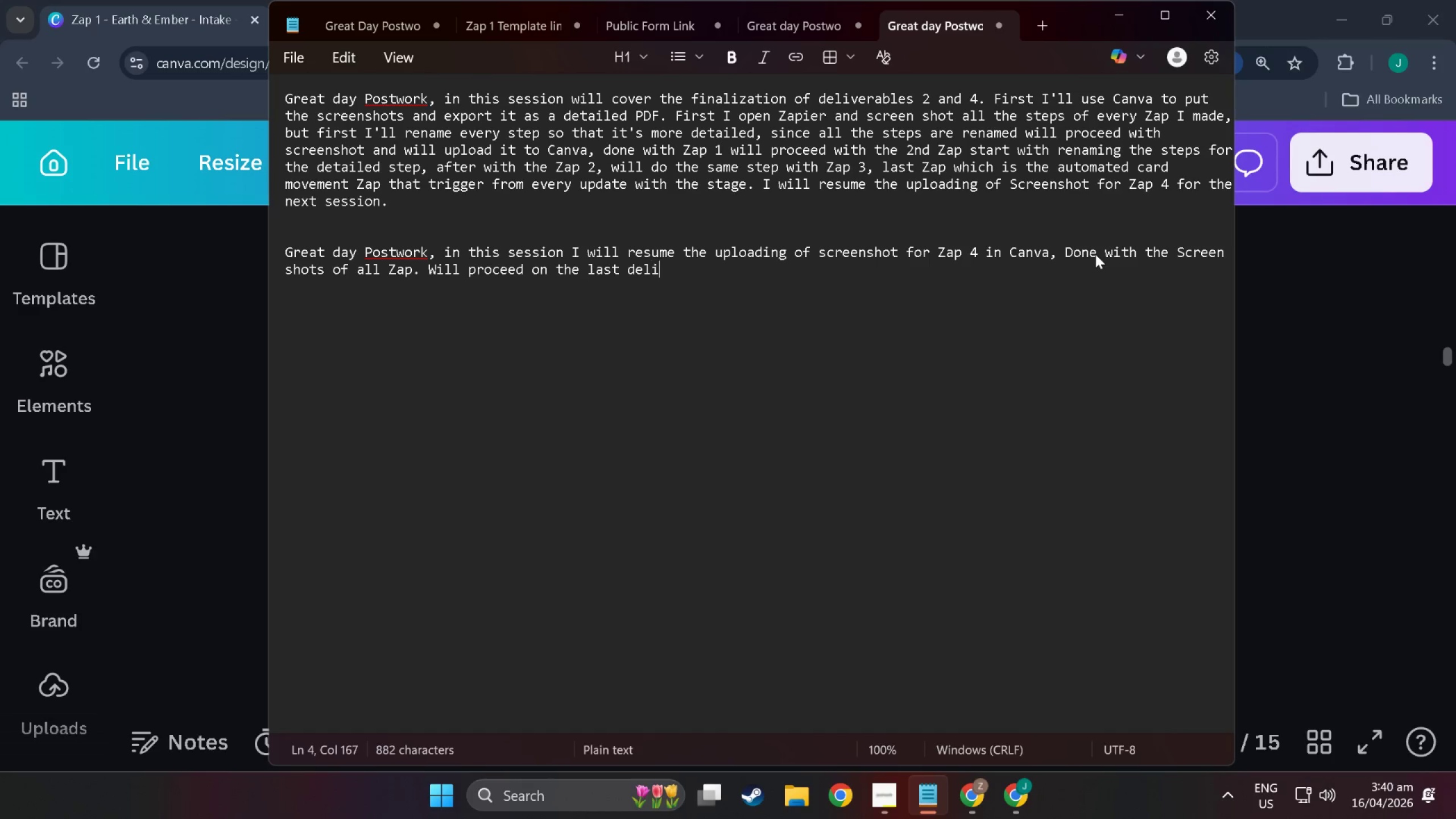 
key(Control+I)
 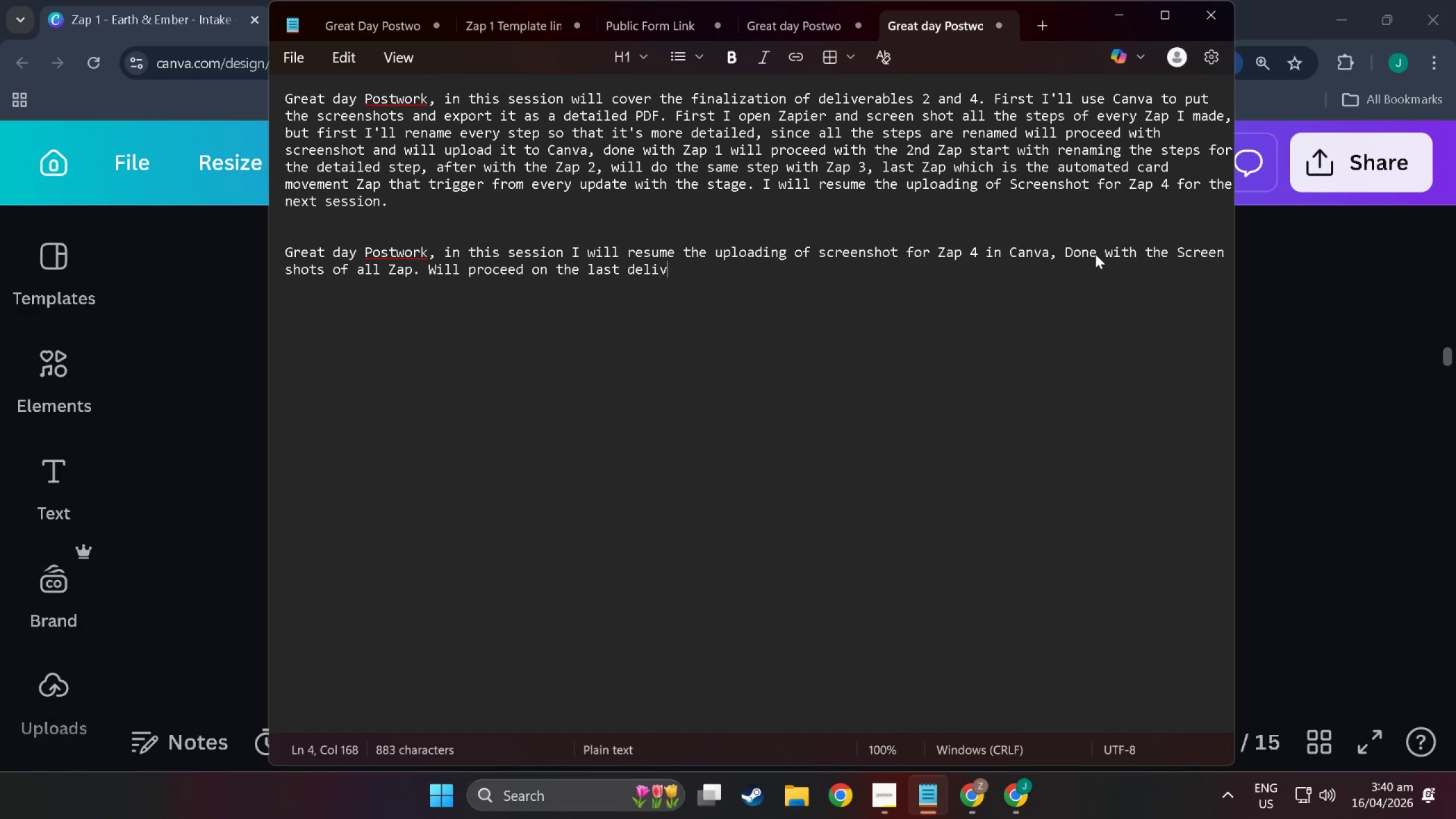 
key(Control+V)
 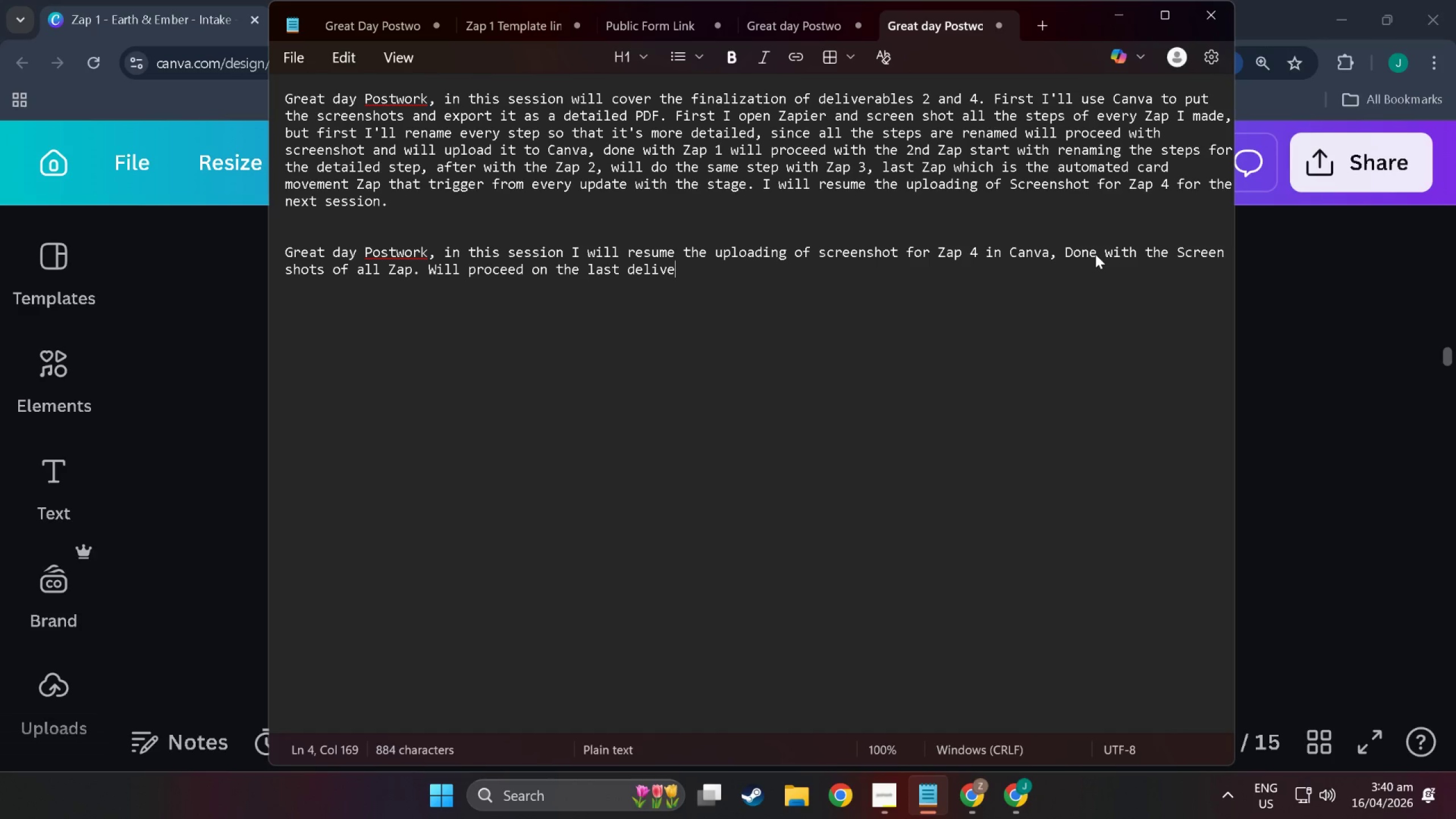 
key(Control+E)
 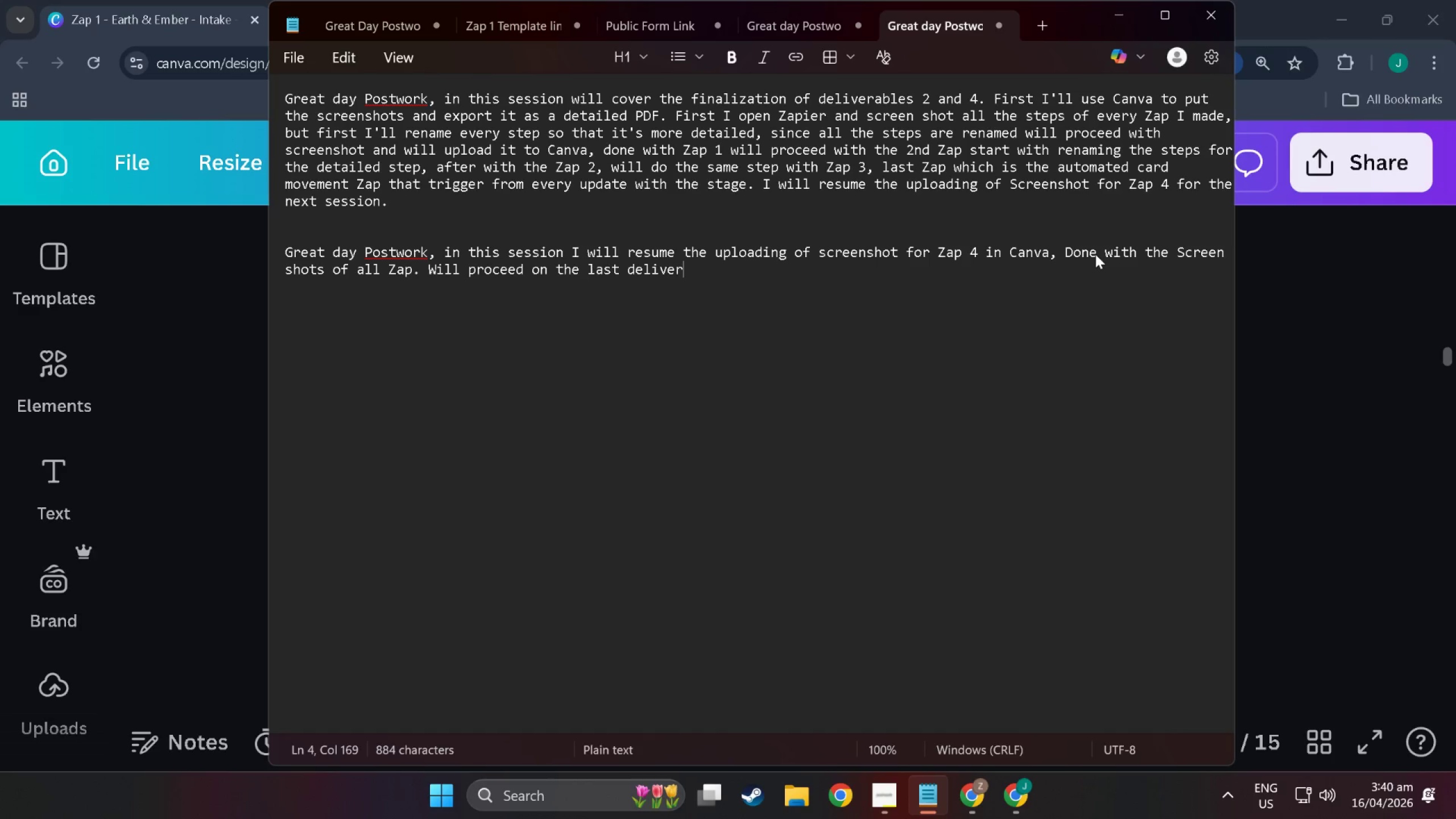 
key(Control+R)
 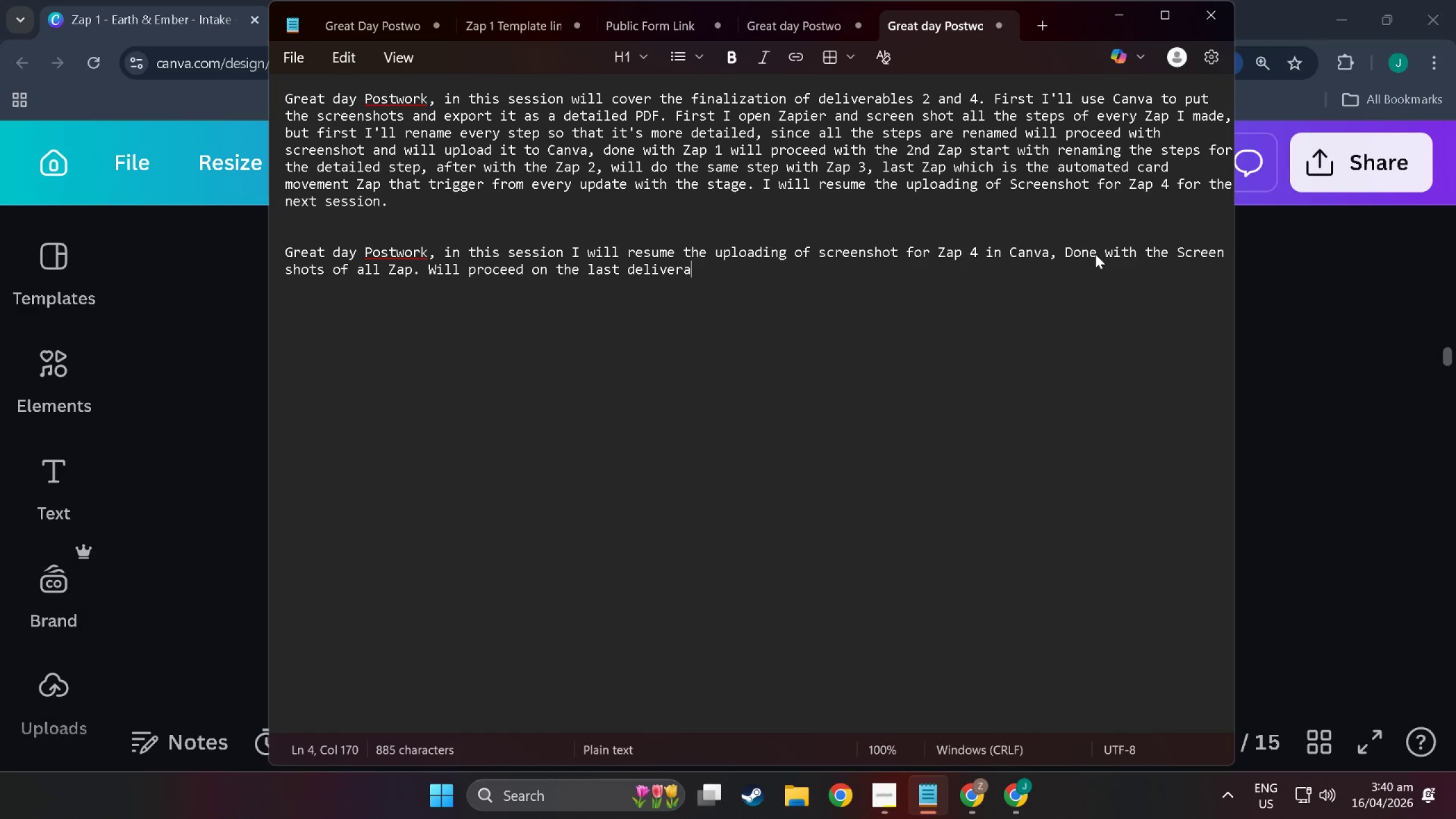 
key(Control+A)
 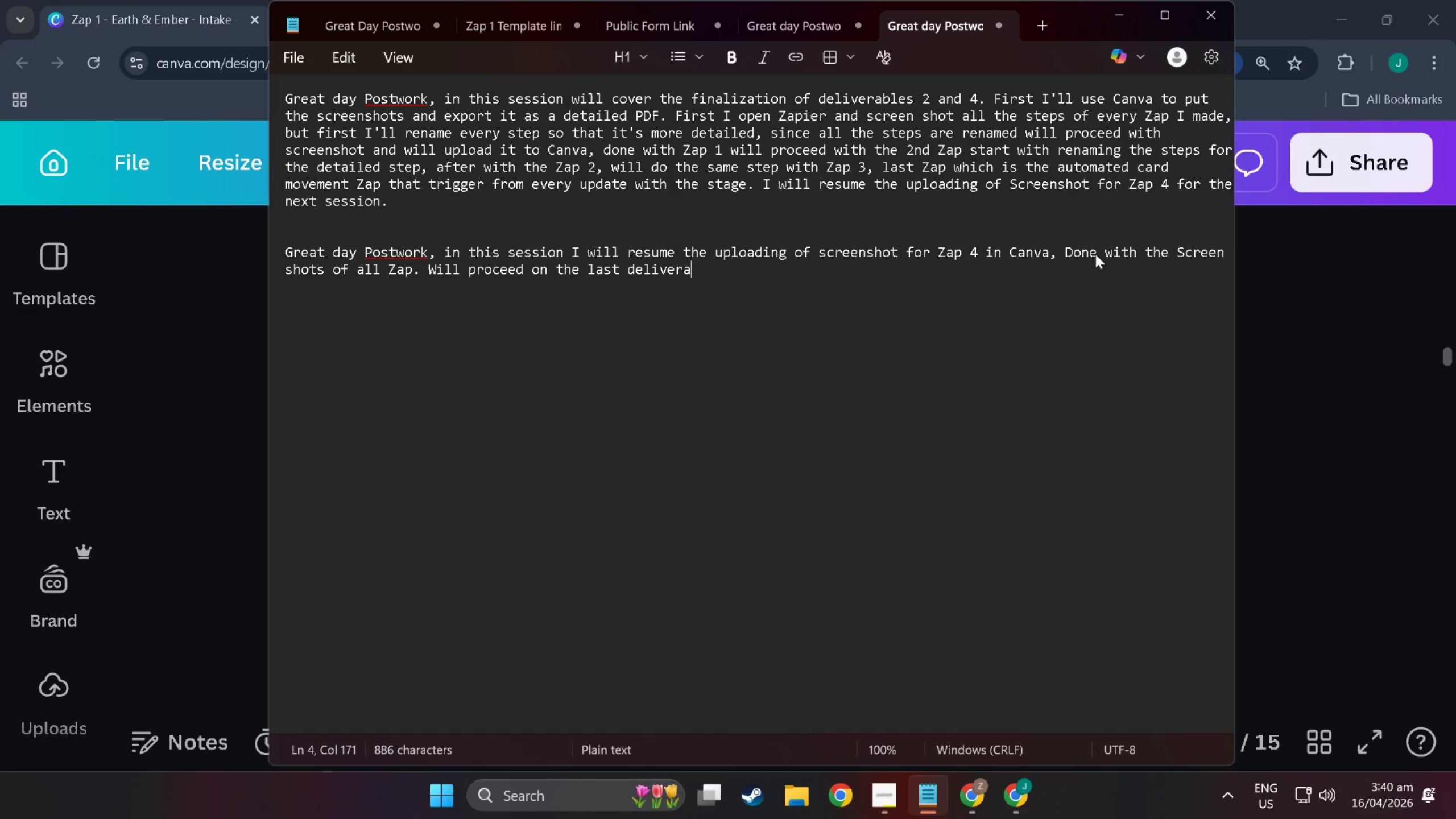 
key(Control+B)
 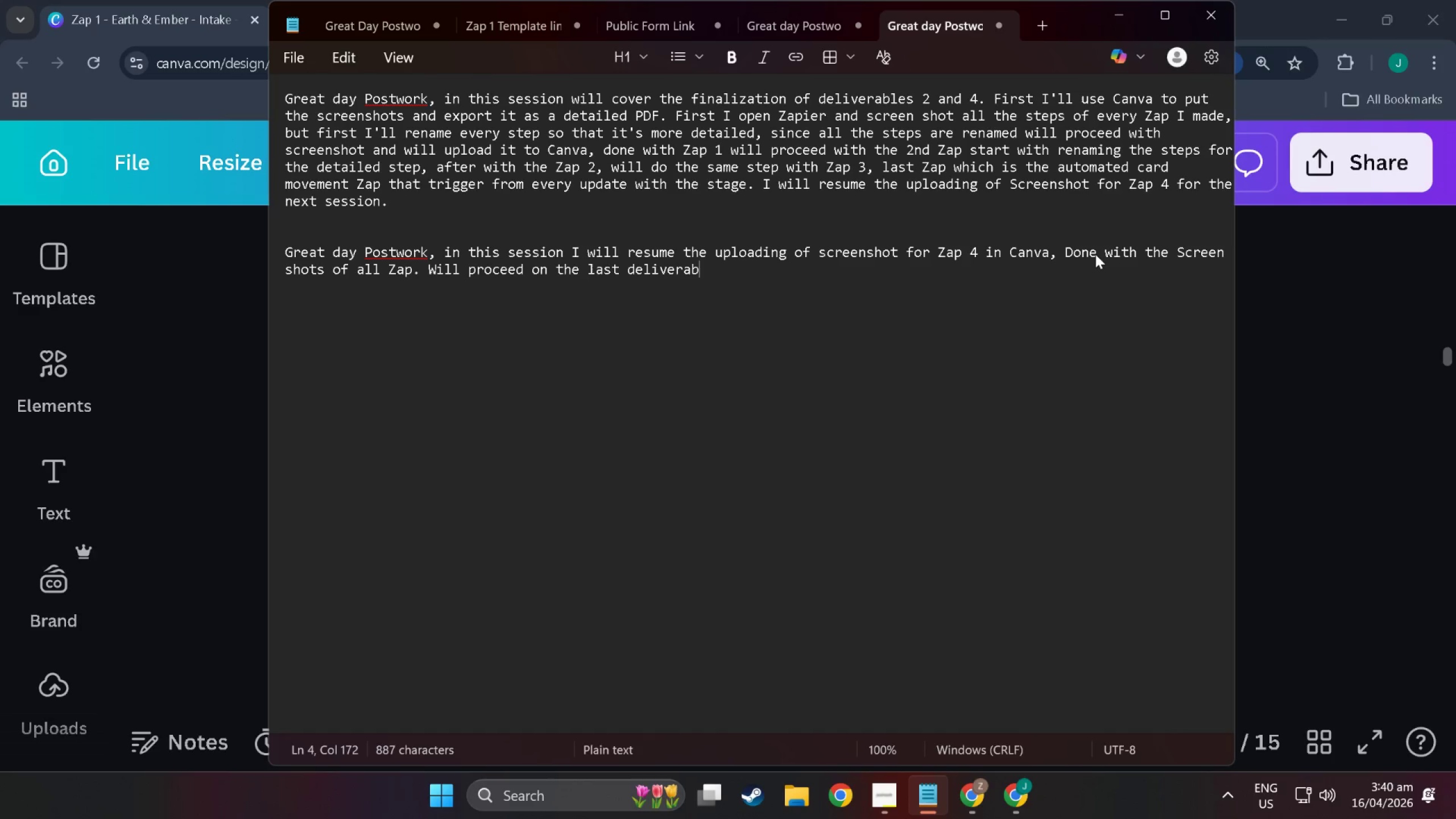 
key(Control+L)
 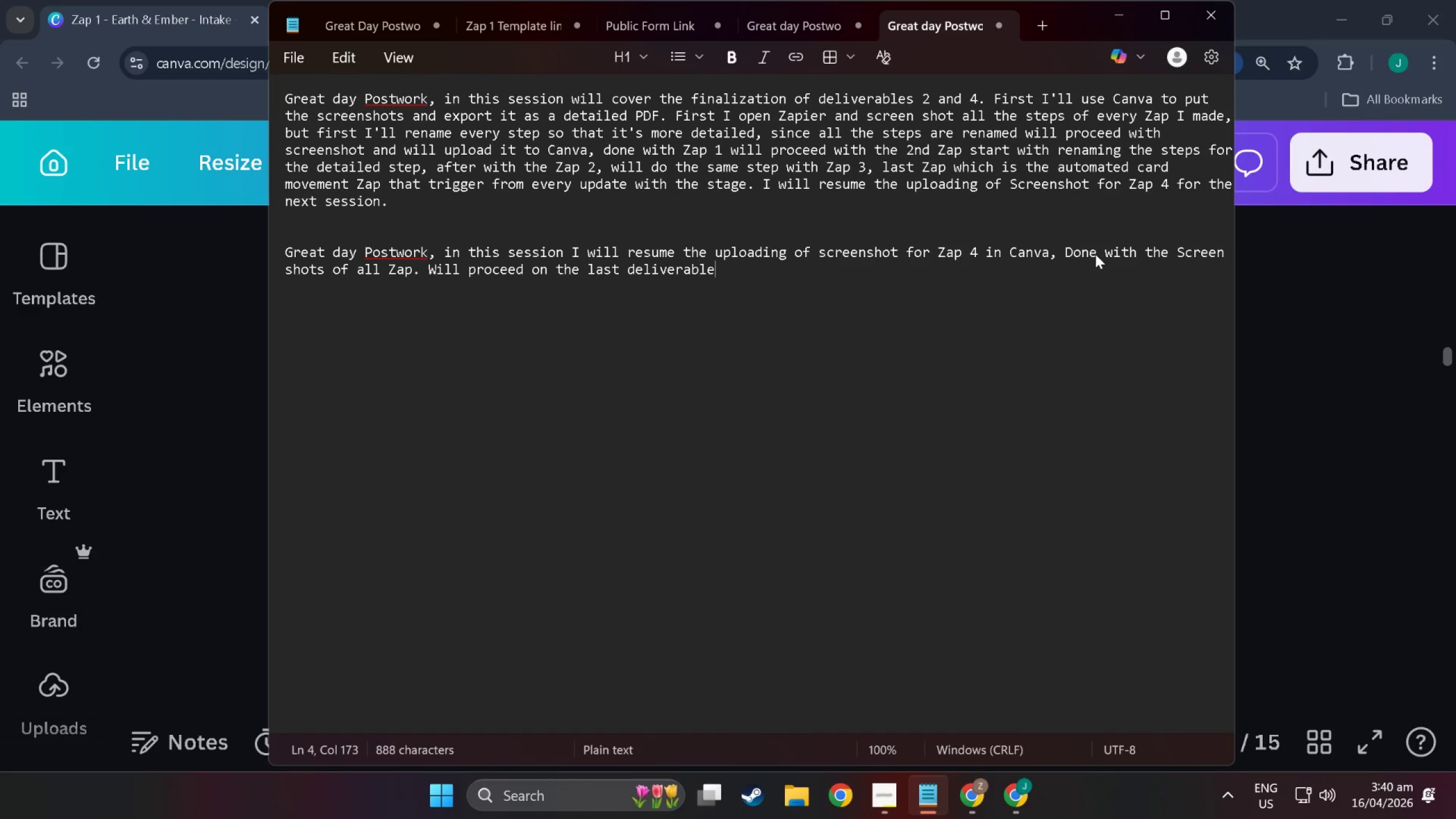 
key(Control+E)
 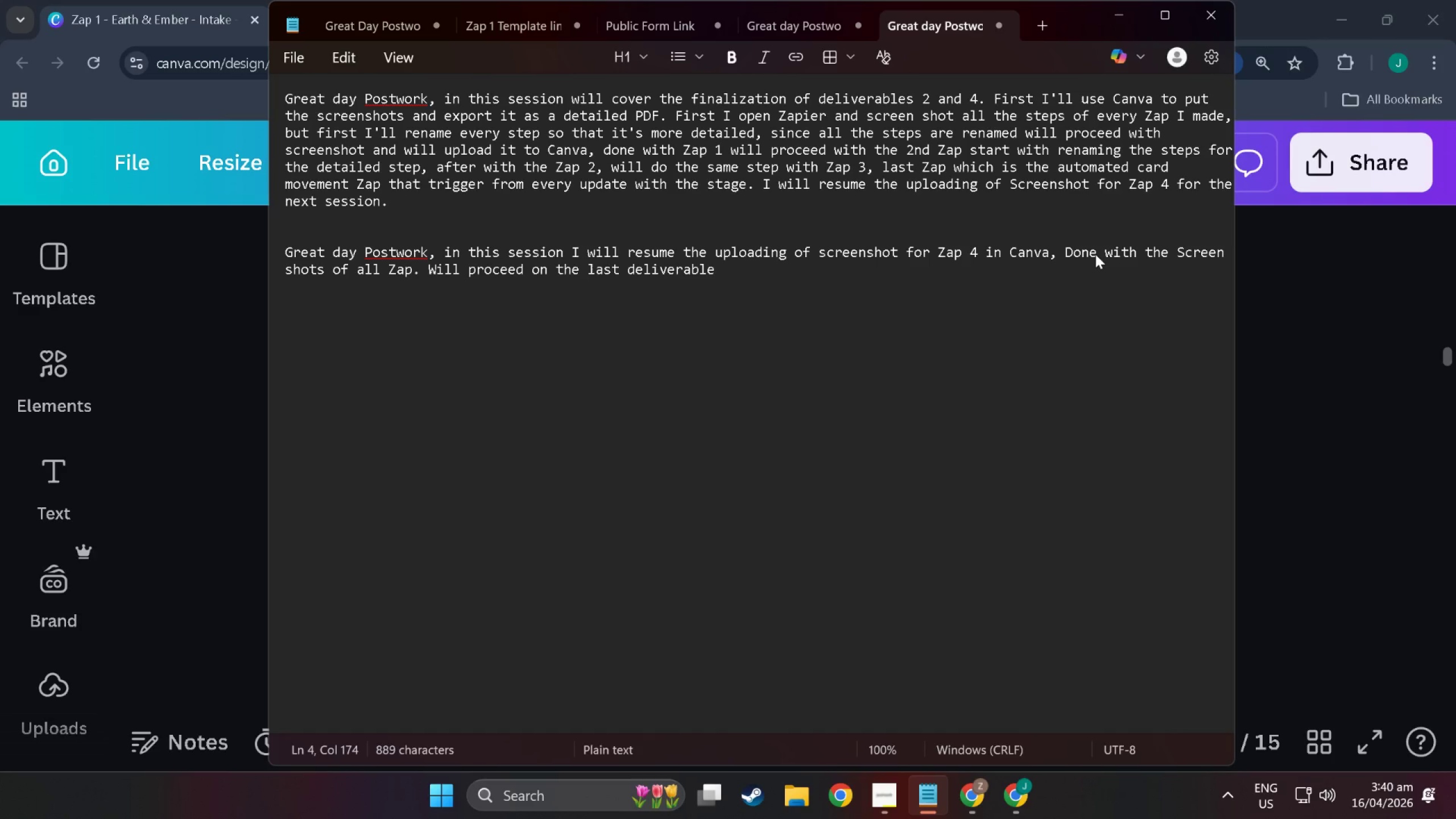 
wait(5.15)
 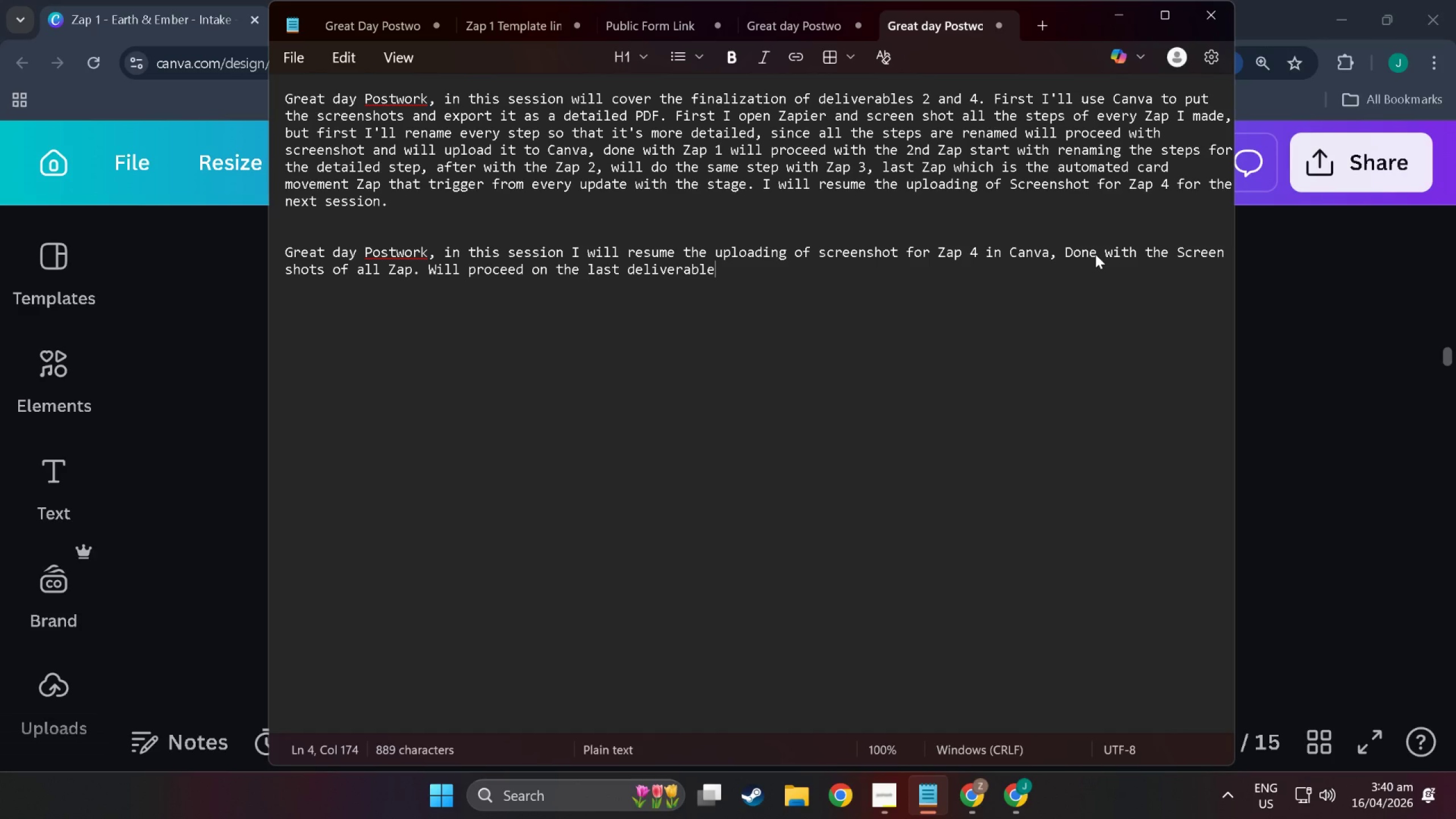 
key(Control+Period)
 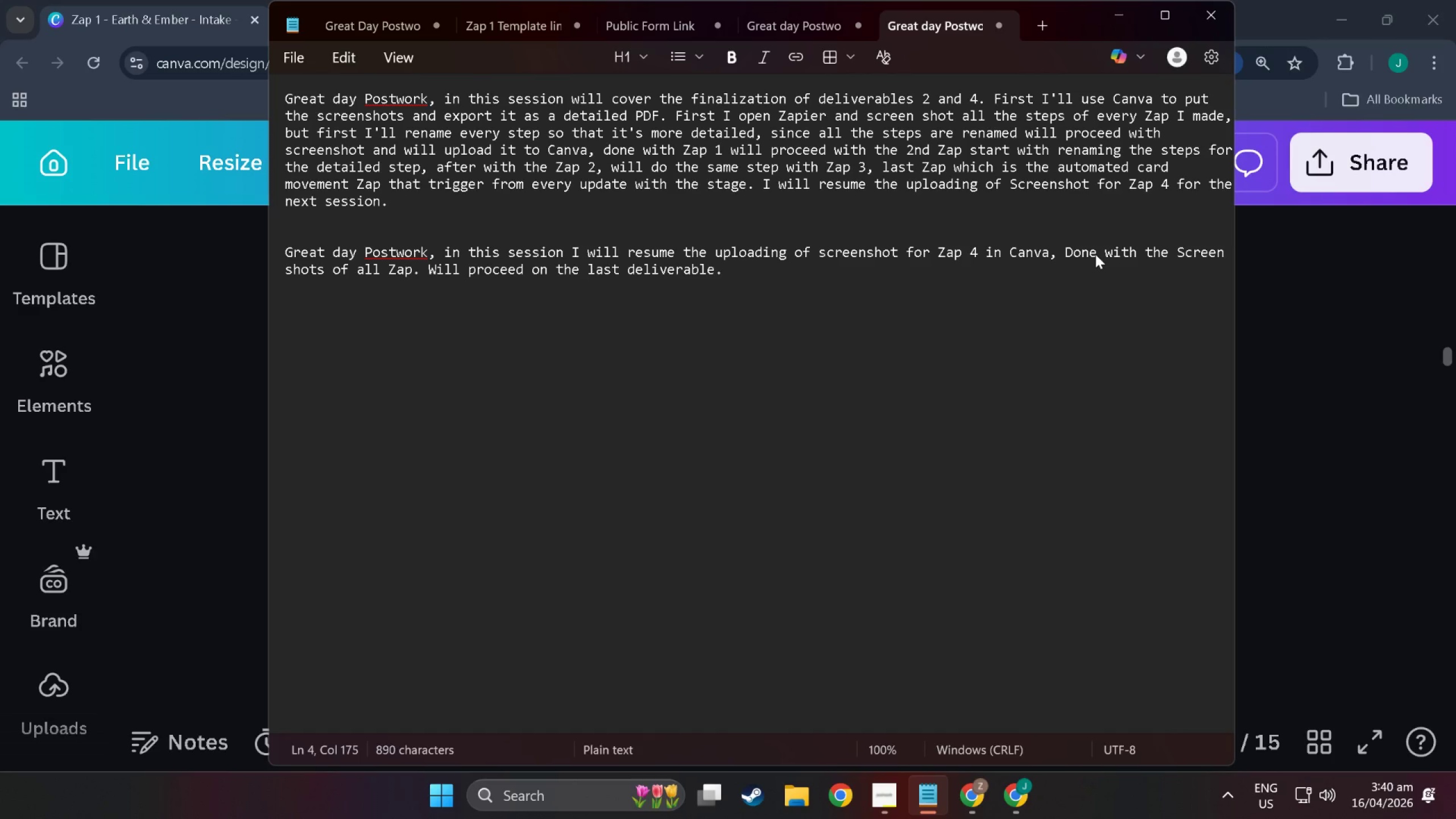 
key(Control+Backspace)
 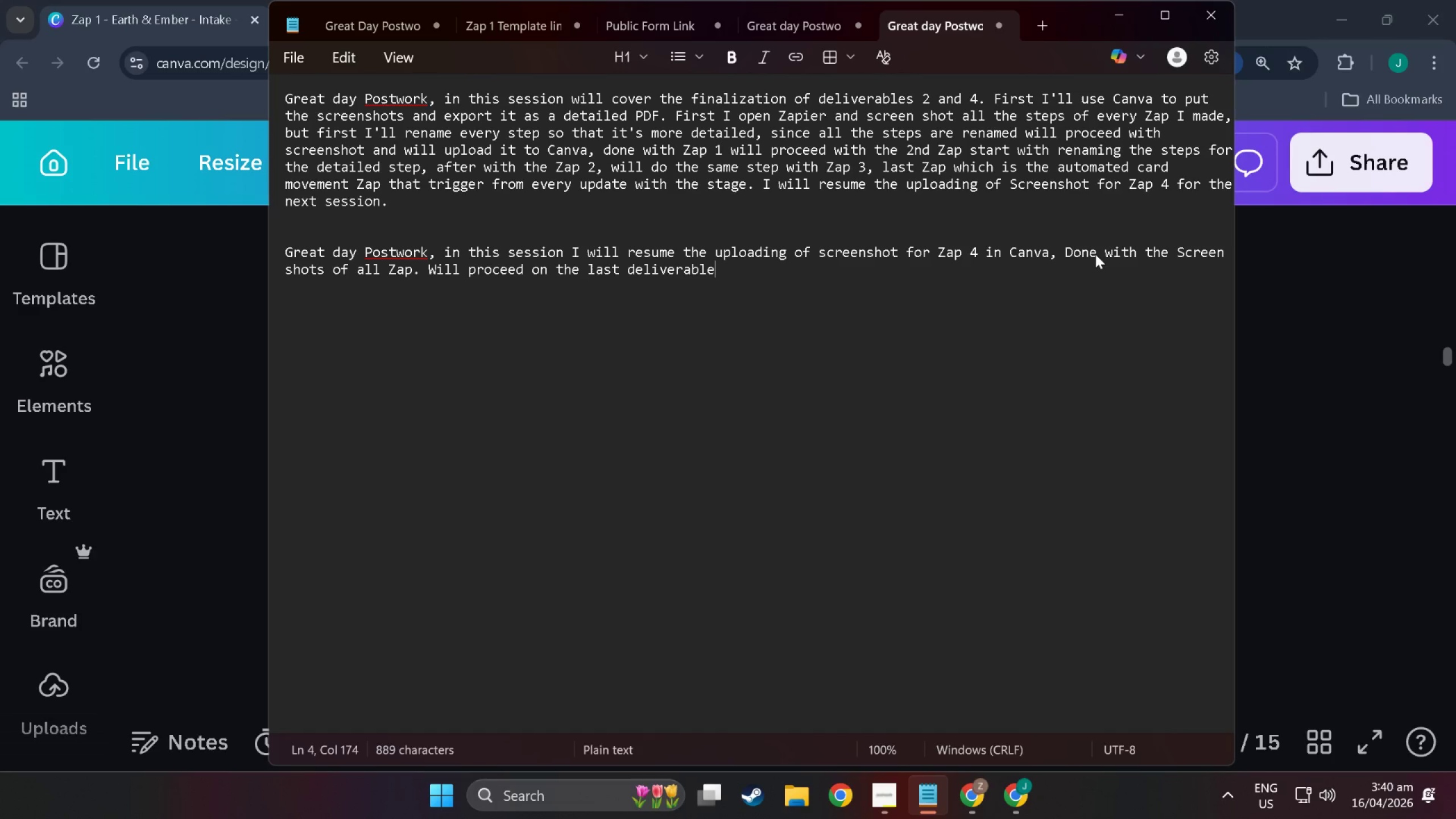 
key(Control+Space)
 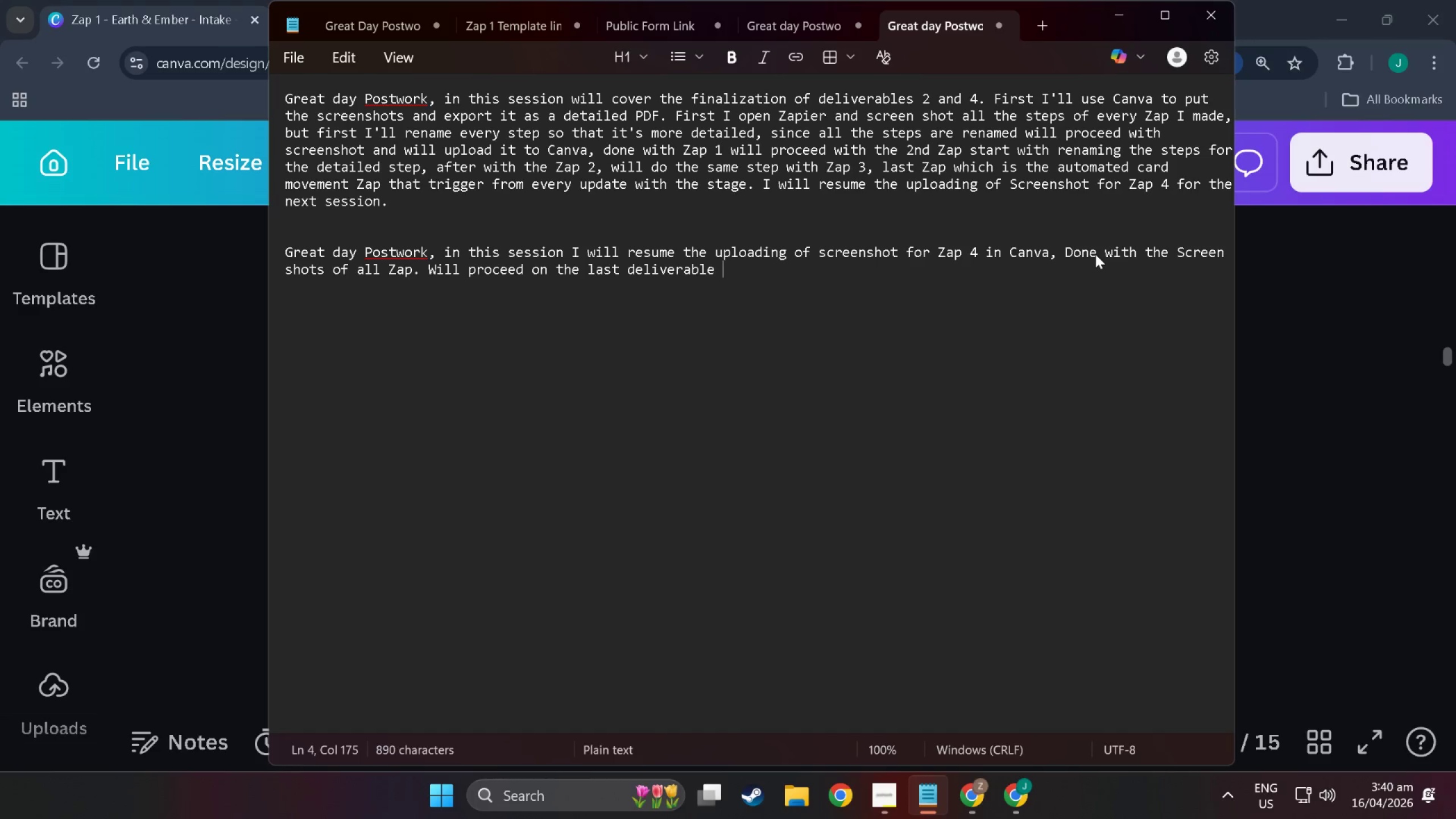 
key(Control+W)
 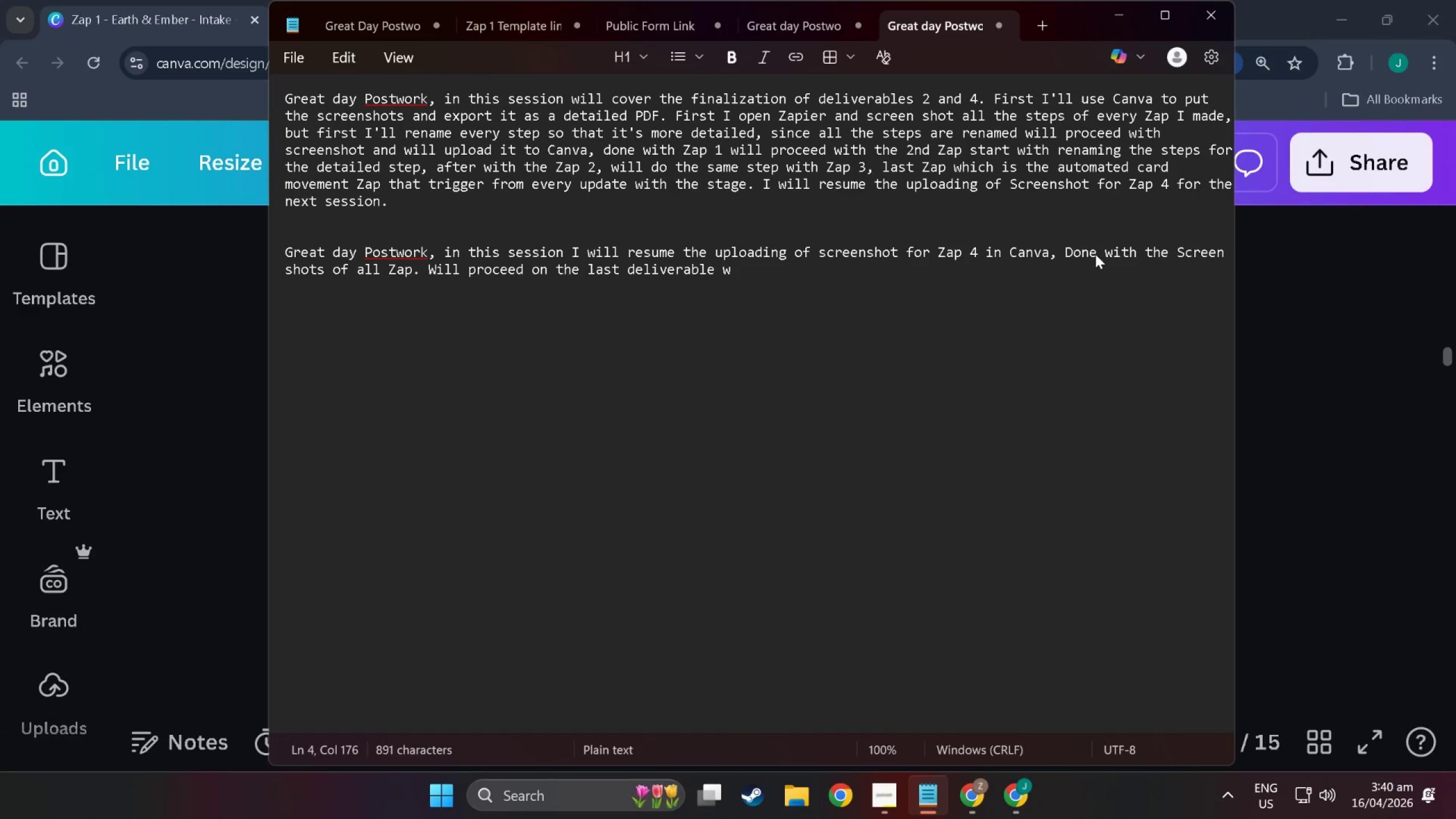 
key(Control+H)
 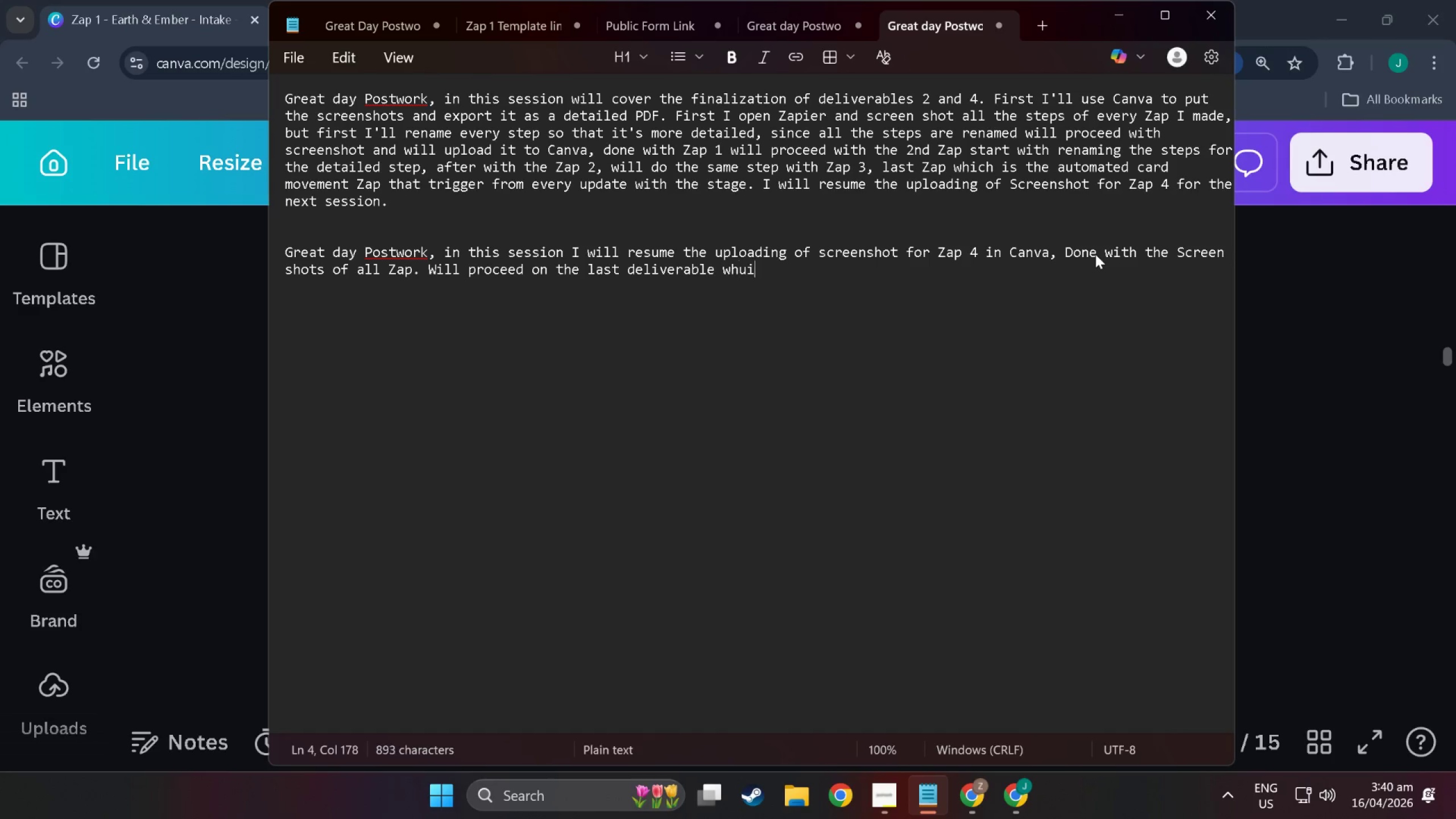 
key(Control+U)
 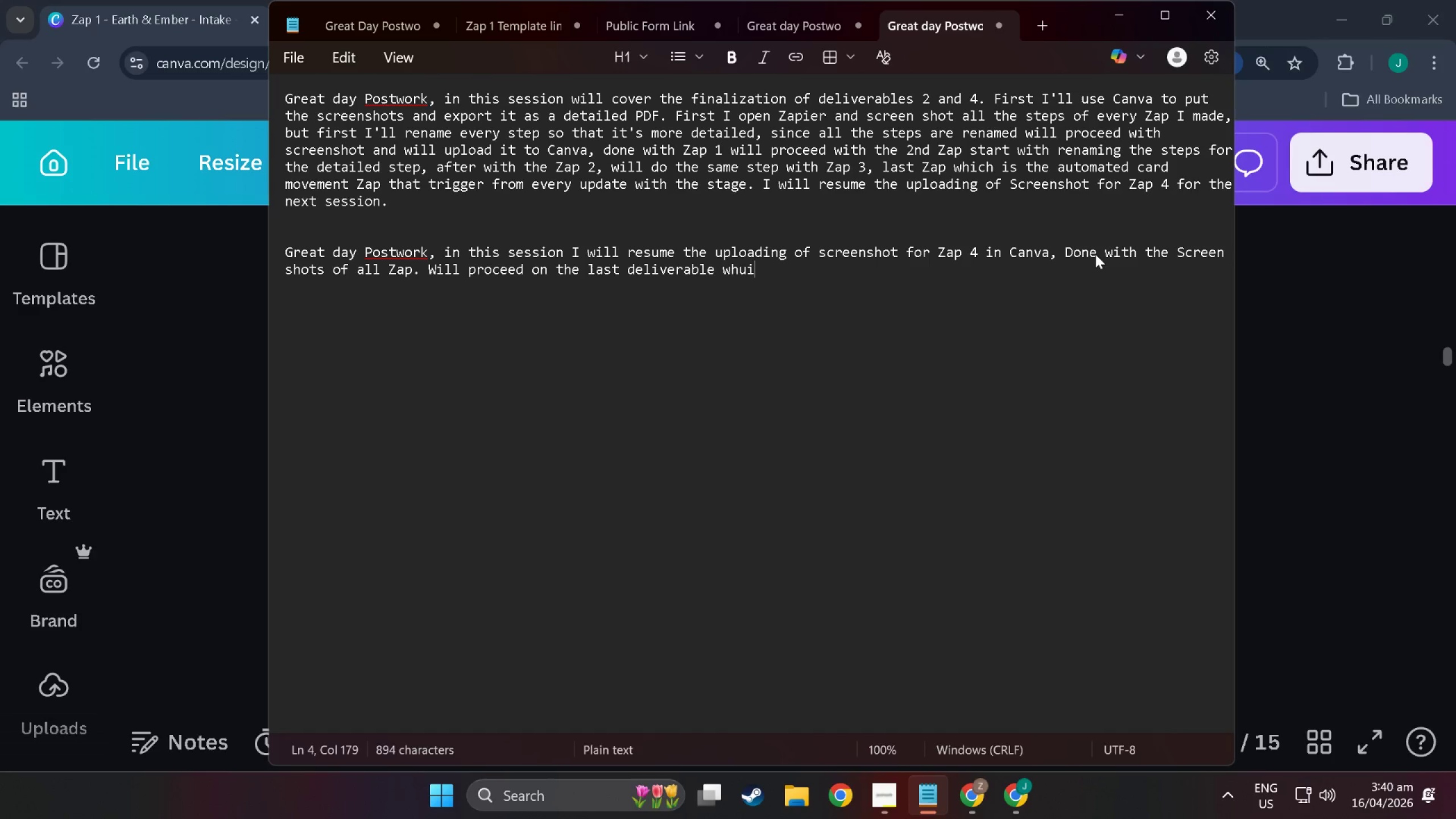 
key(Control+I)
 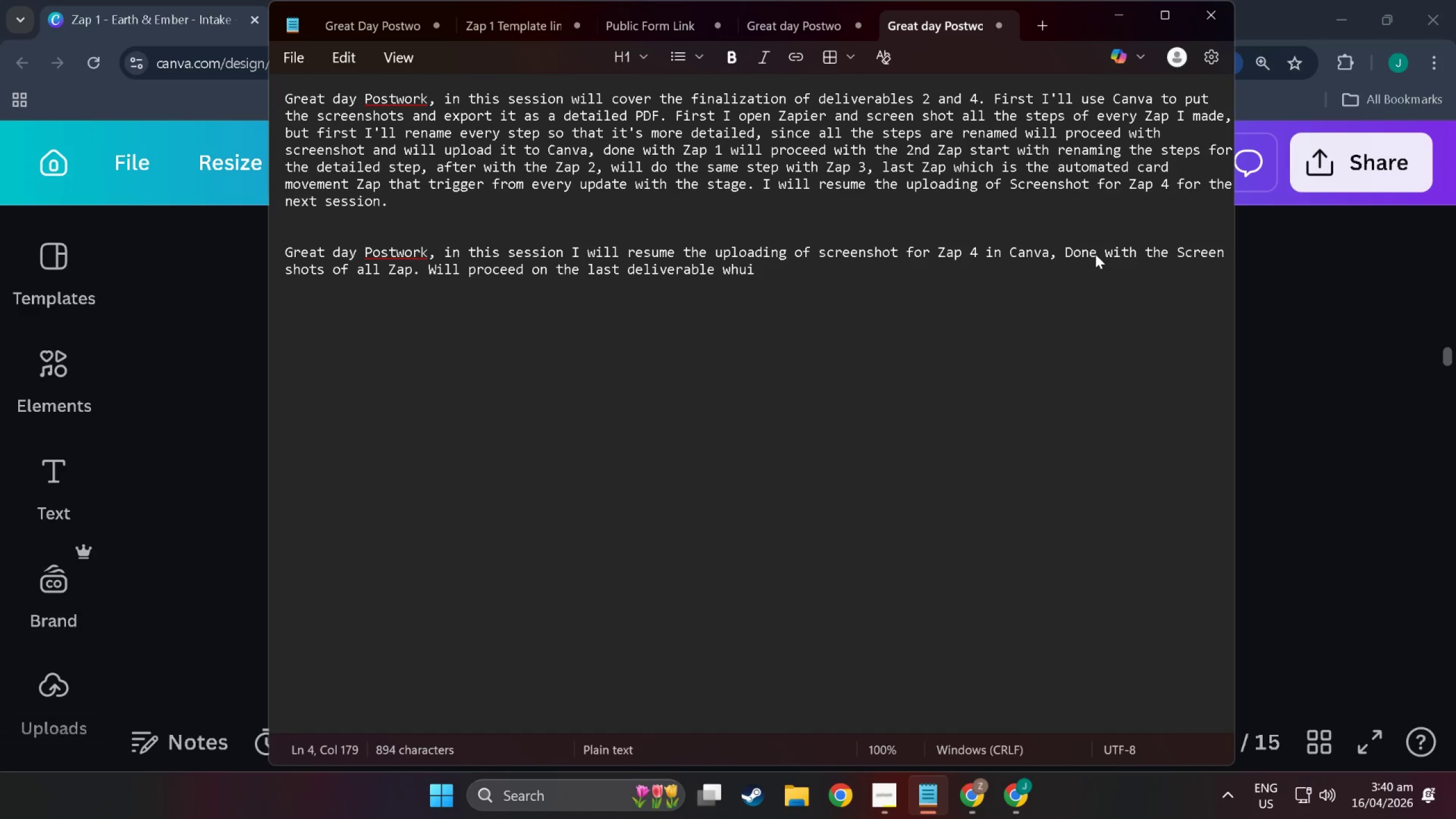 
key(Control+Backspace)
 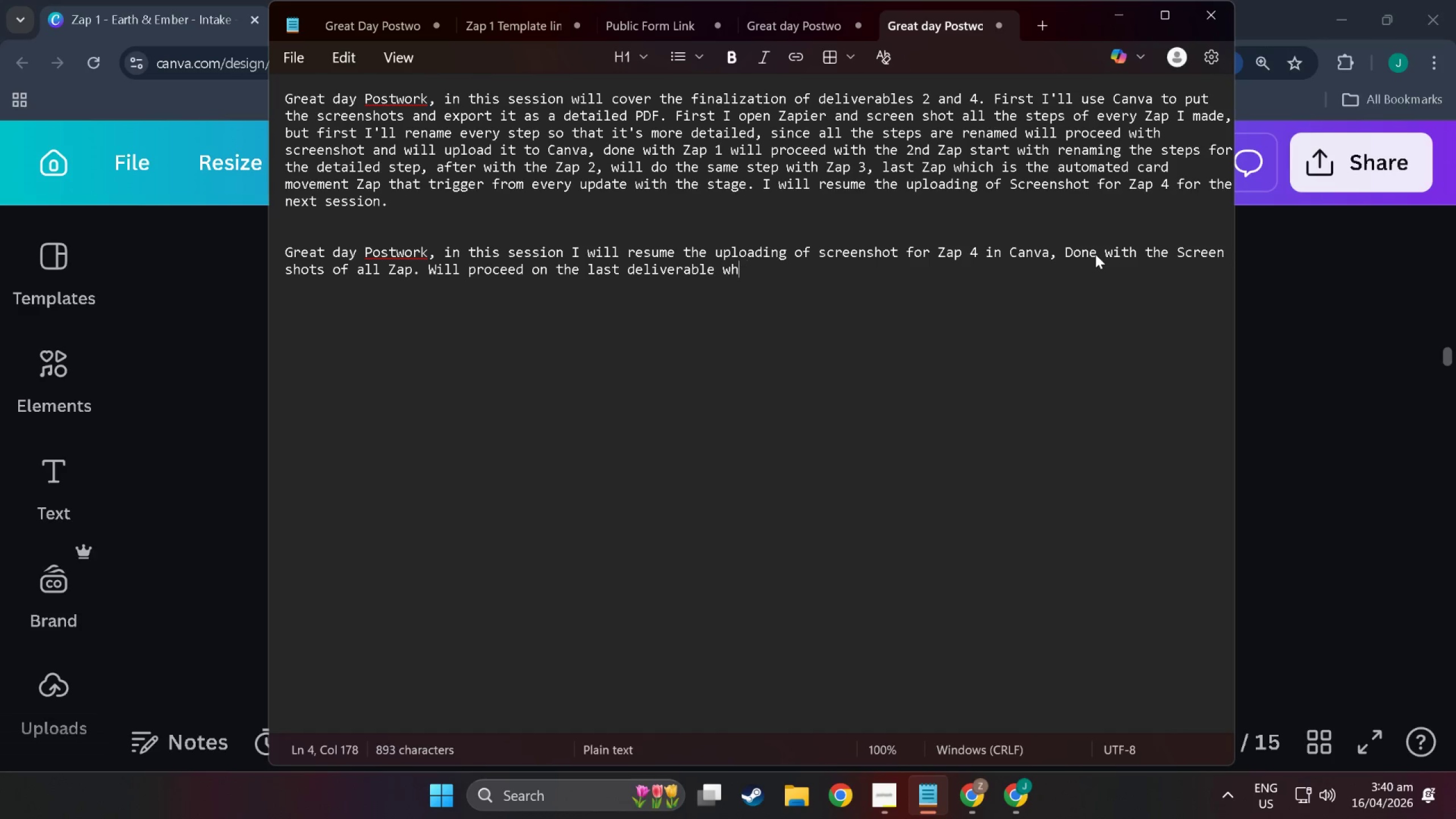 
key(Control+Backspace)
 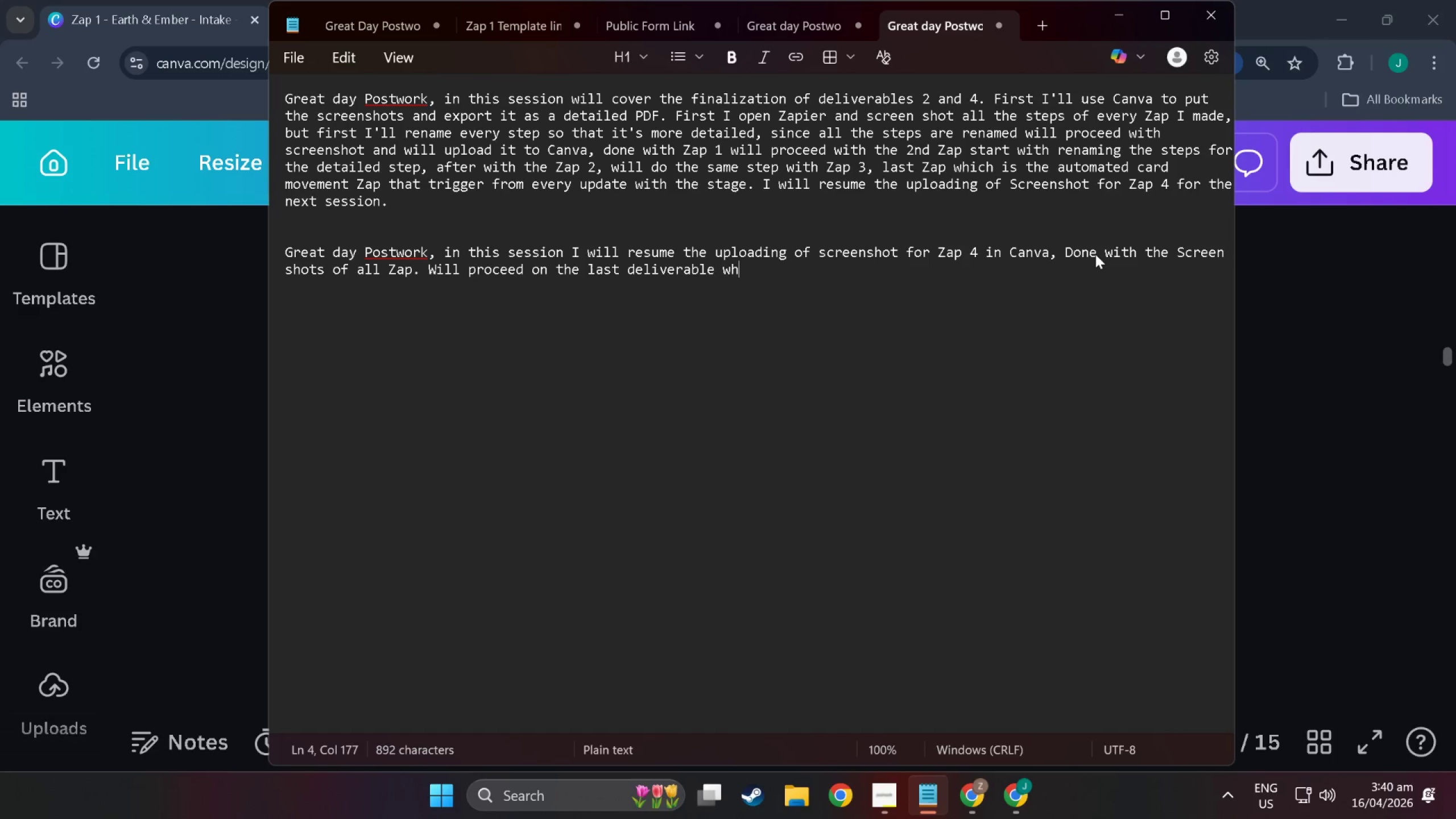 
key(Control+I)
 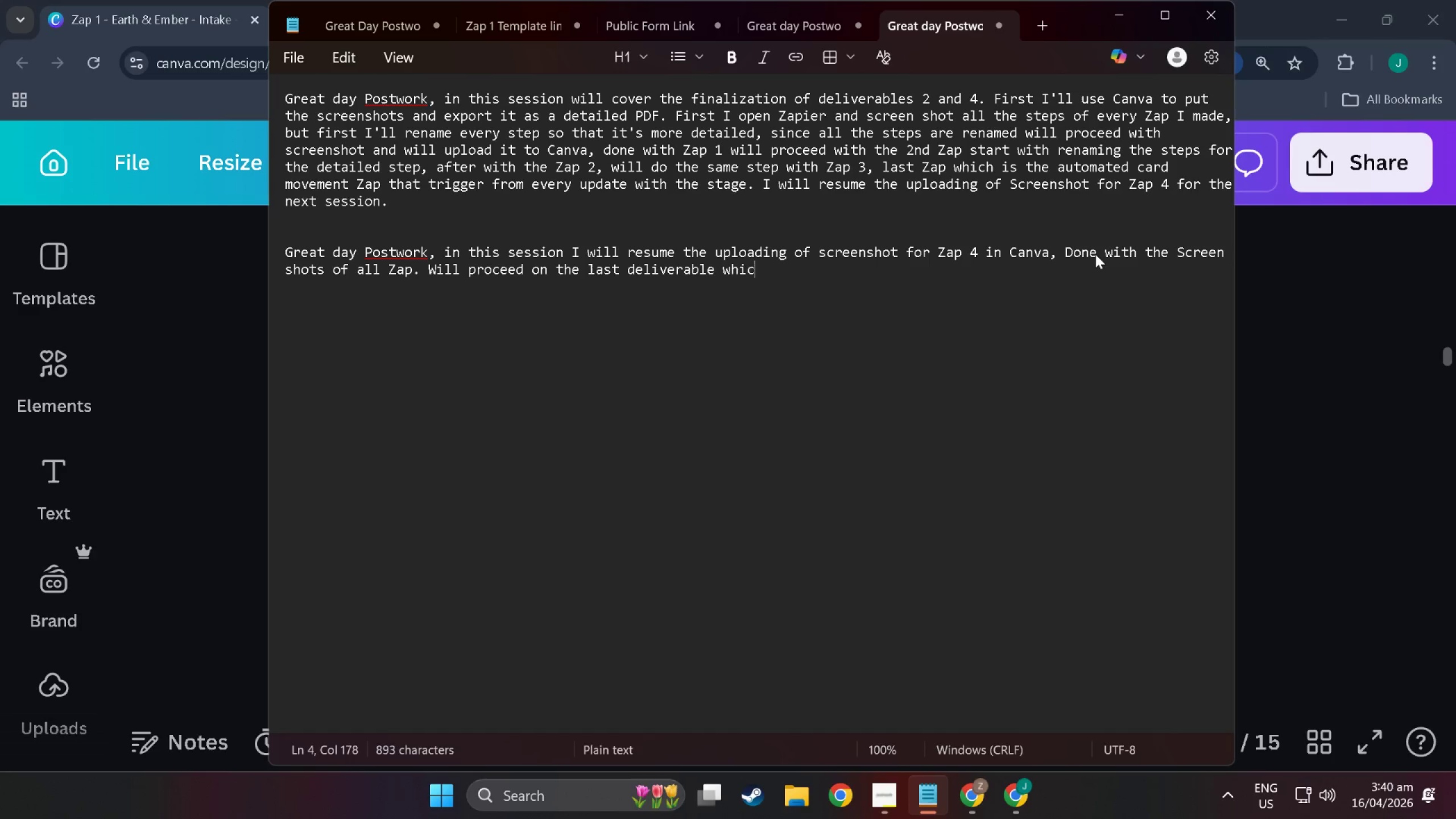 
key(Control+C)
 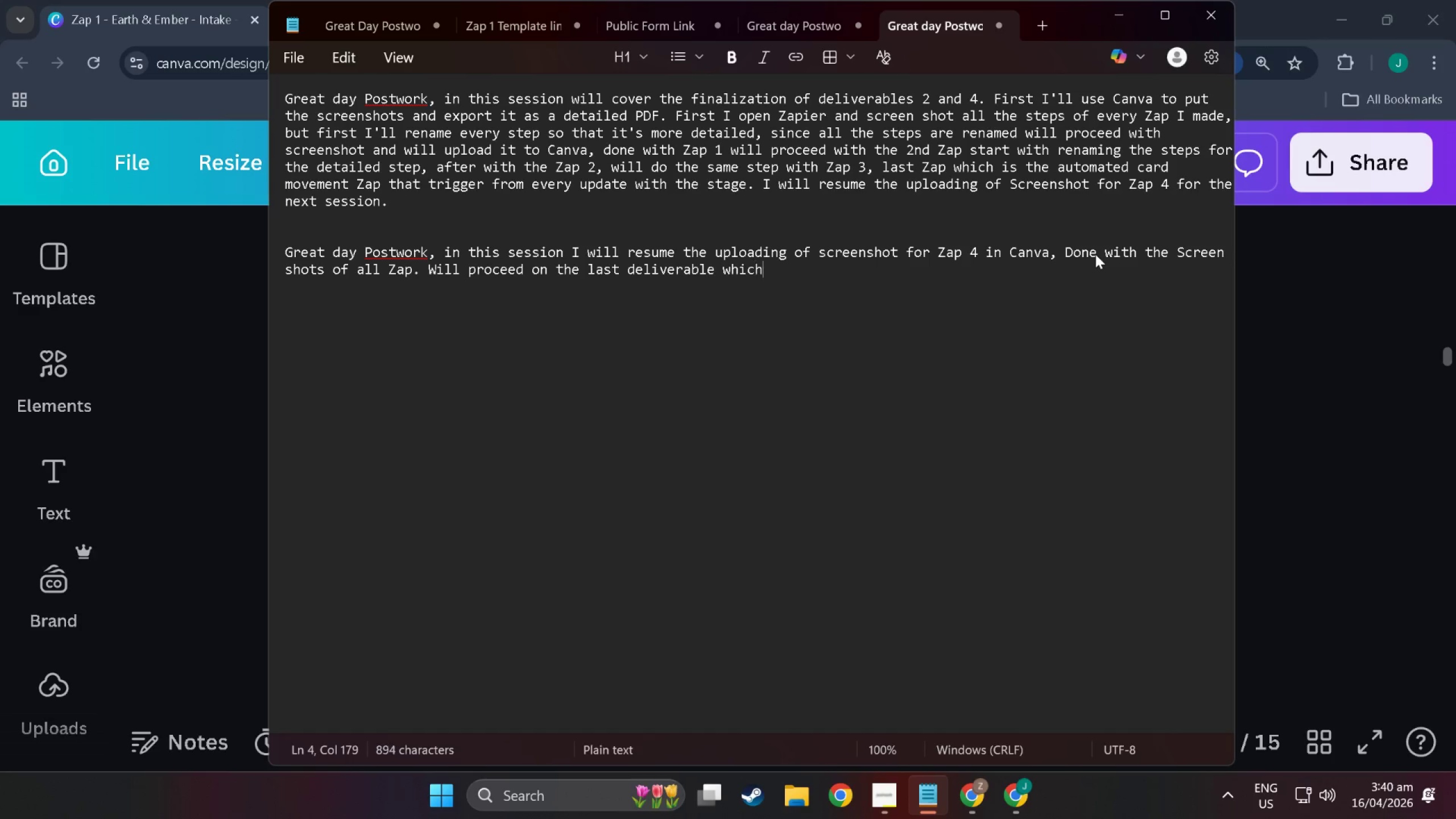 
key(Control+H)
 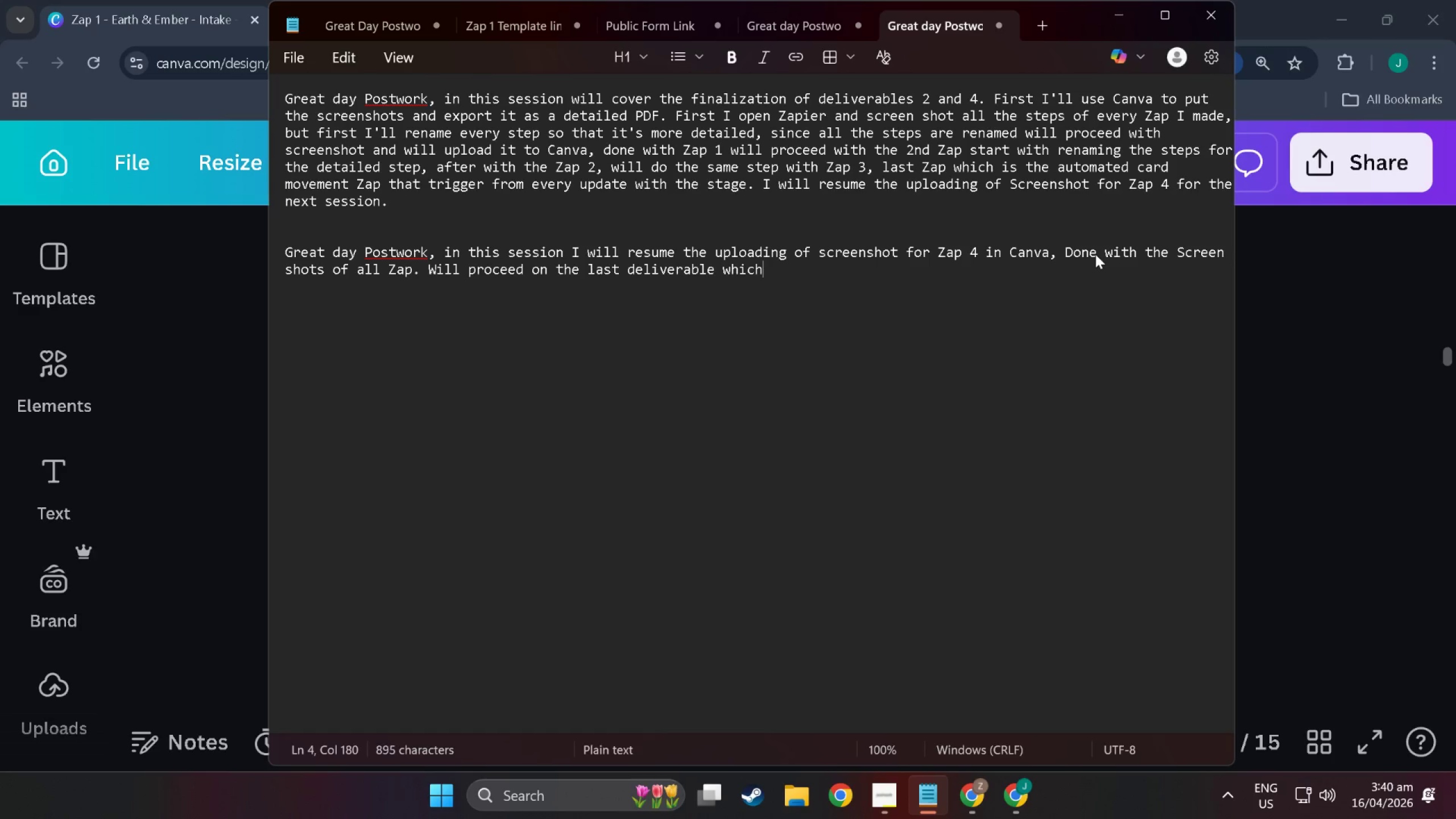 
key(Control+Space)
 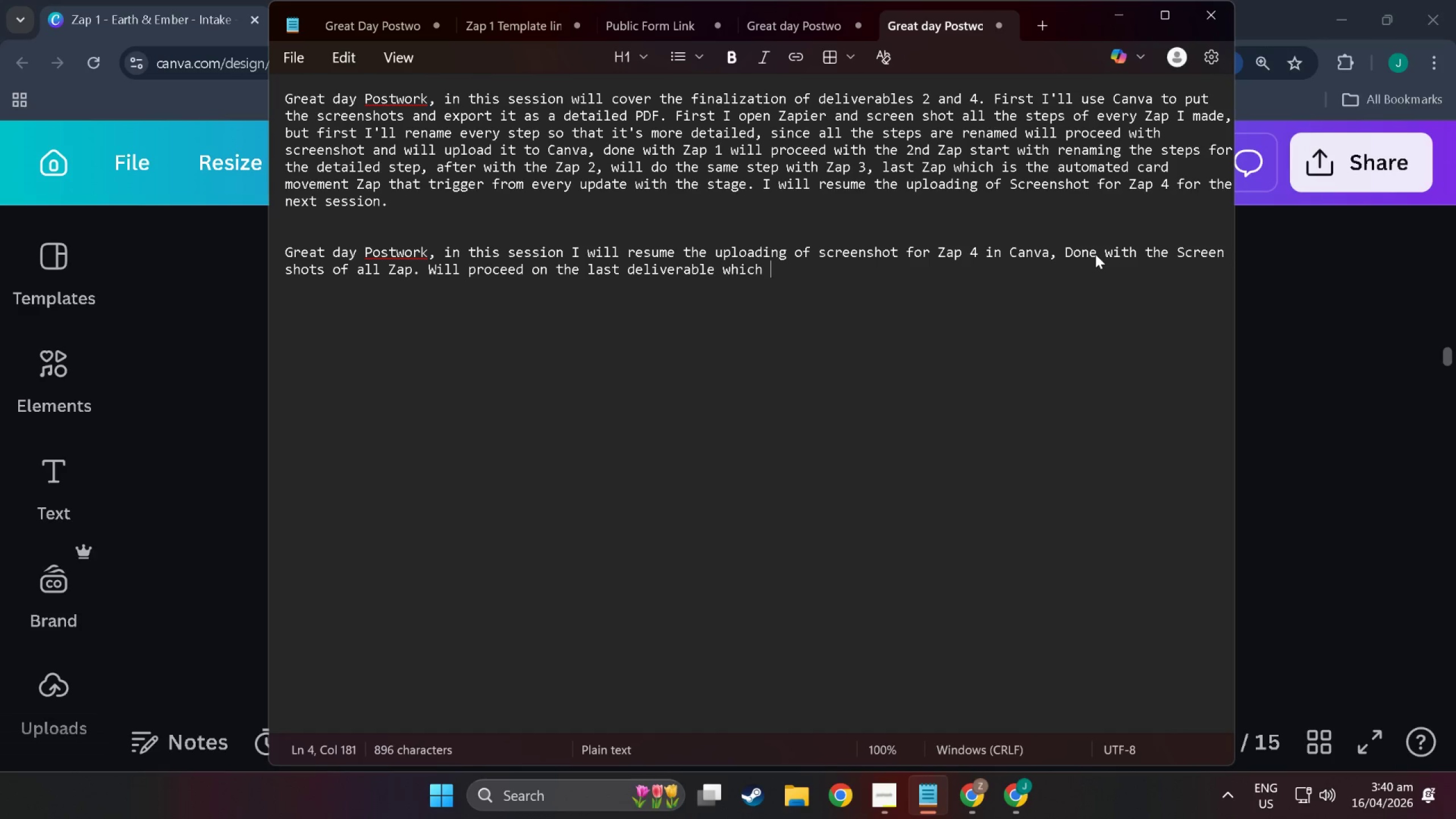 
key(Control+I)
 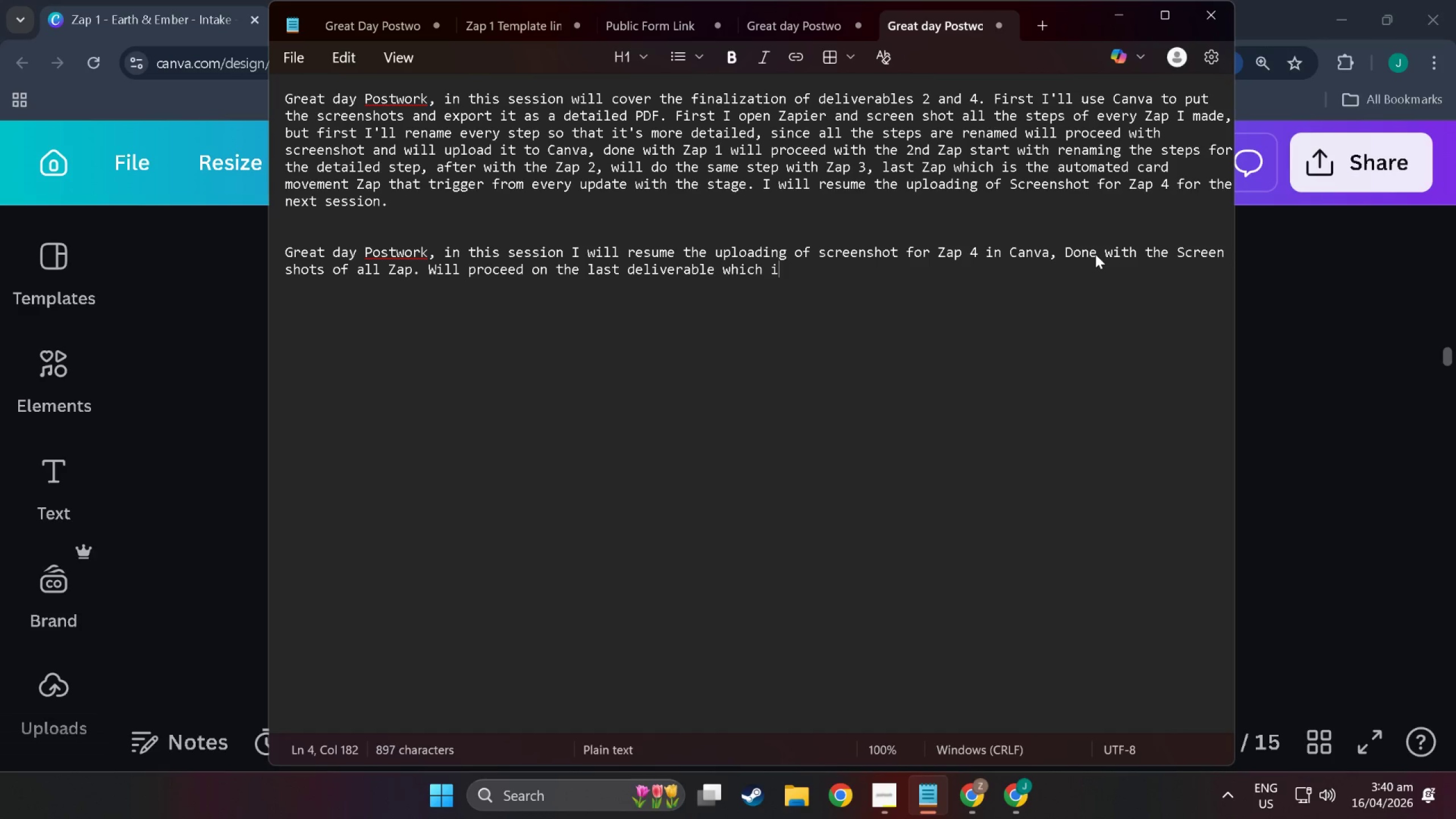 
key(Control+S)
 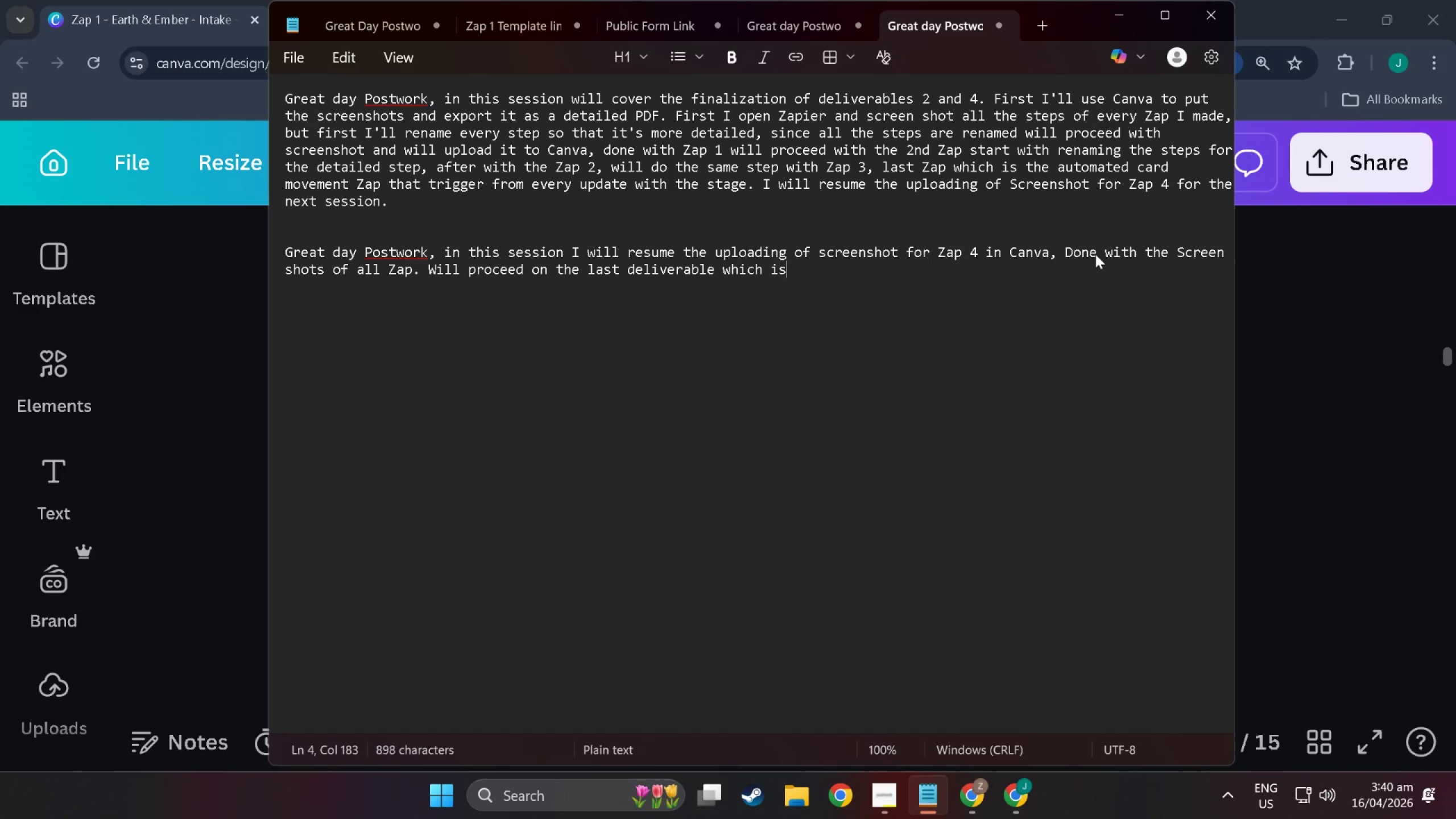 
key(Control+Space)
 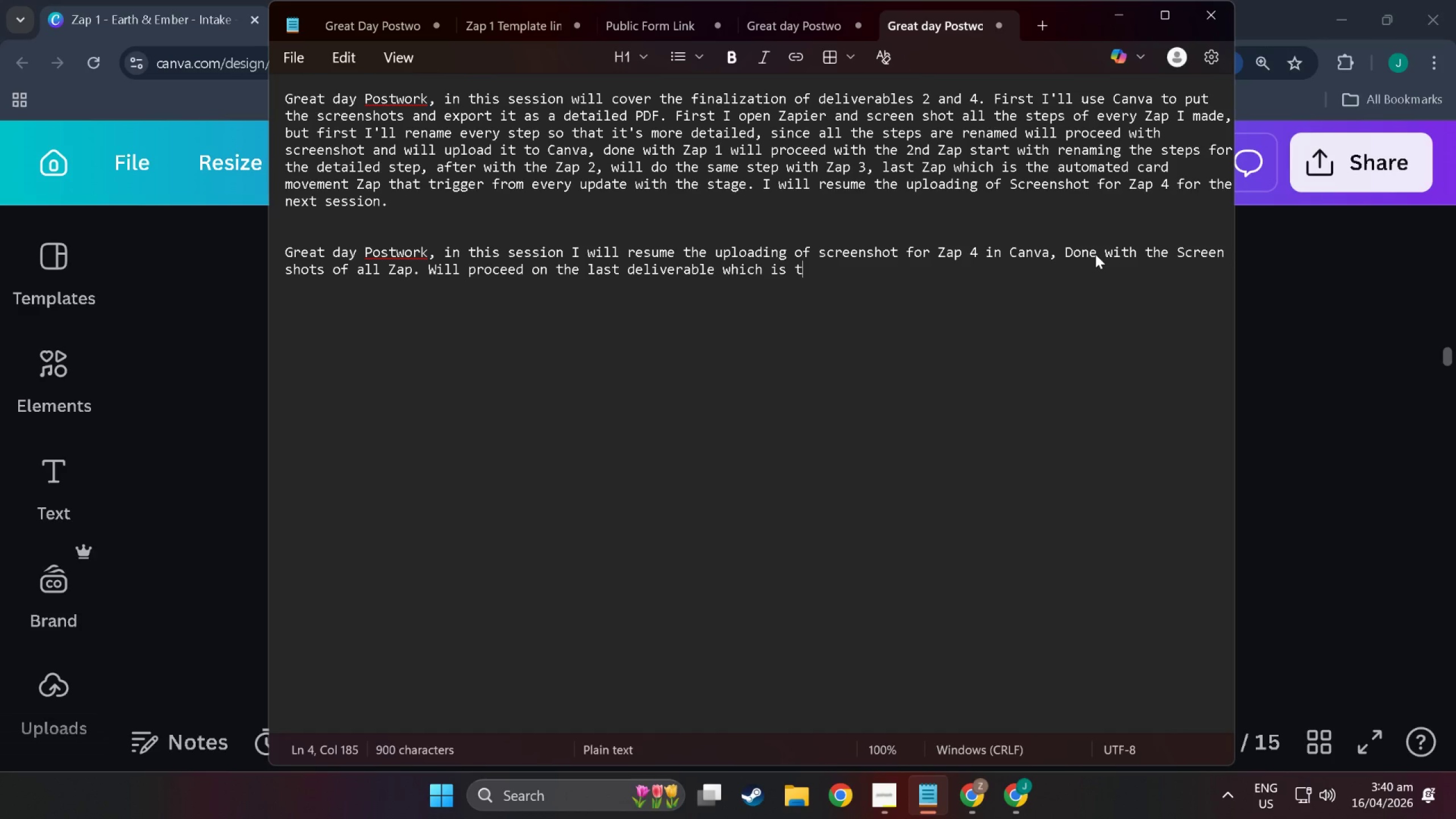 
key(Control+T)
 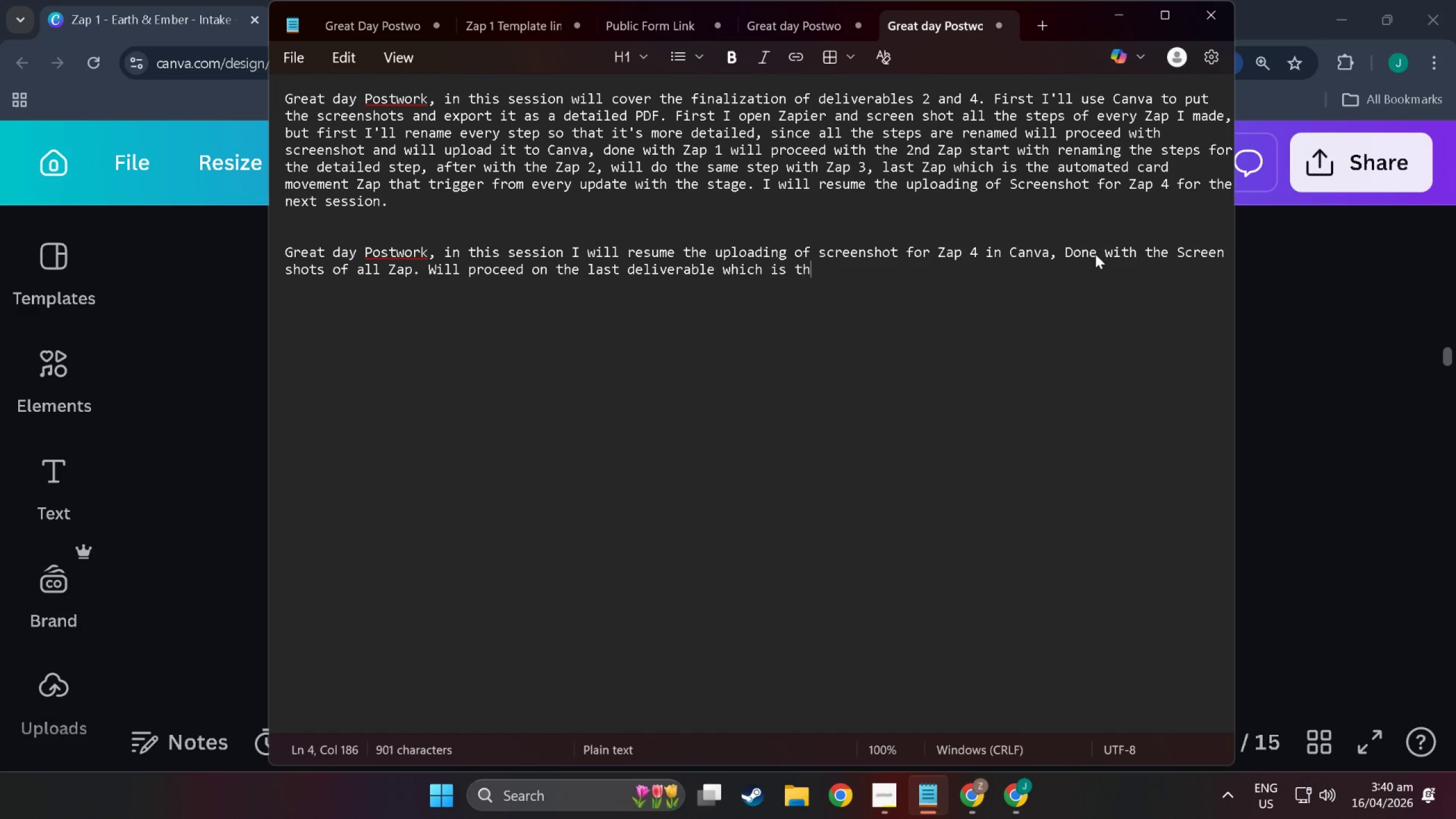 
key(Control+H)
 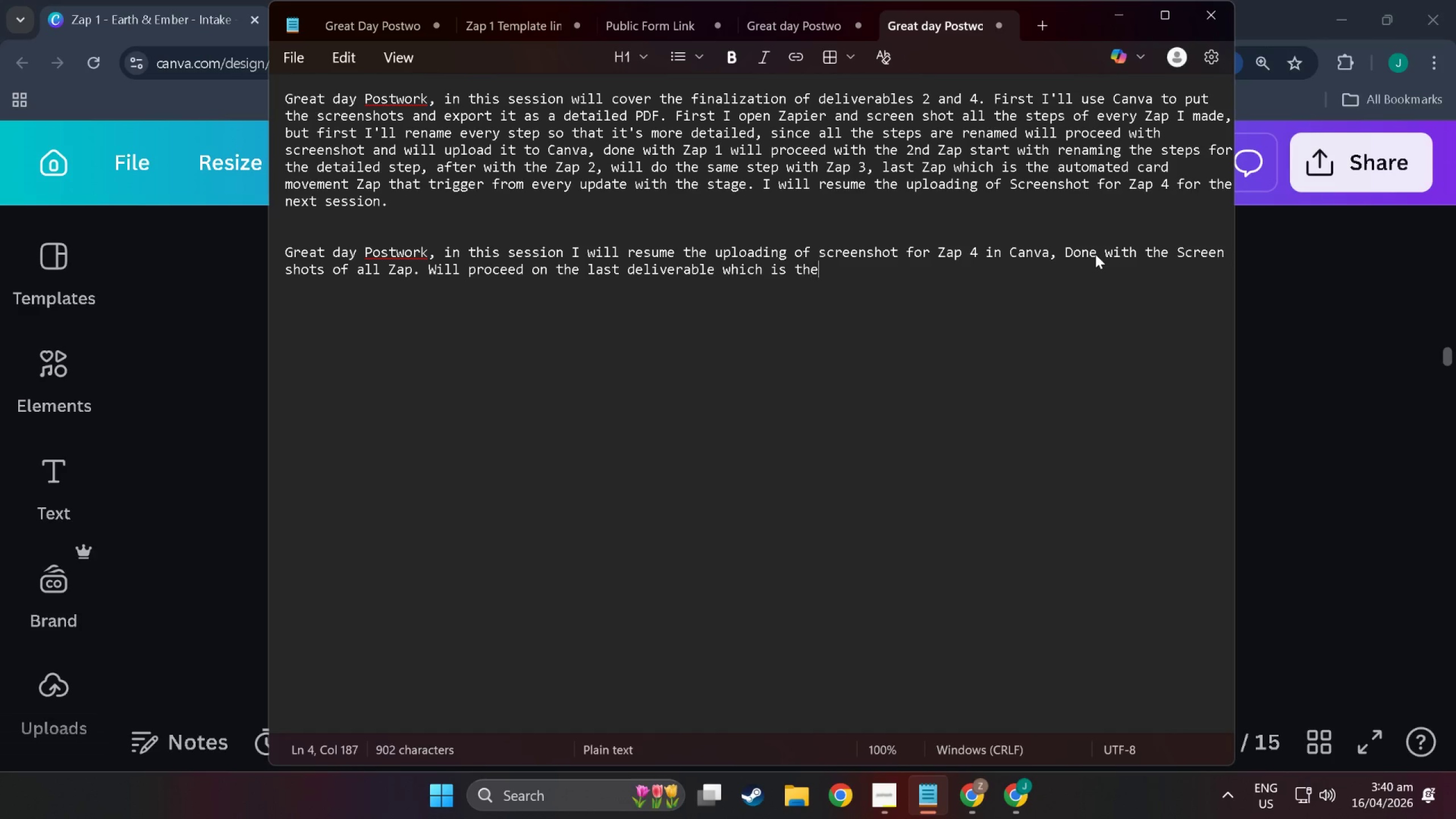 
key(Control+E)
 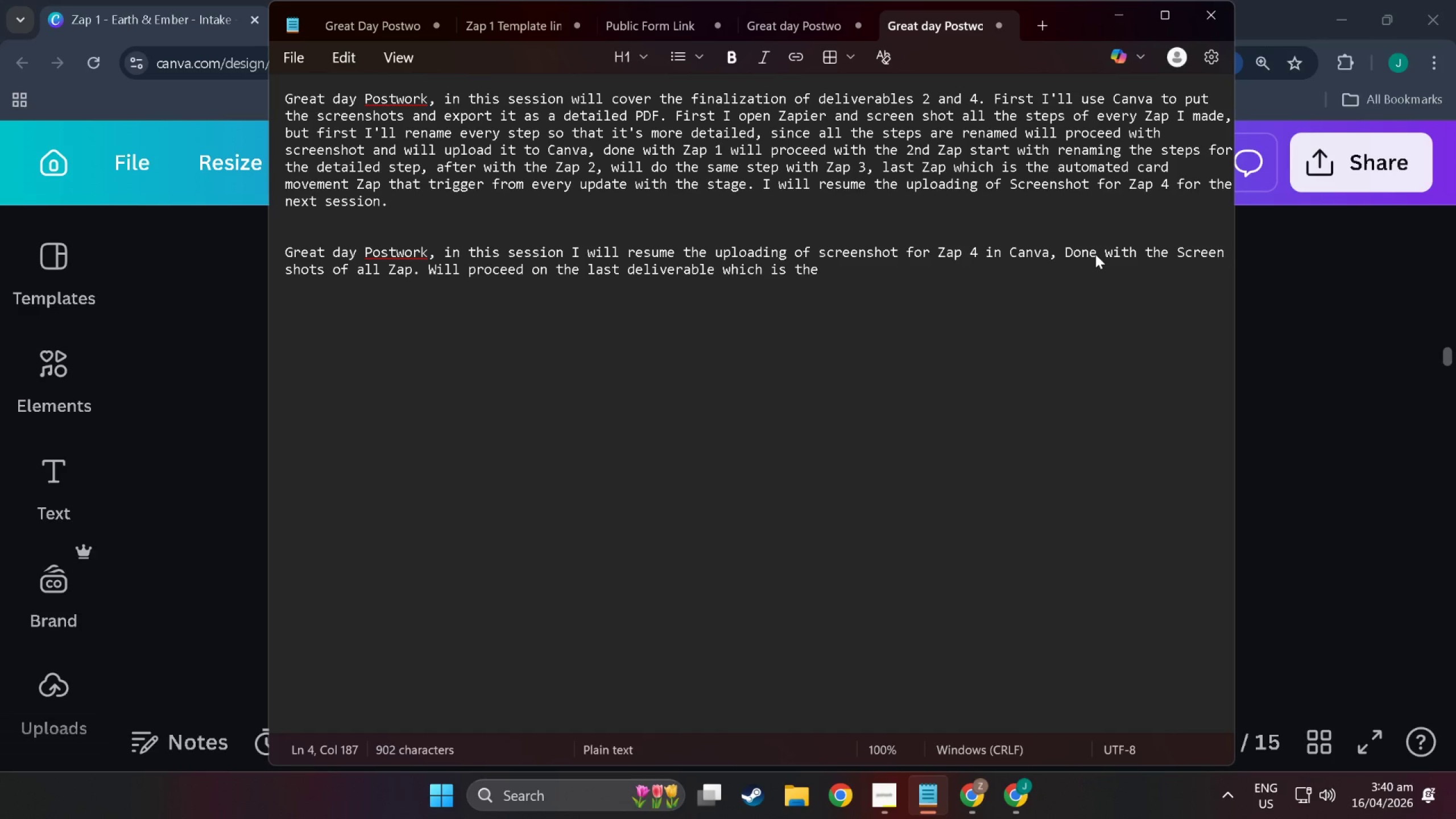 
key(Control+Space)
 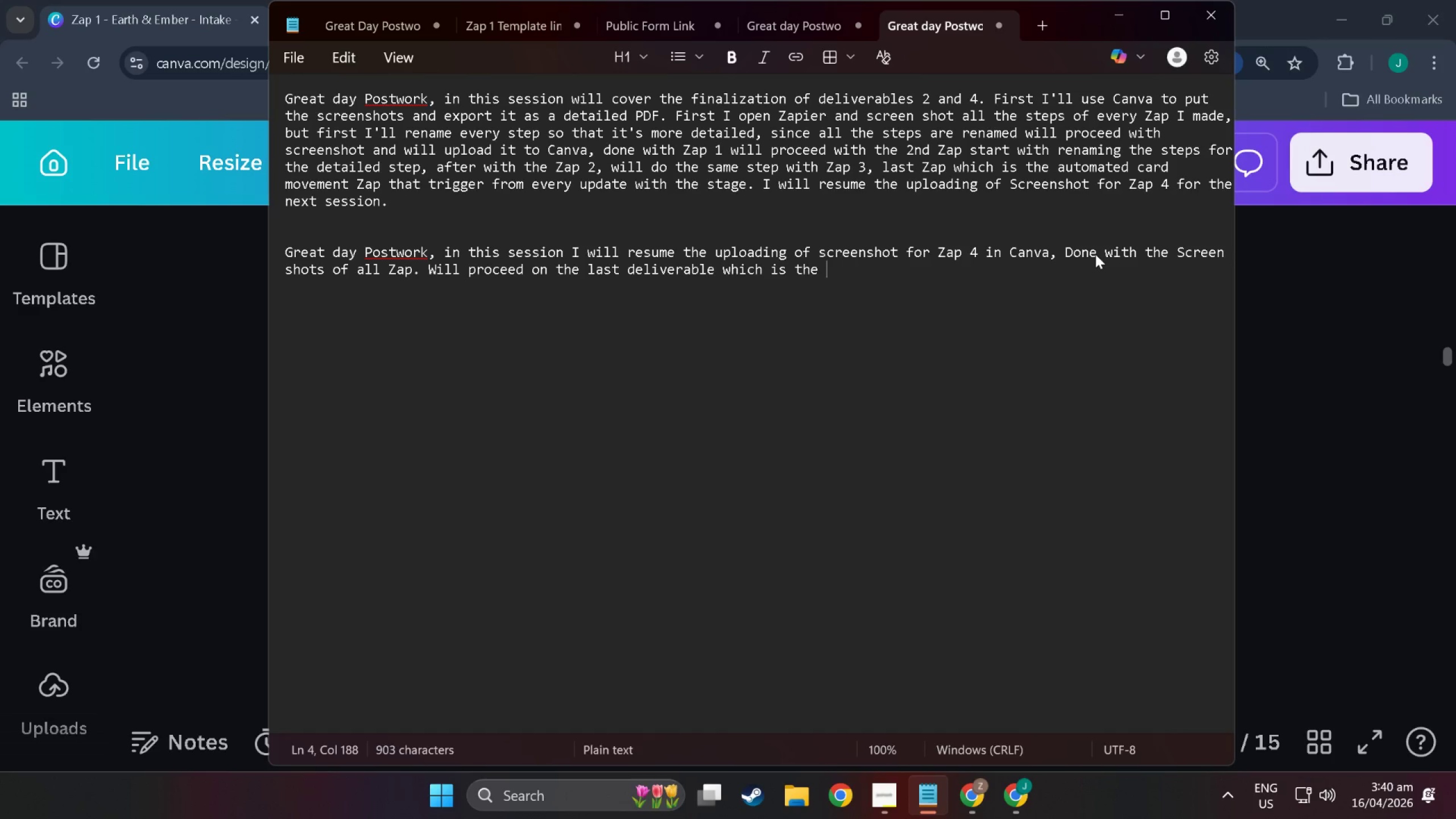 
key(Control+Shift+S)
 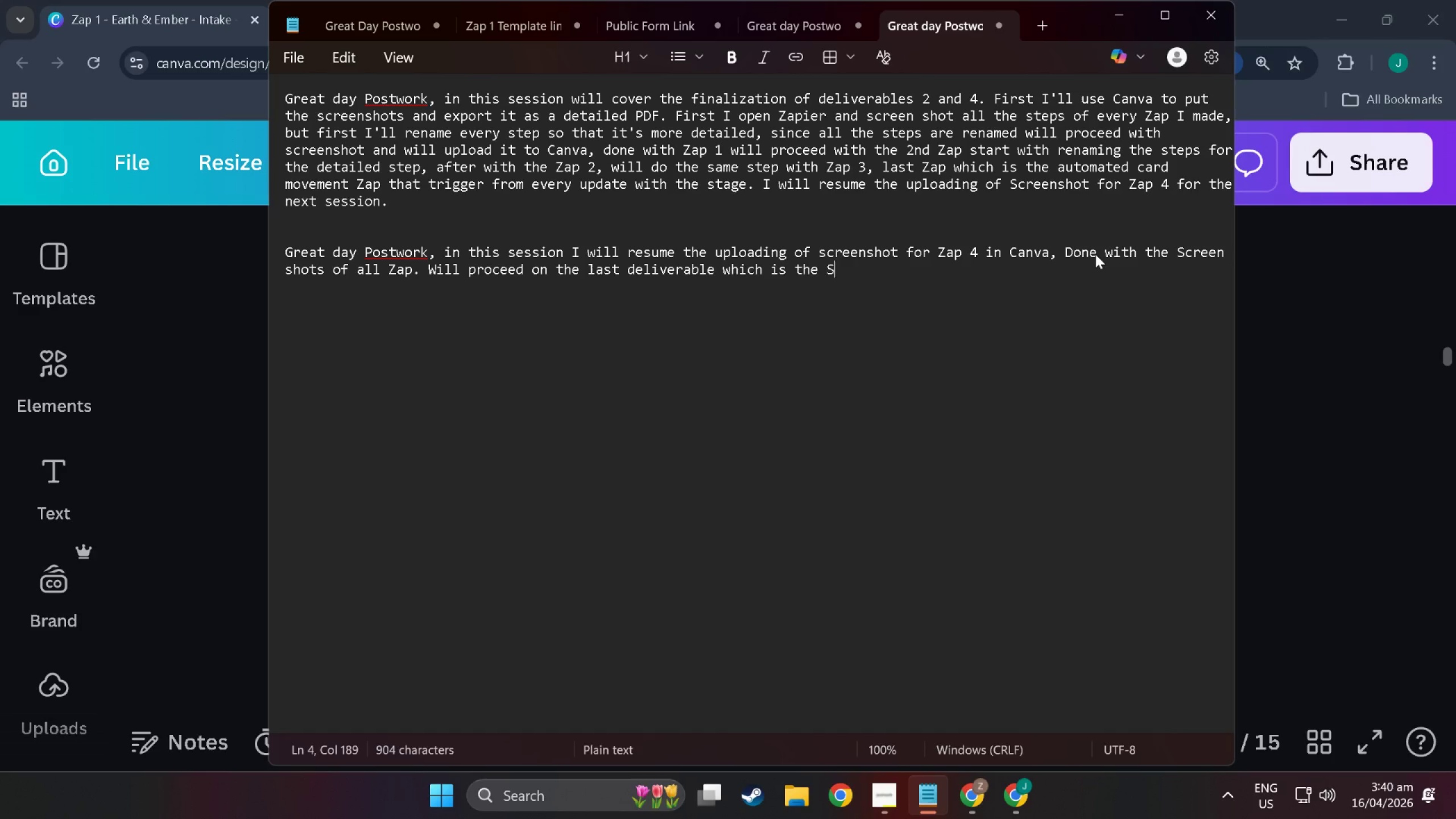 
key(Control+Backspace)
 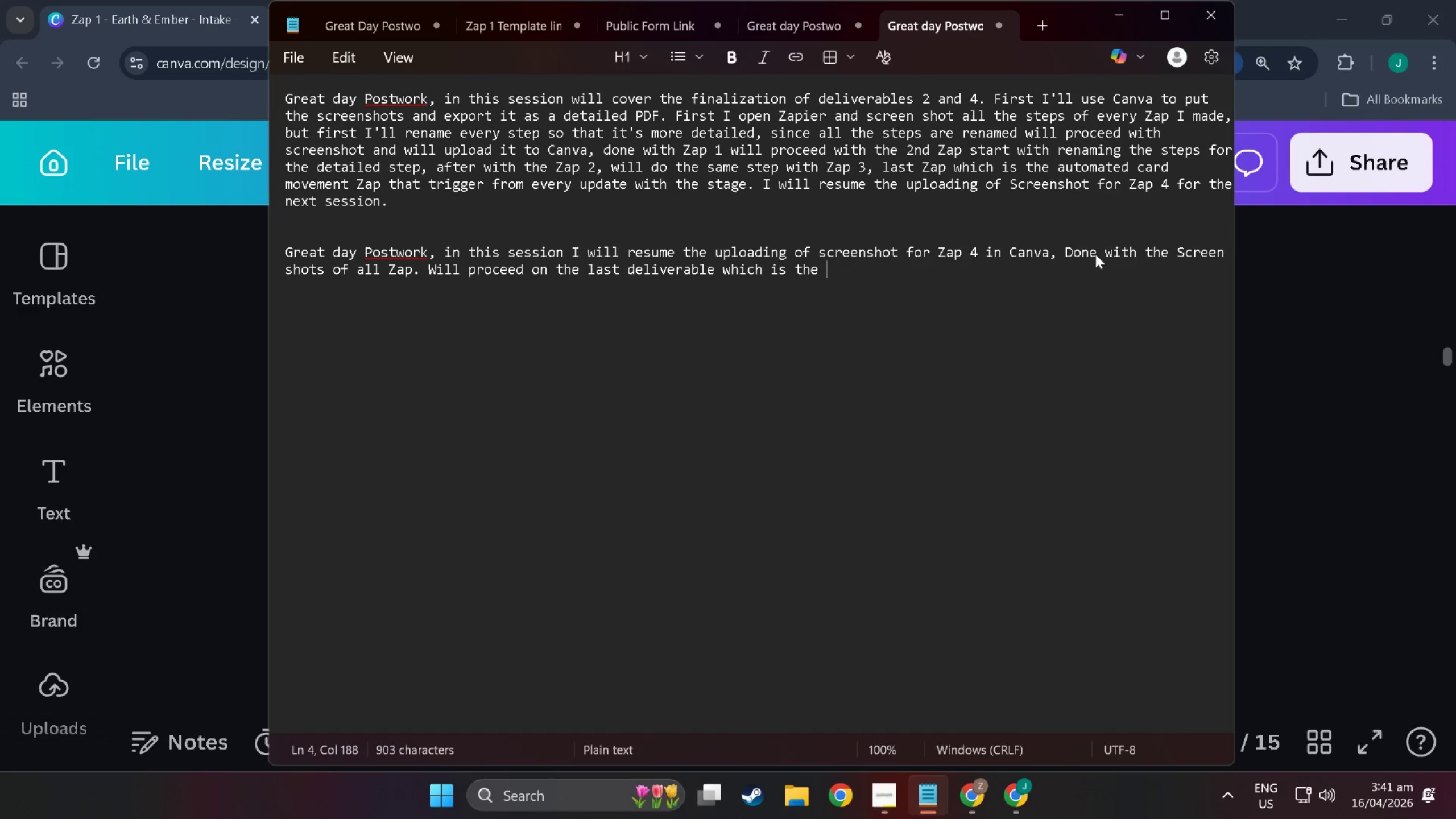 
wait(18.32)
 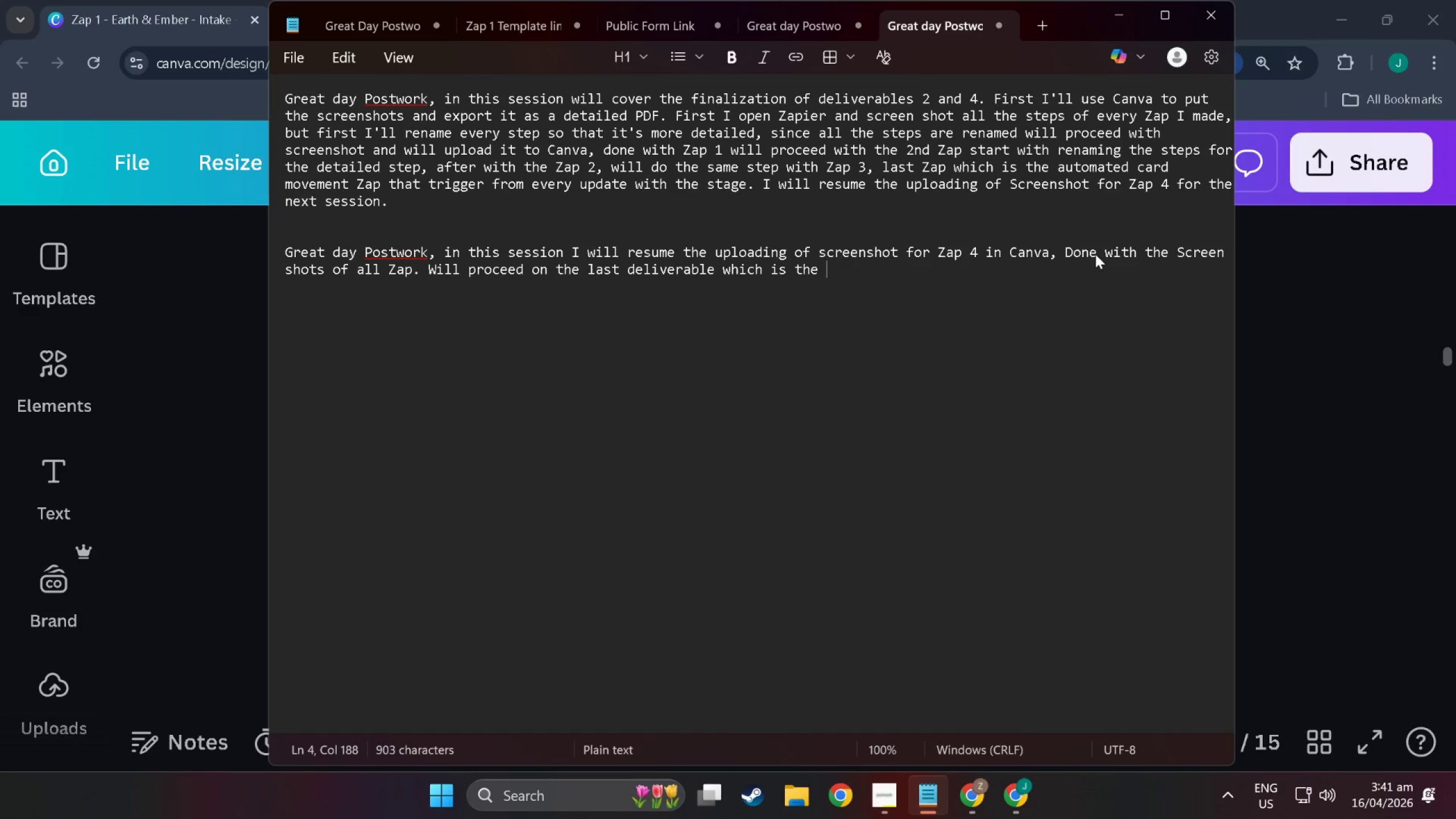 
key(Control+Backspace)
 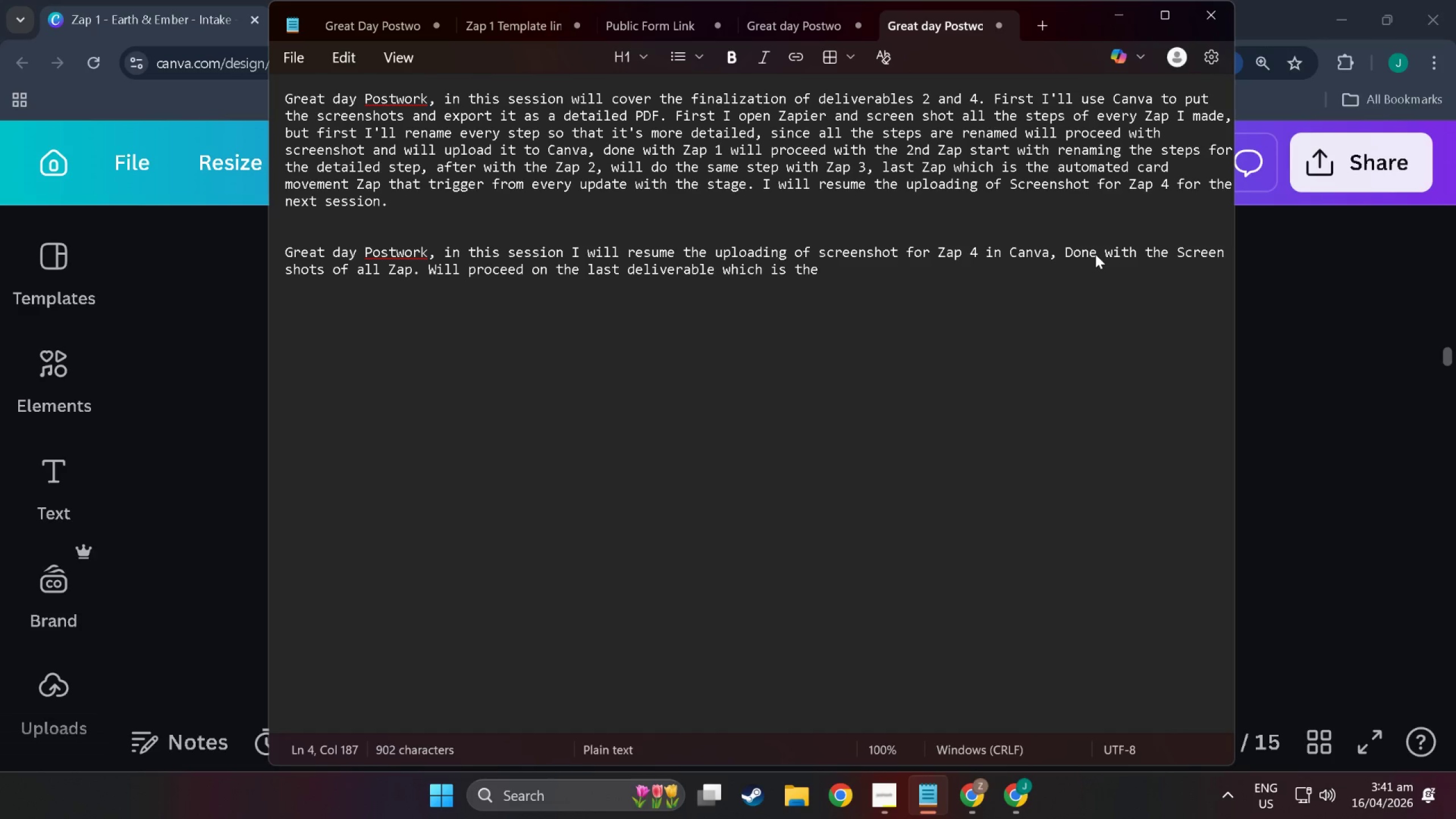 
key(Control+Space)
 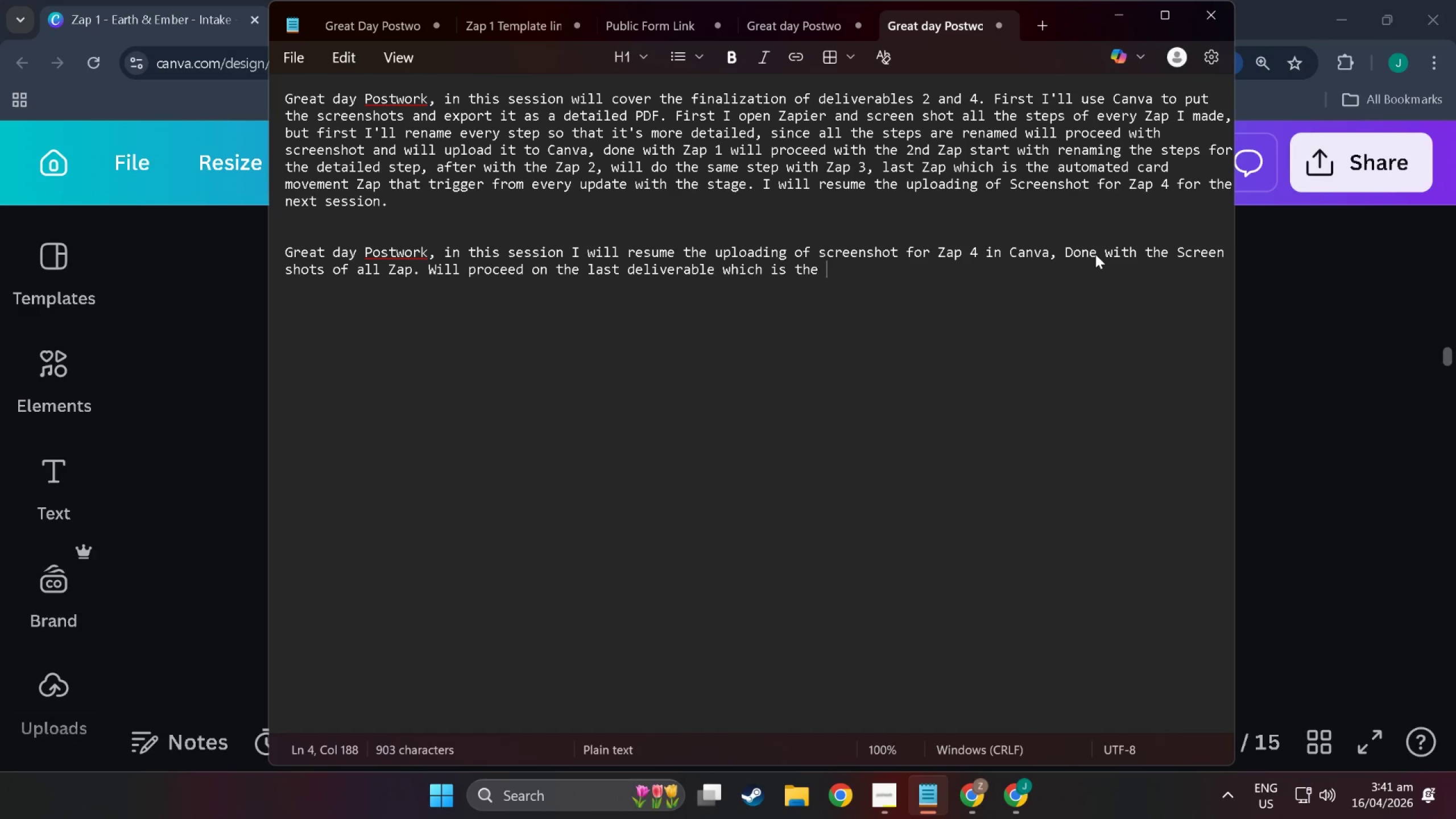 
wait(13.9)
 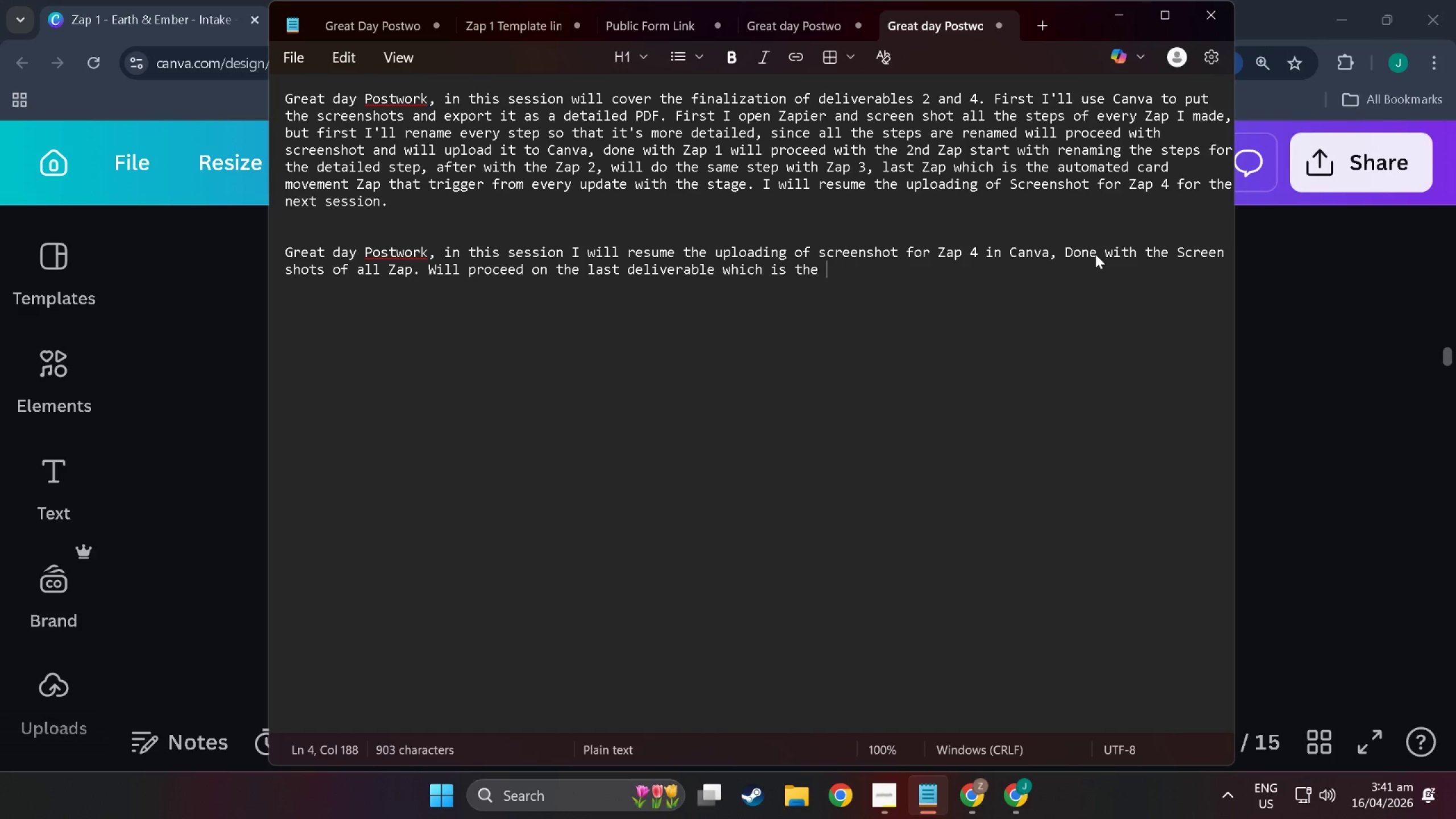 
key(Control+Shift+ShiftLeft)
 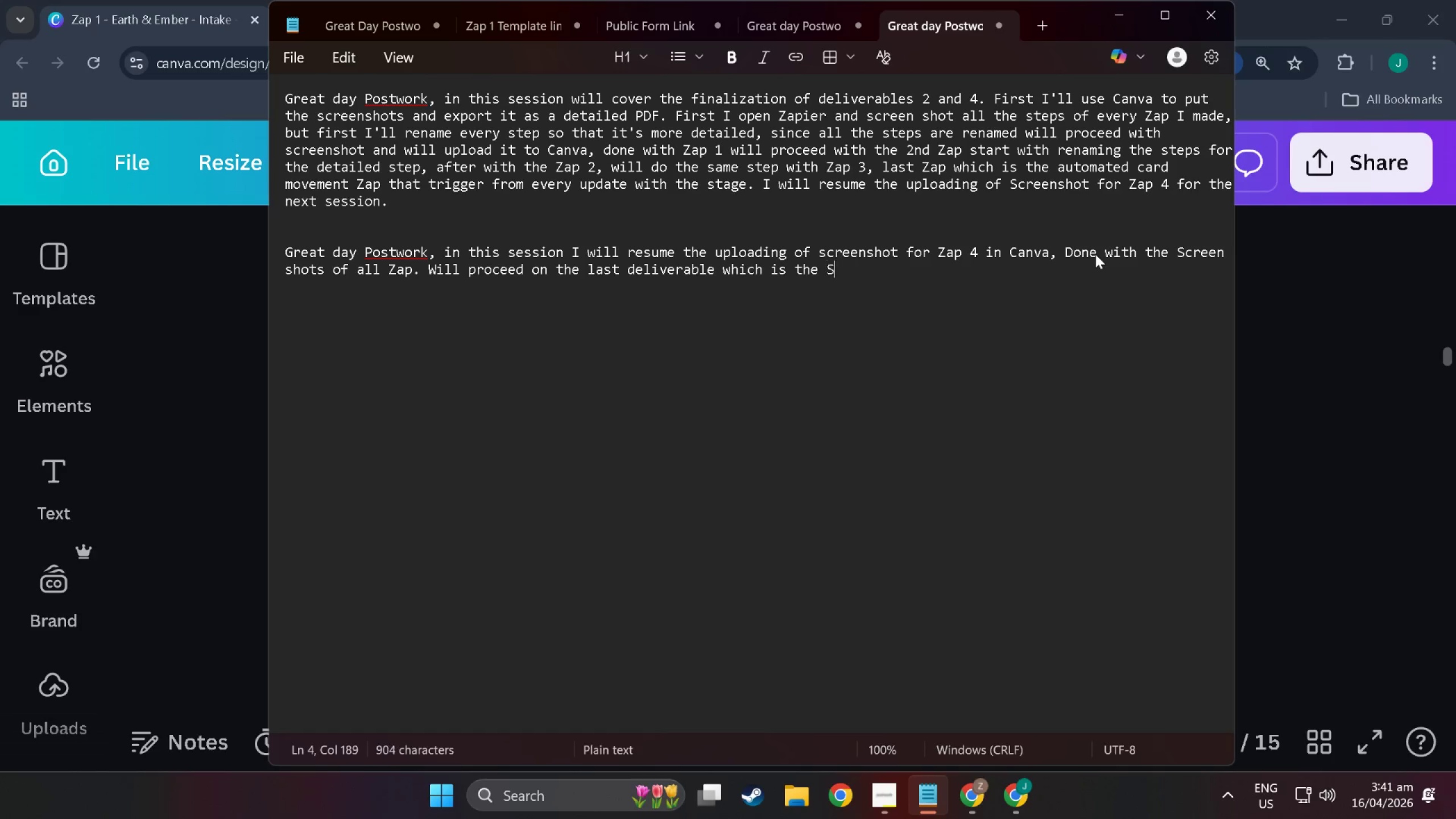 
key(Control+Shift+S)
 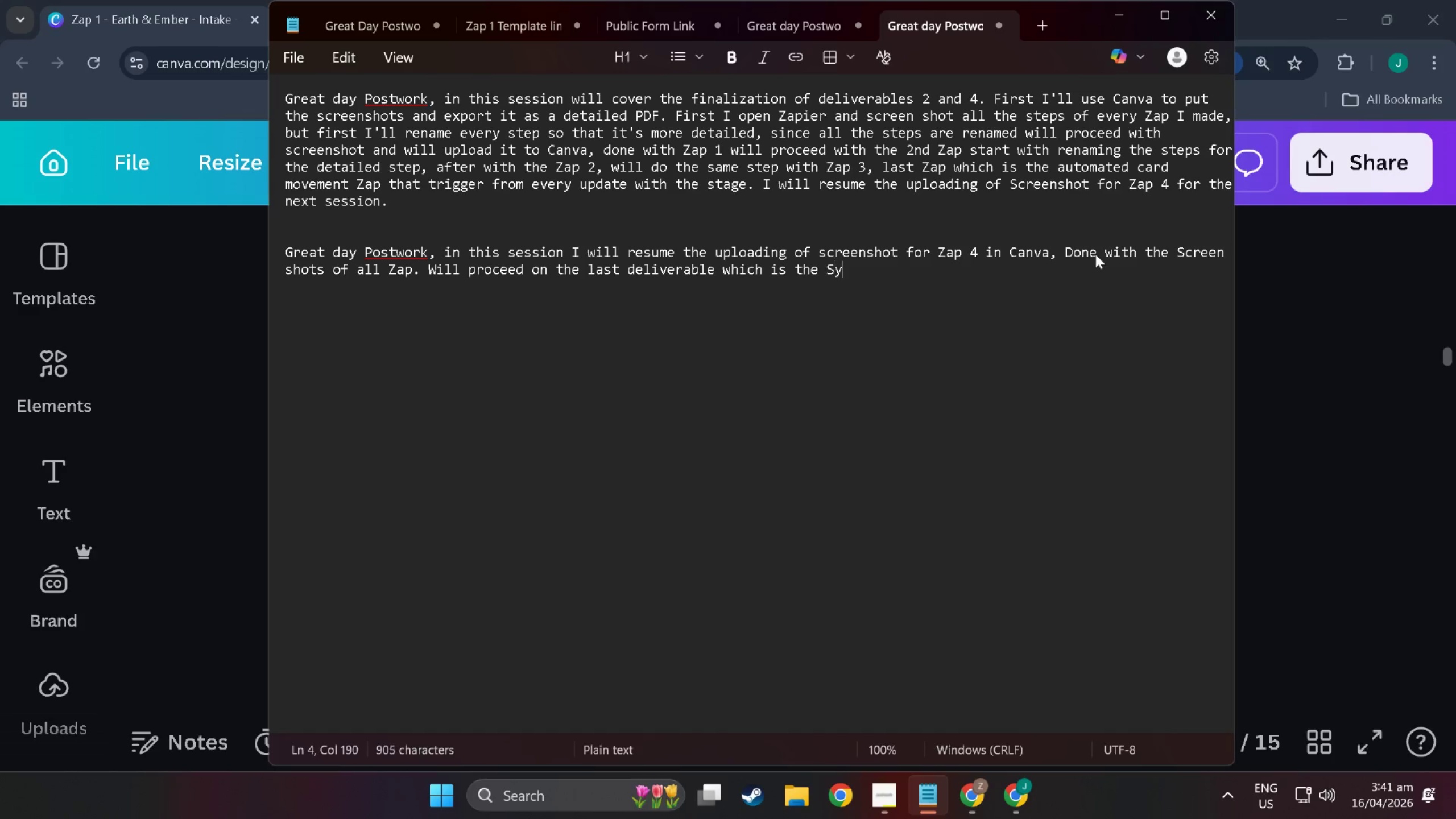 
key(Control+Y)
 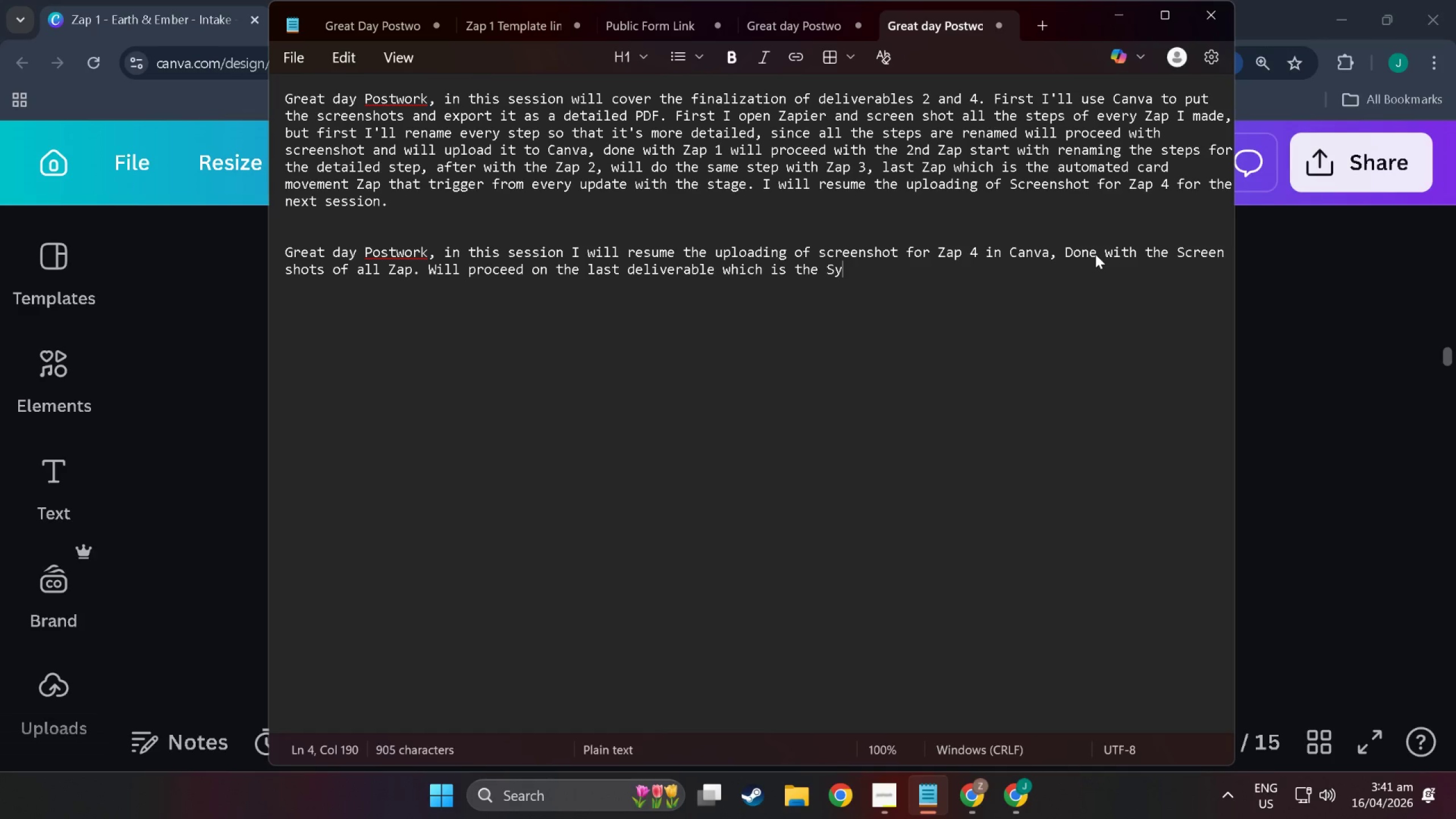 
key(Control+S)
 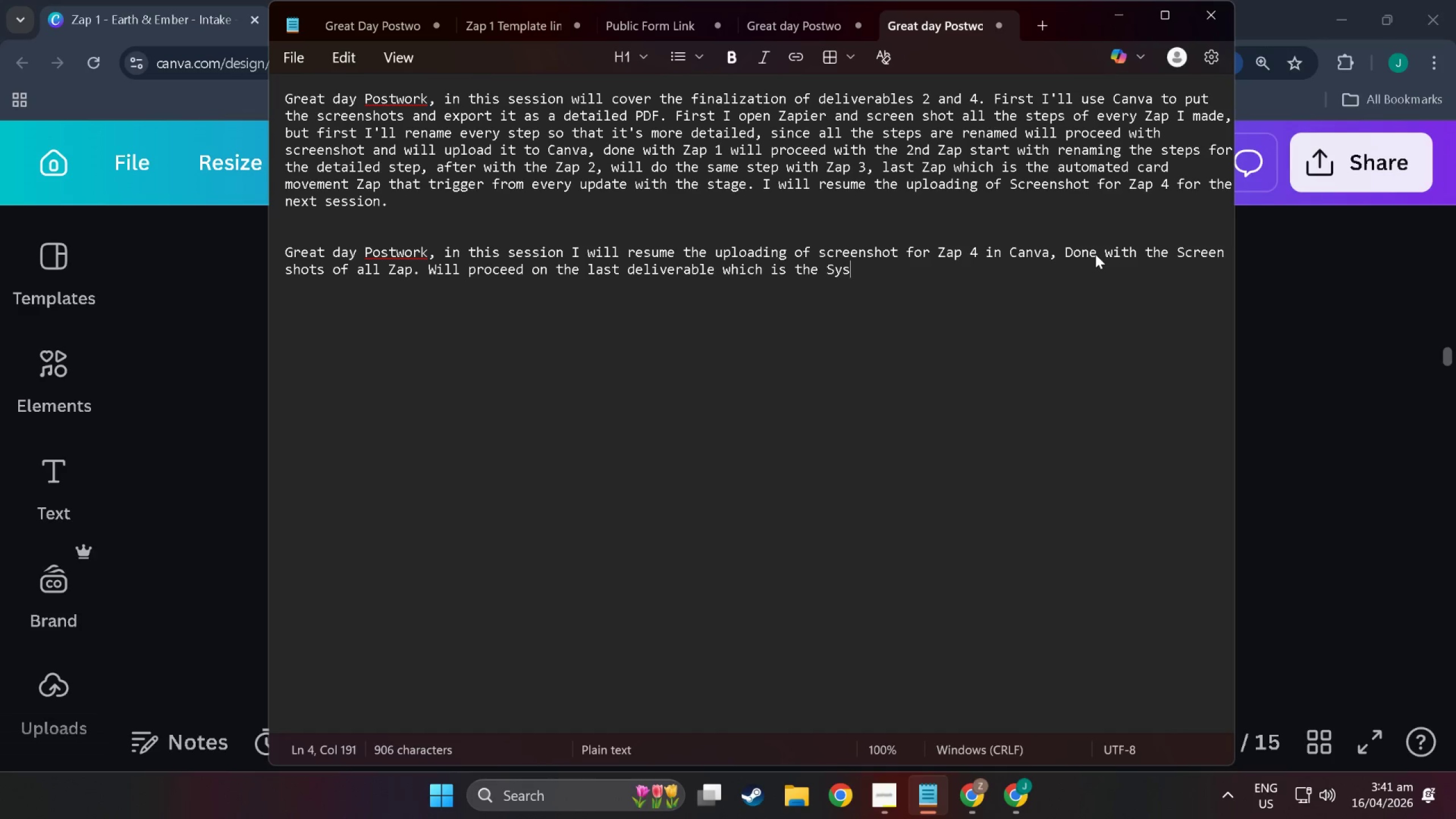 
key(Control+T)
 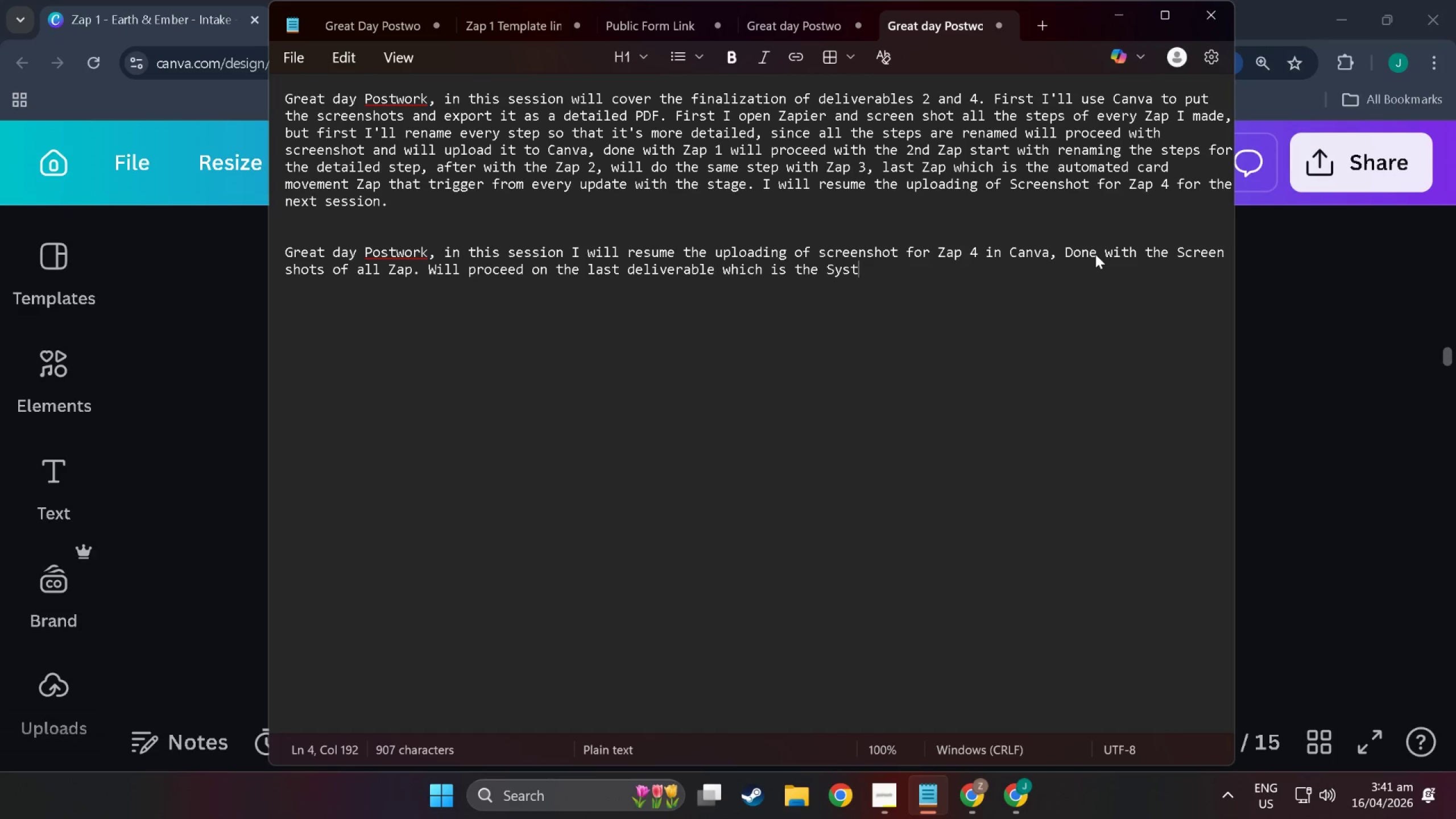 
key(Control+E)
 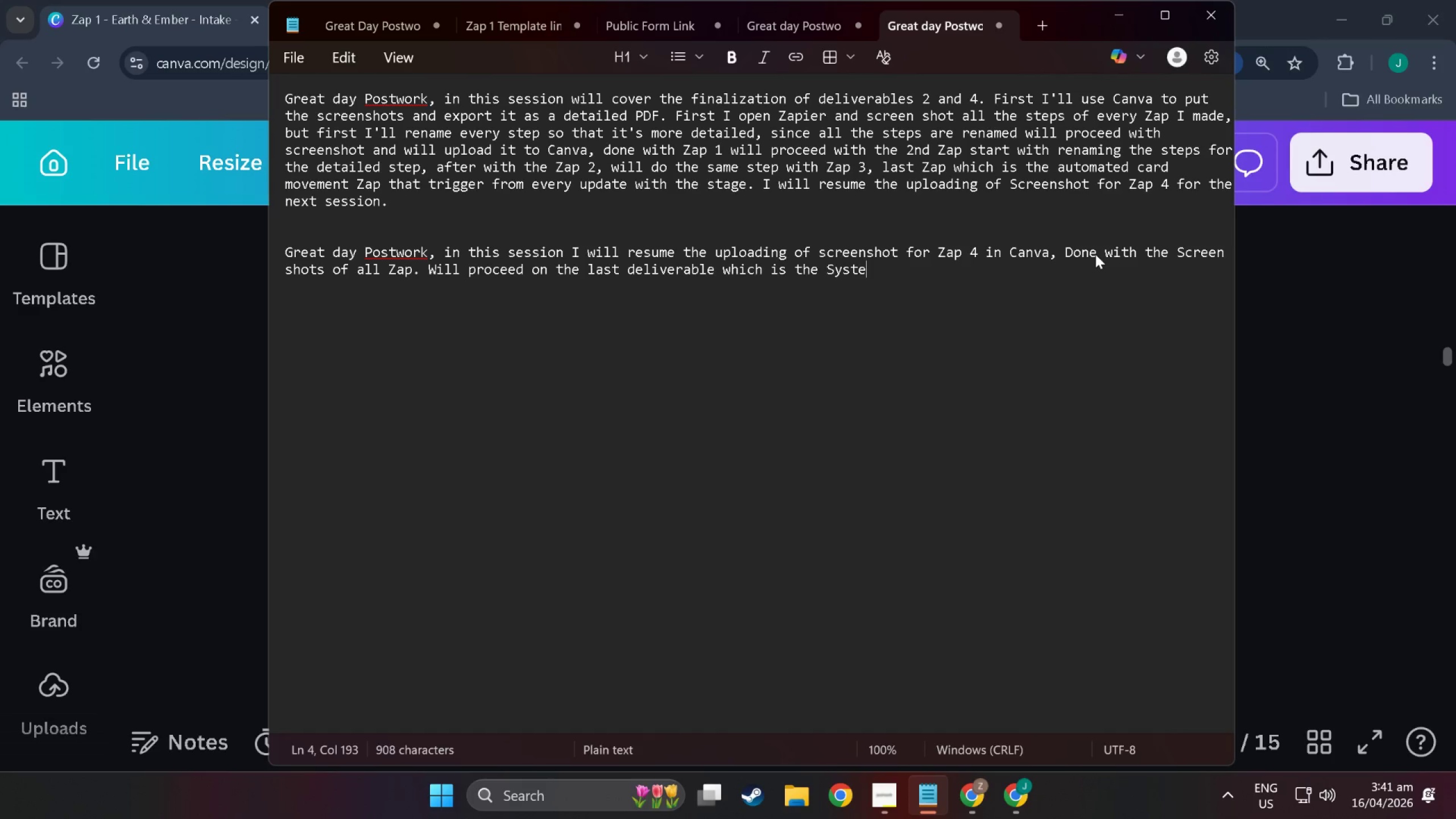 
key(Control+M)
 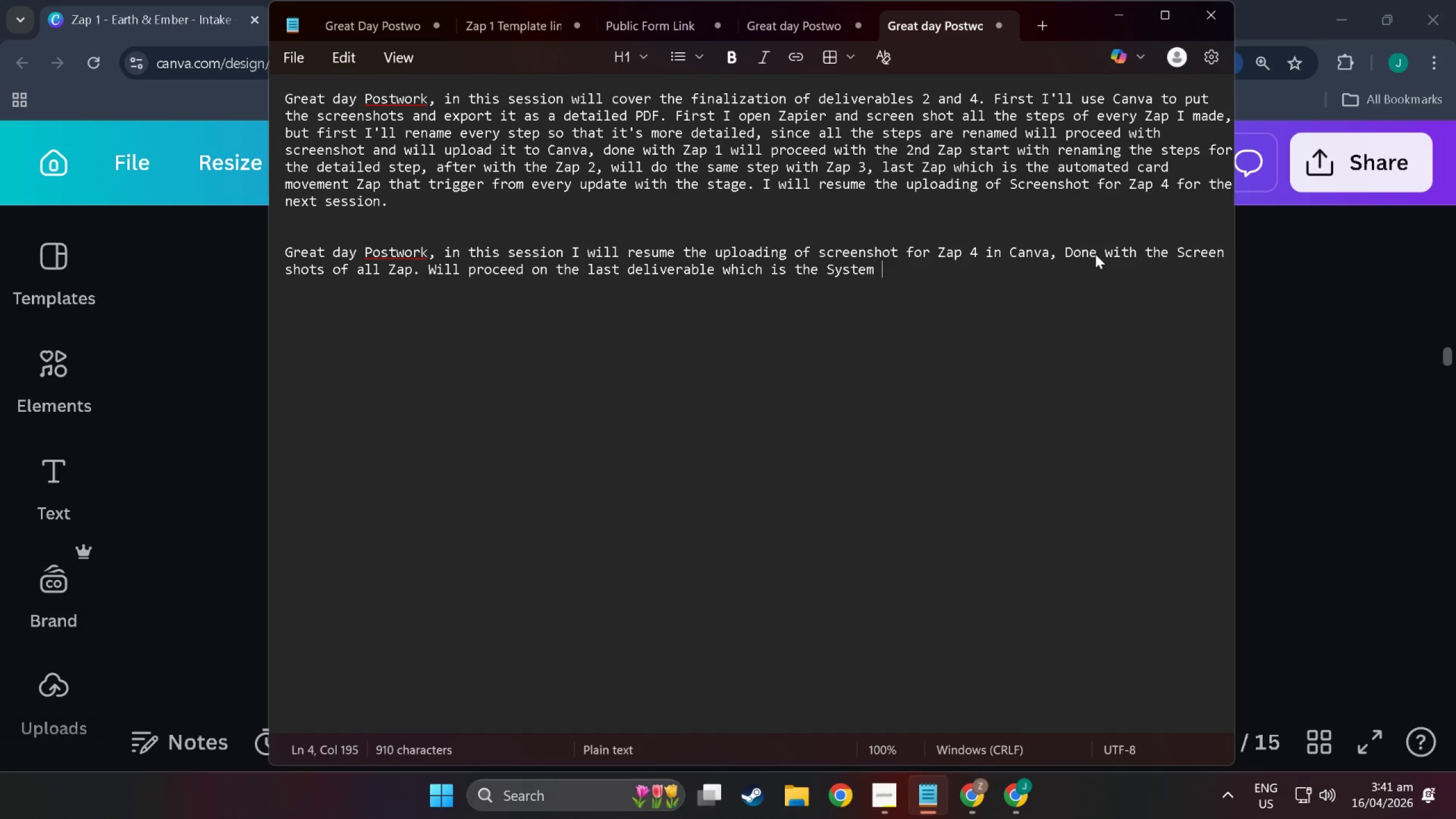 
key(Control+Space)
 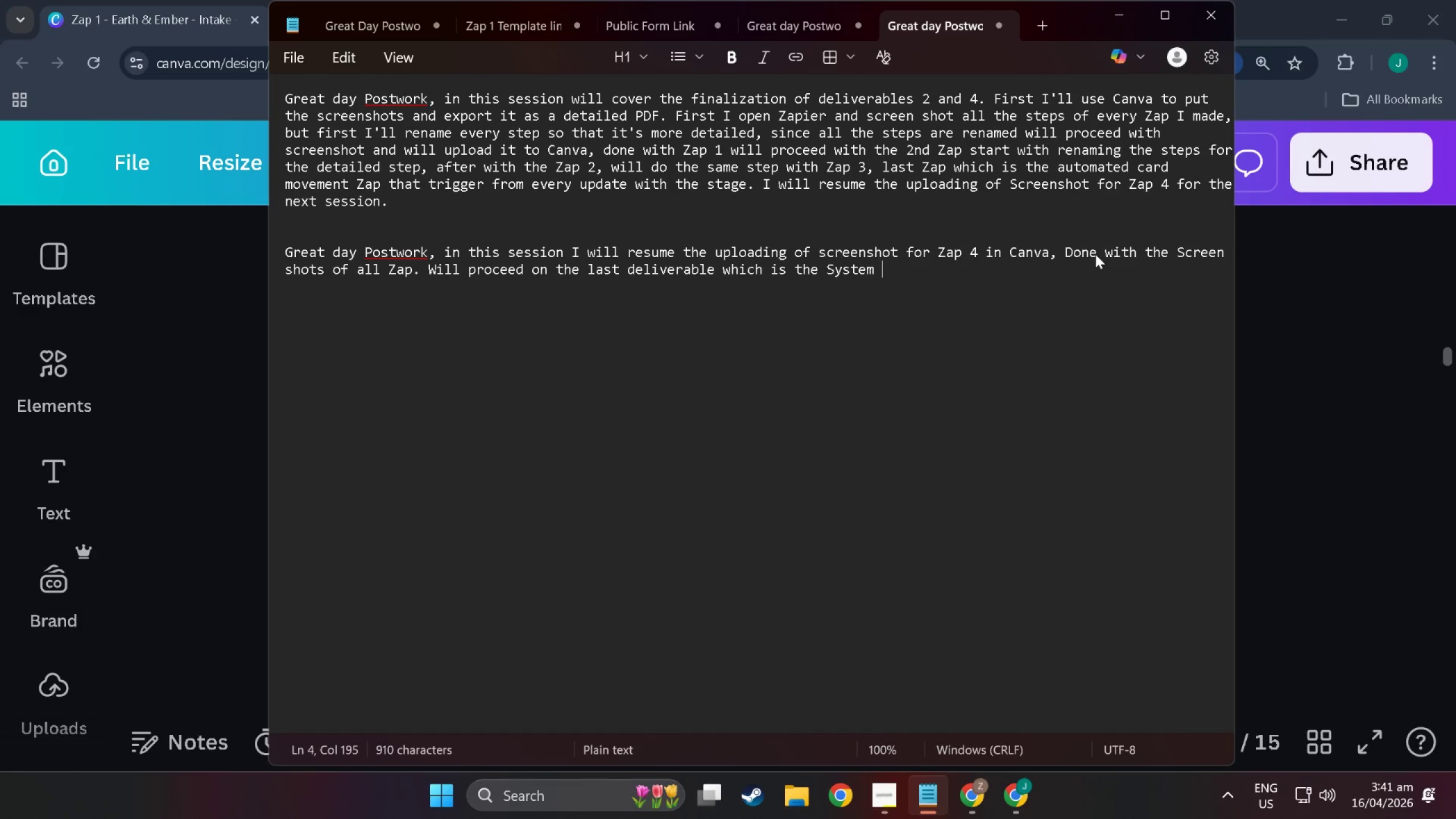 
key(Control+Shift+ShiftLeft)
 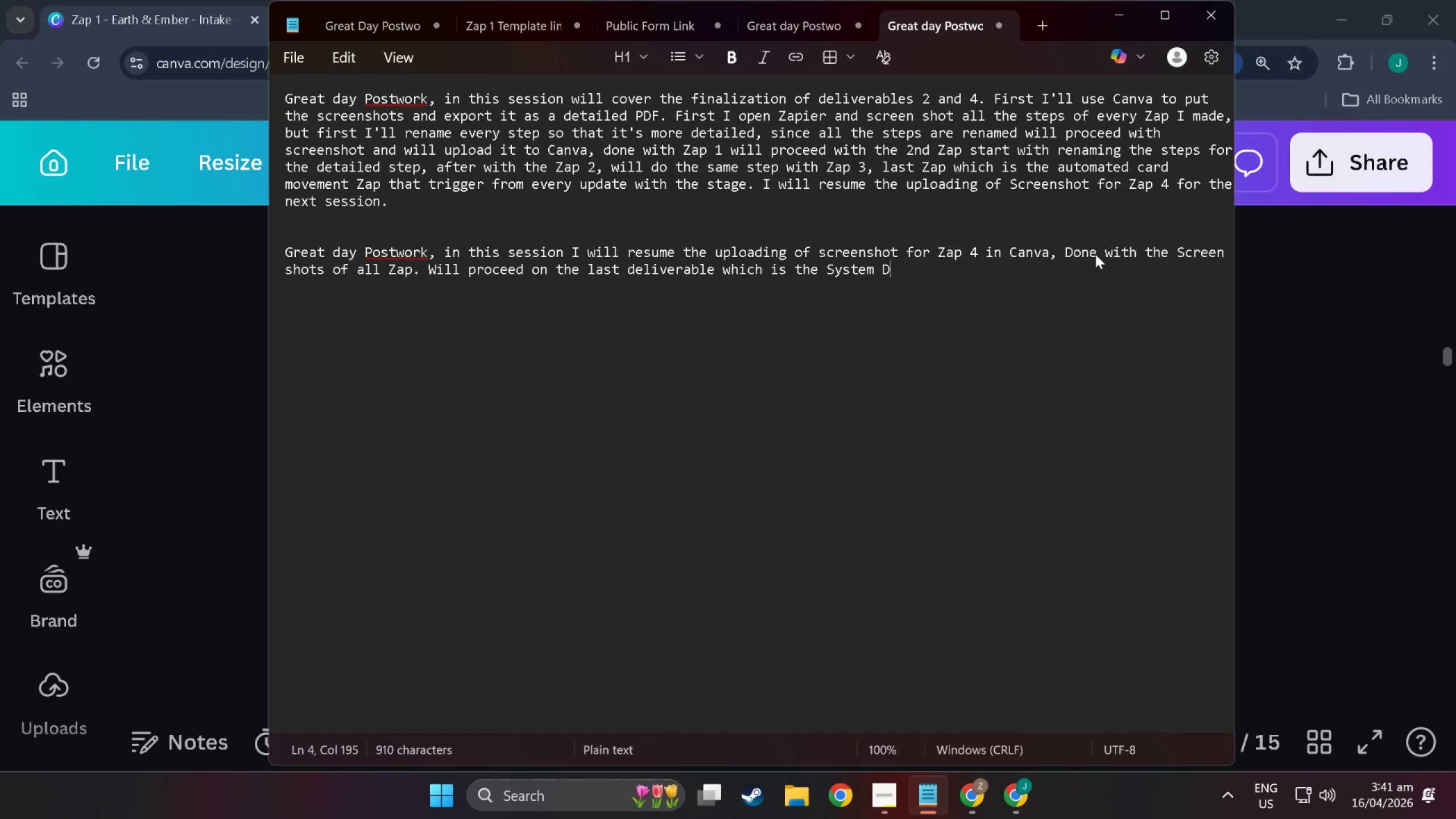 
key(Control+Shift+D)
 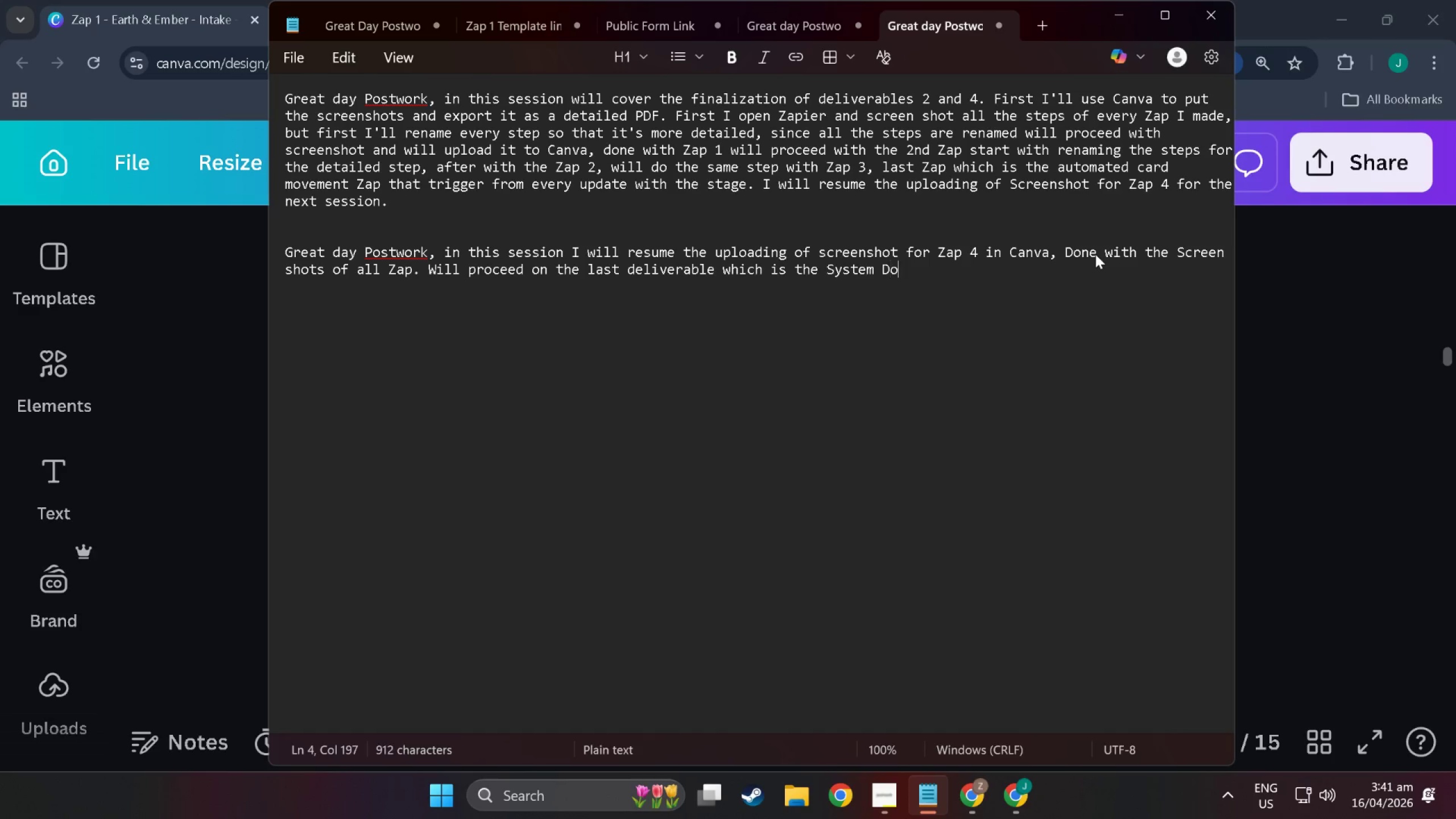 
key(Control+O)
 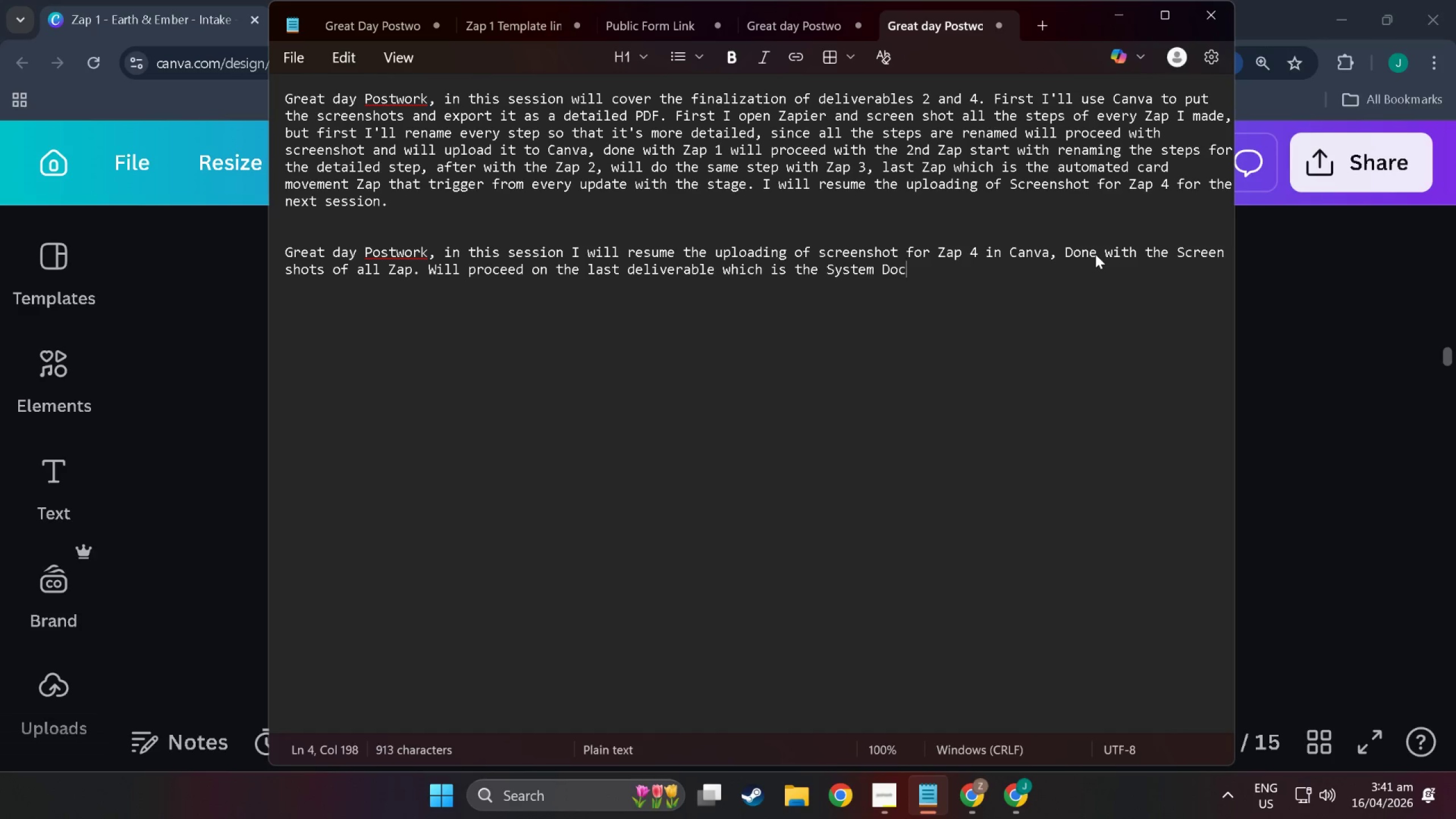 
key(Control+C)
 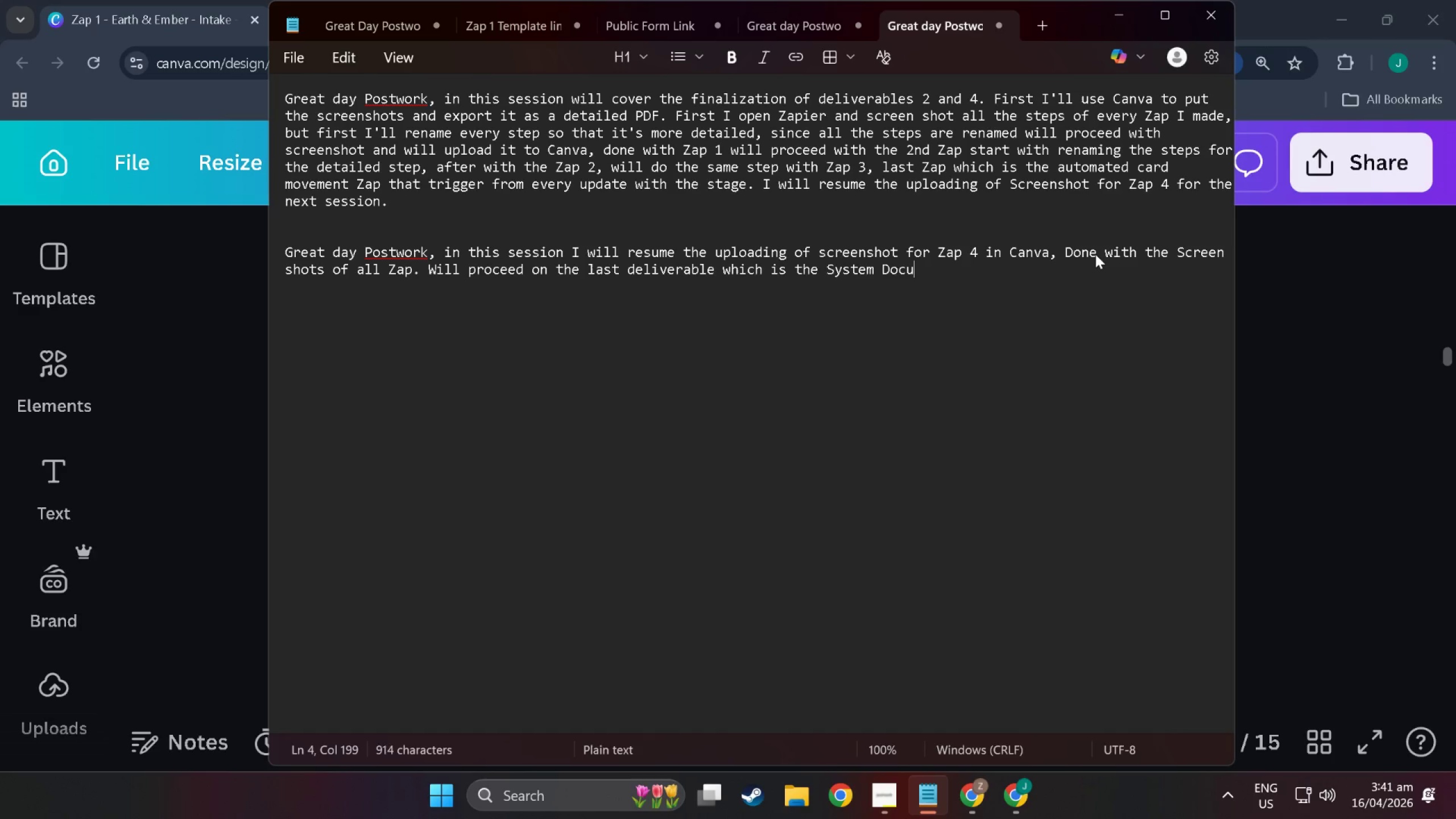 
key(Control+U)
 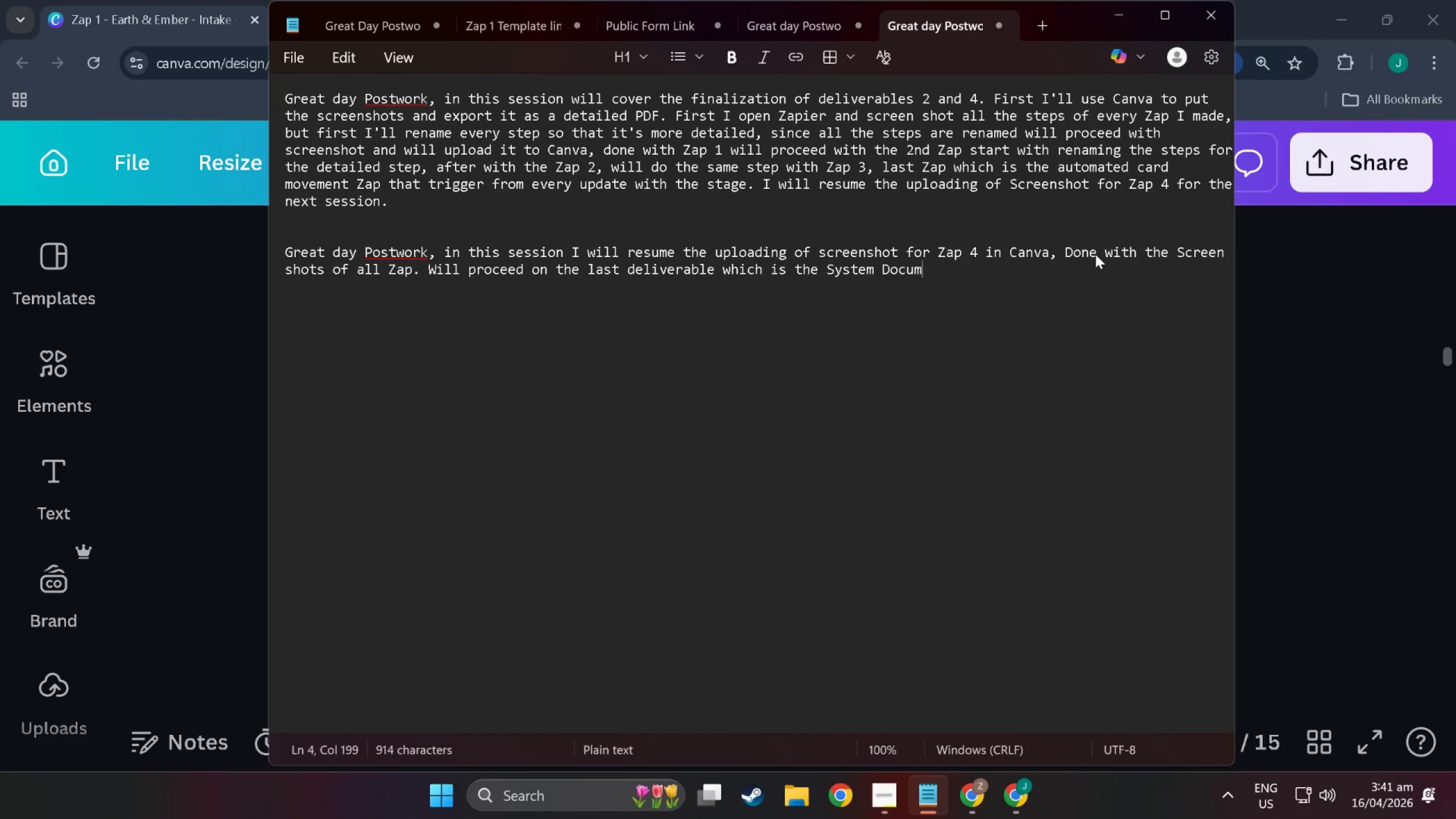 
key(Control+M)
 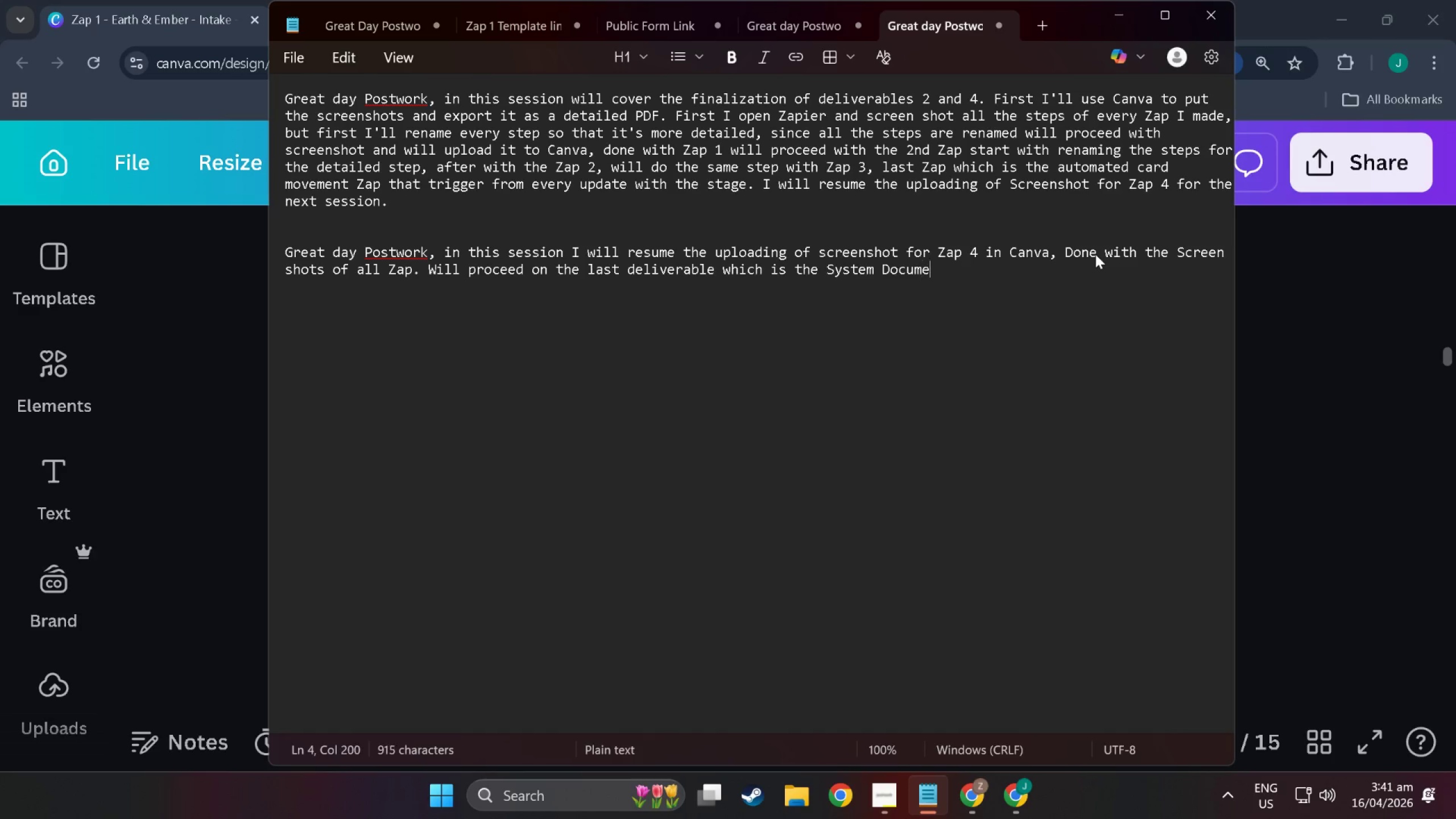 
key(Control+E)
 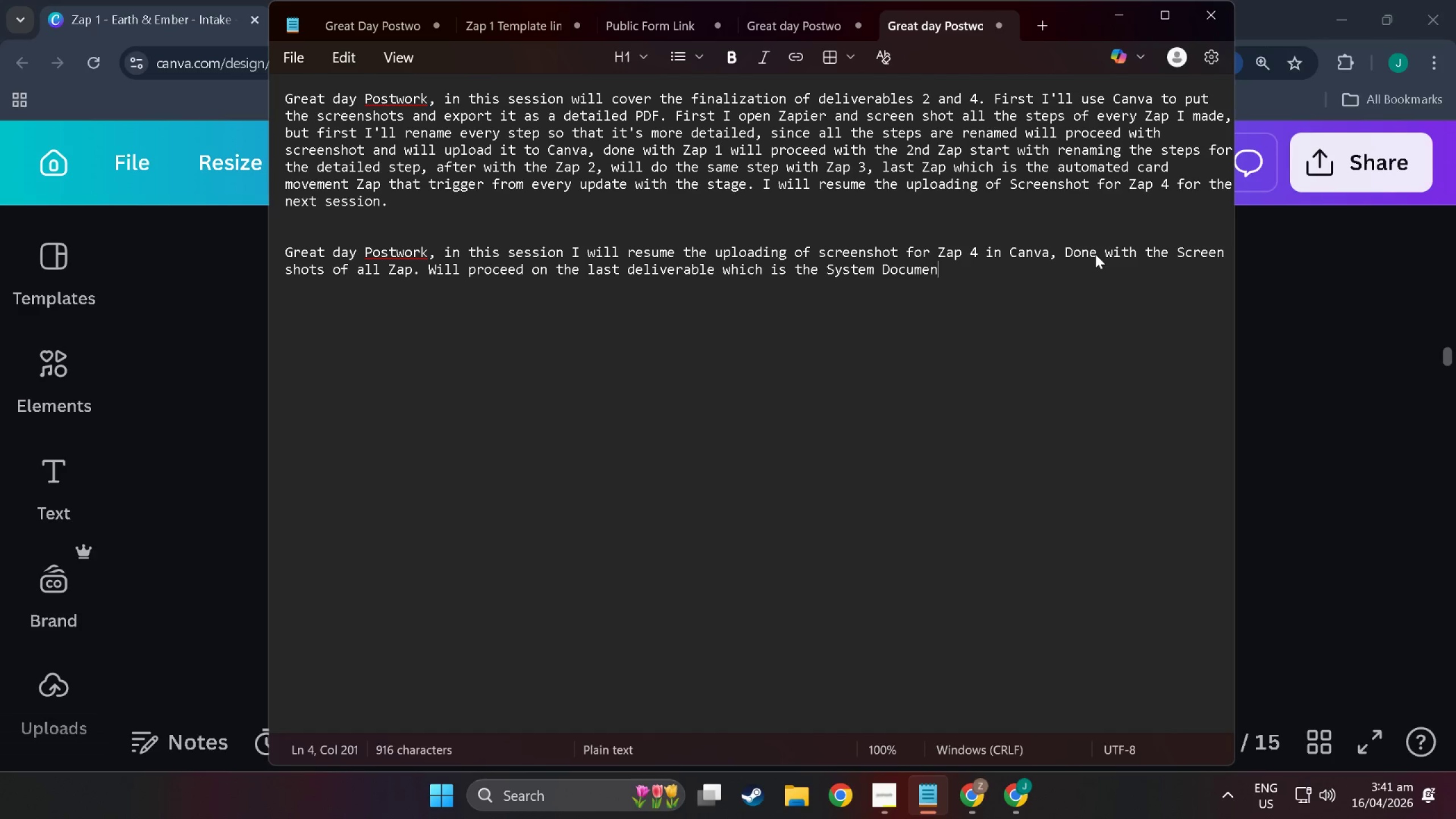 
key(Control+N)
 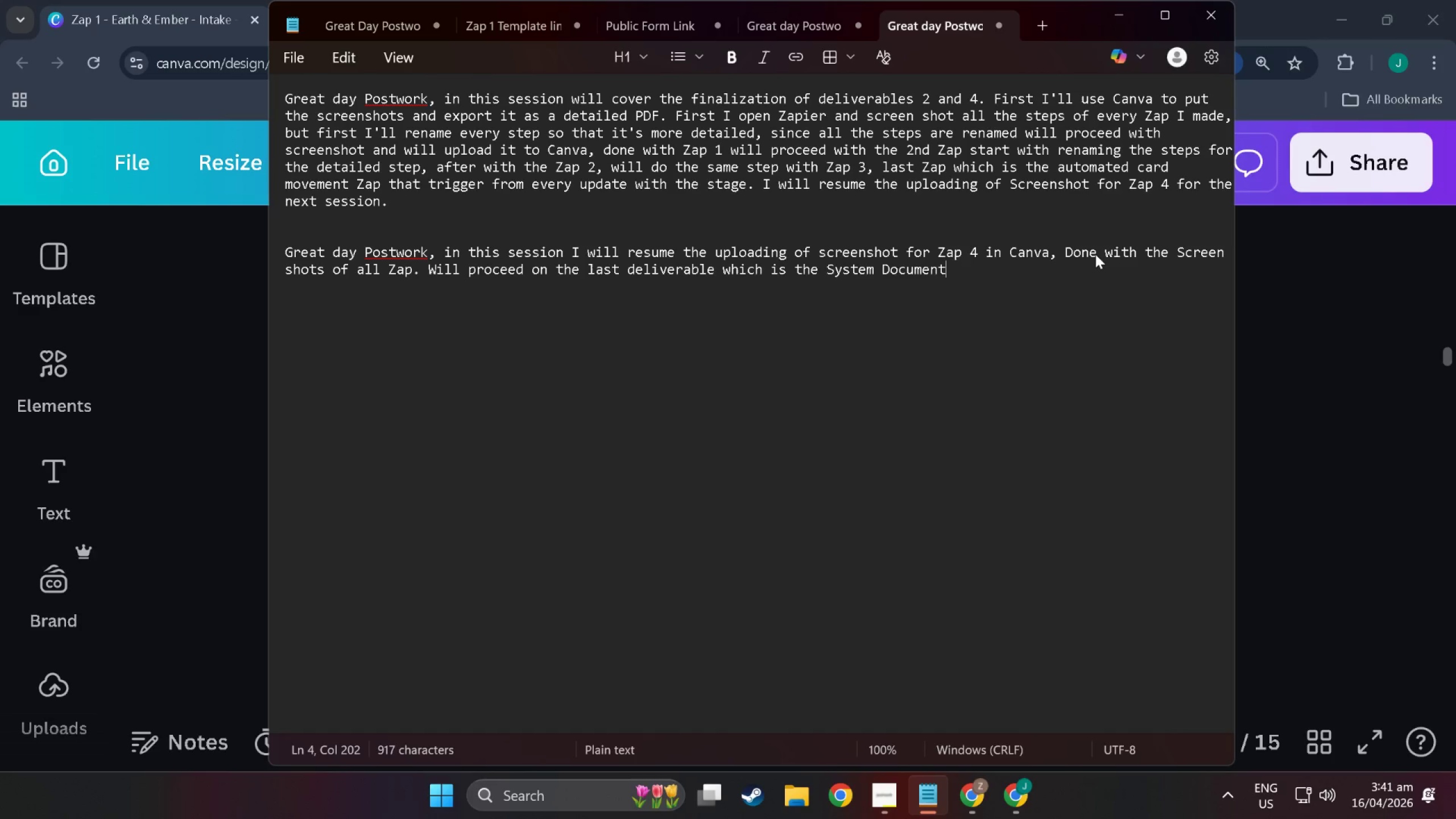 
key(Control+T)
 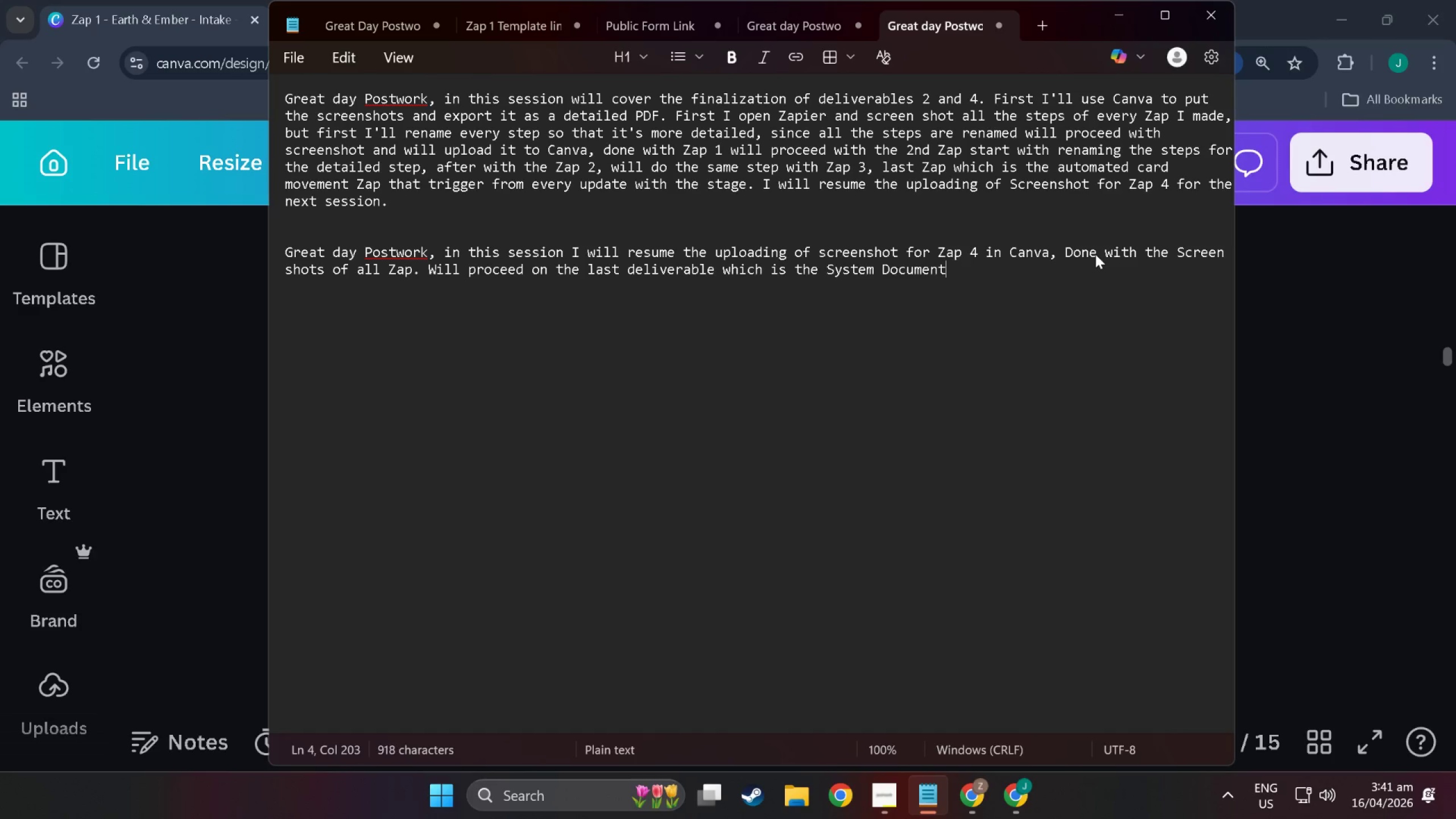 
key(Control+A)
 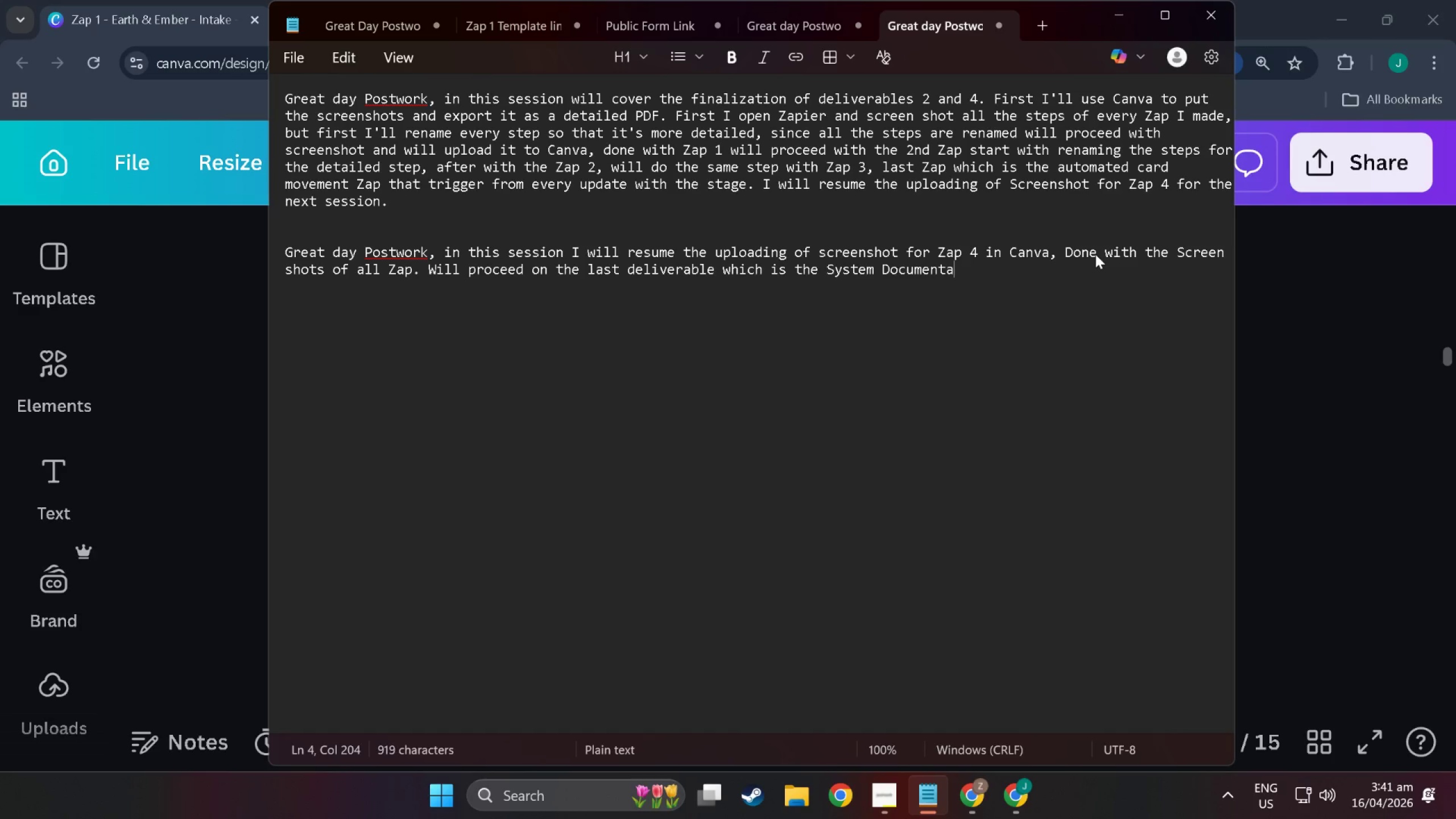 
key(Control+T)
 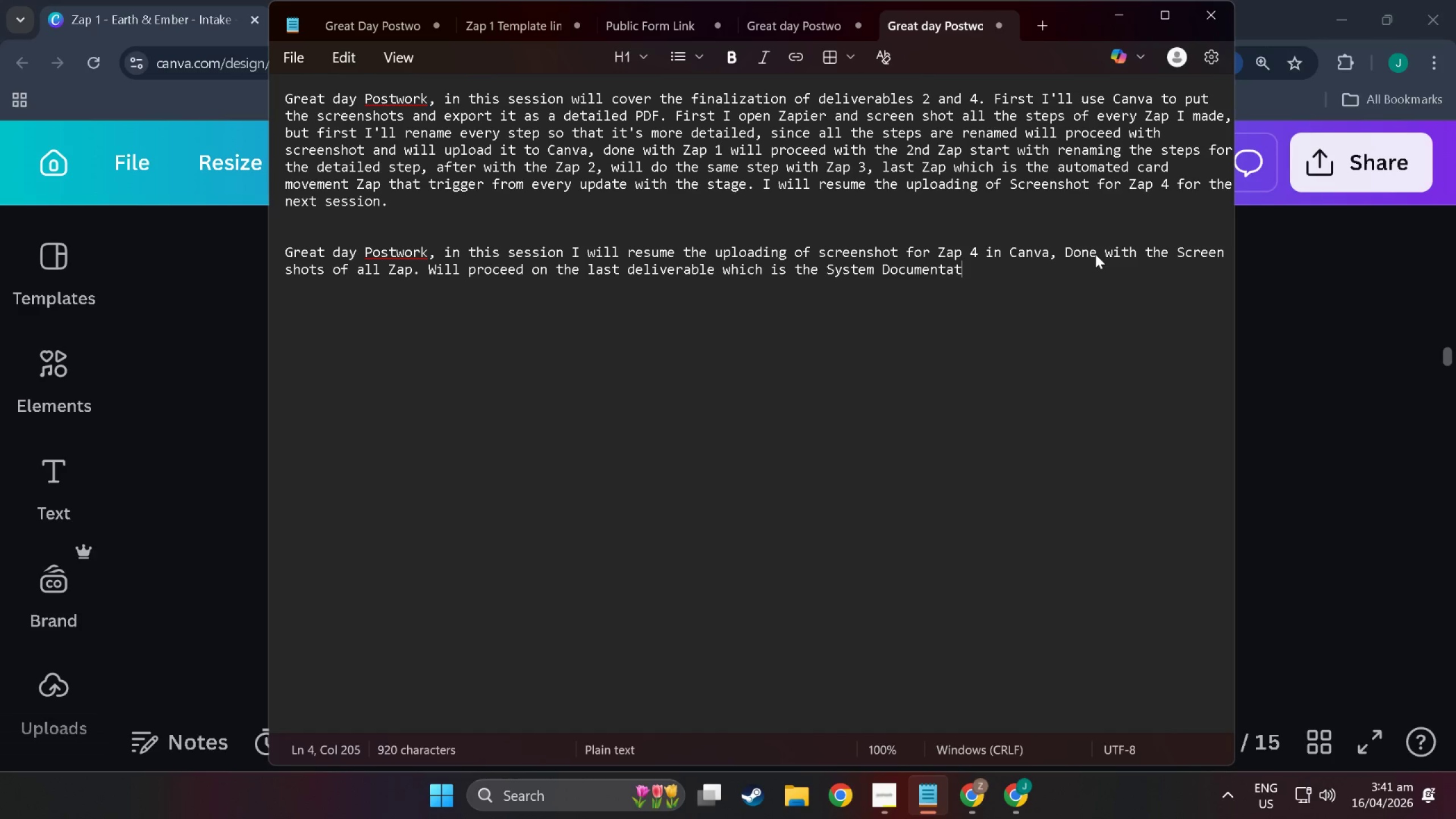 
key(Control+I)
 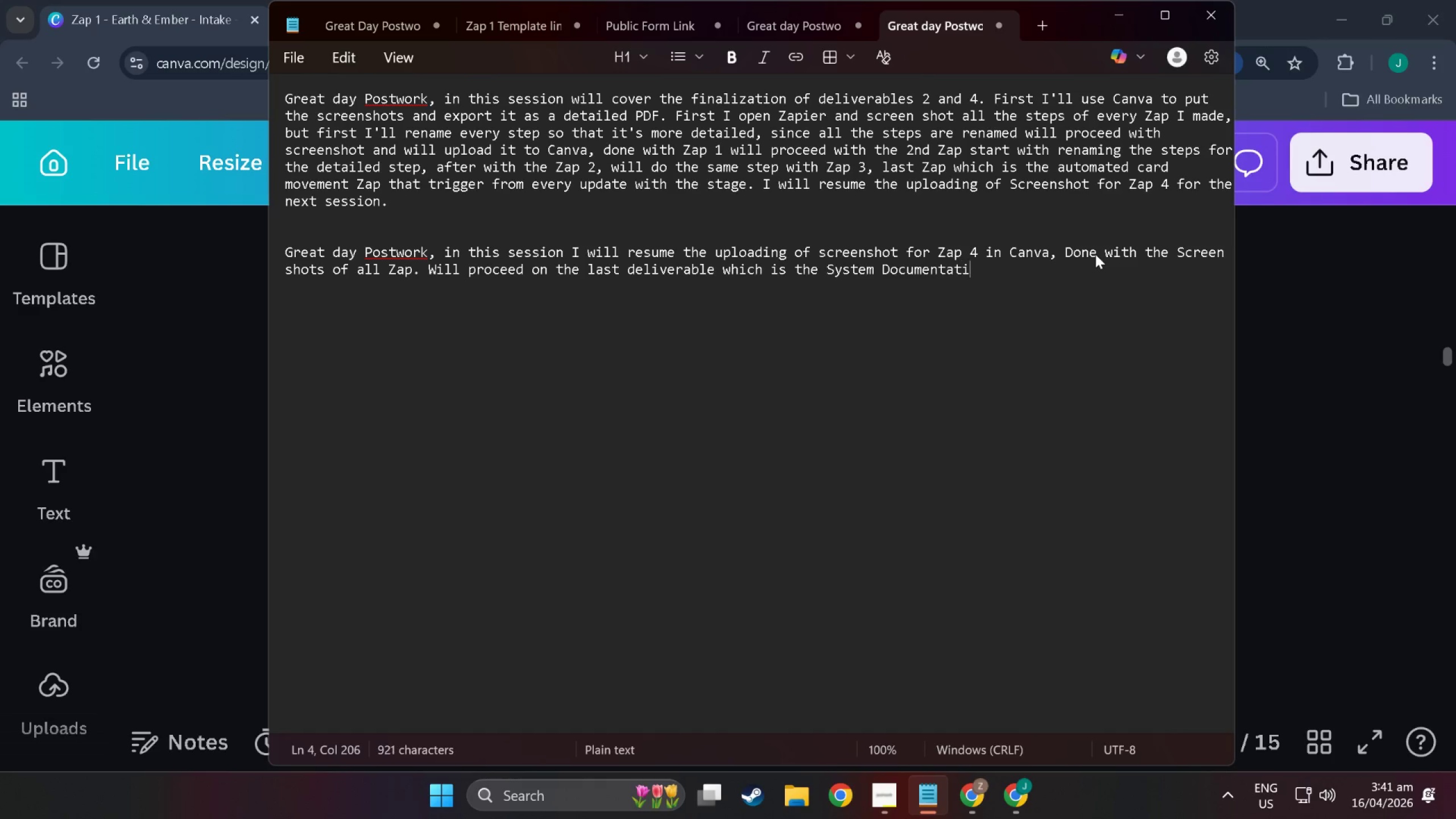 
key(Control+O)
 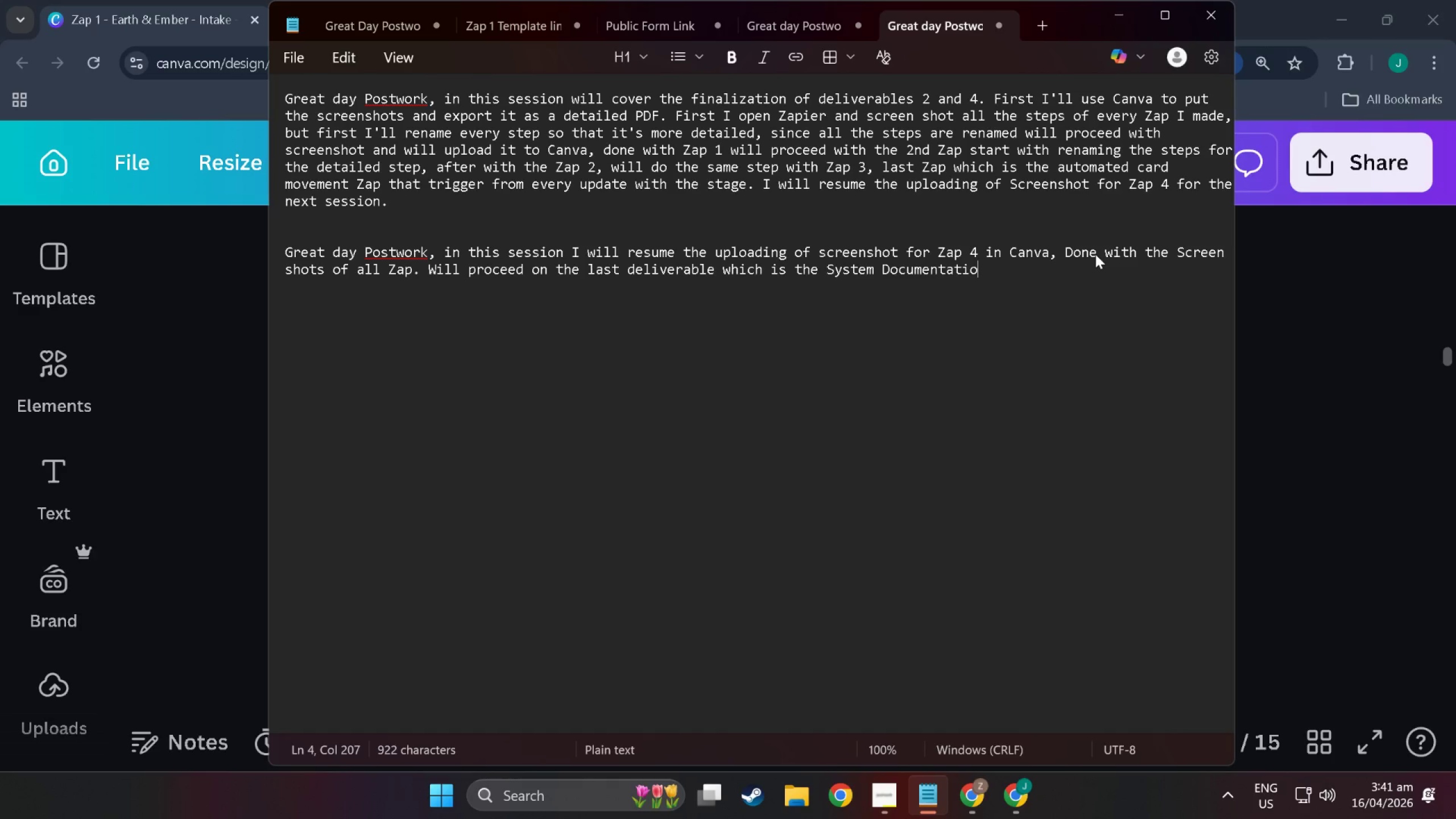 
key(Control+N)
 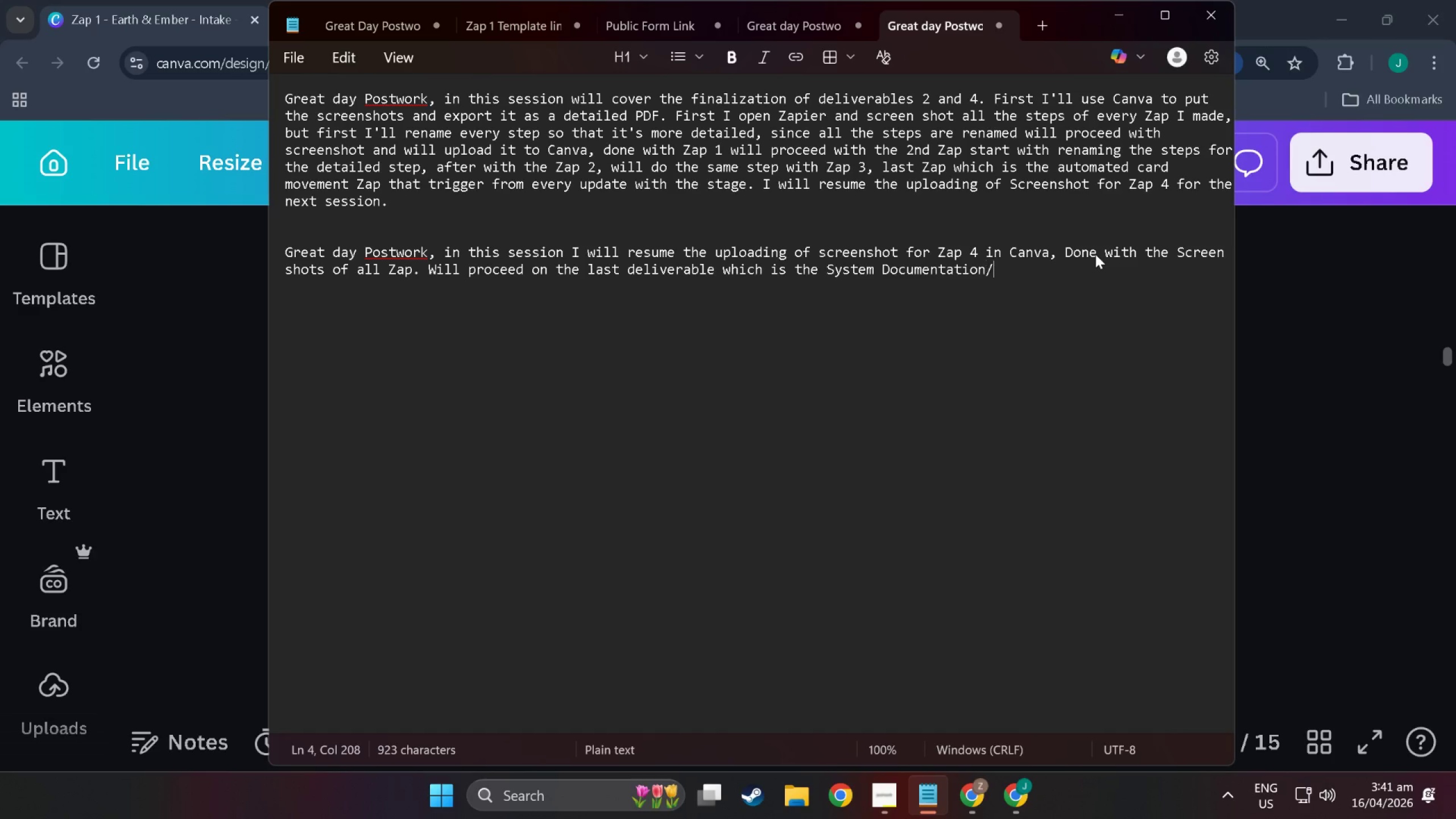 
key(Control+Slash)
 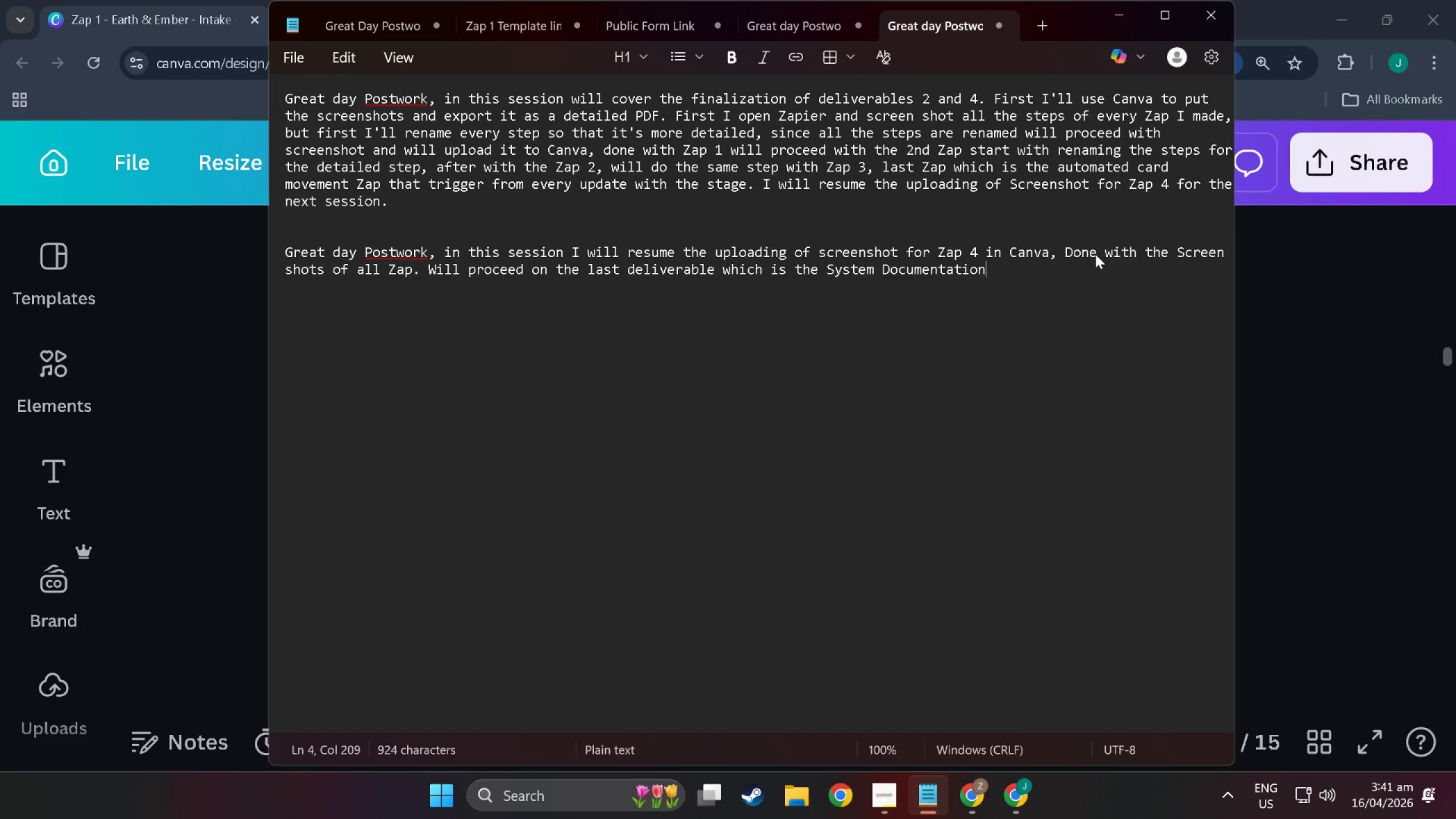 
key(Control+Backspace)
 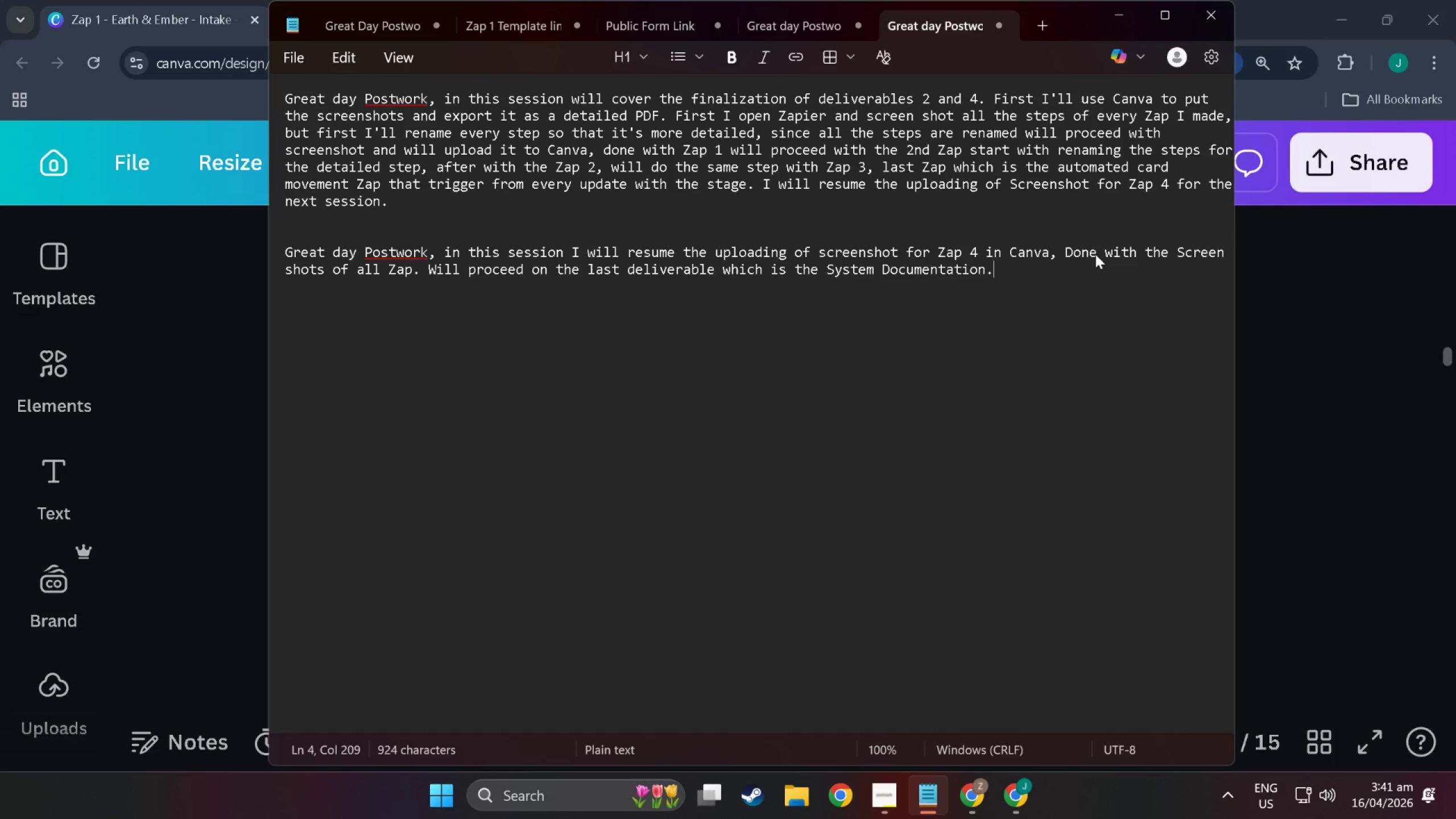 
key(Control+Period)
 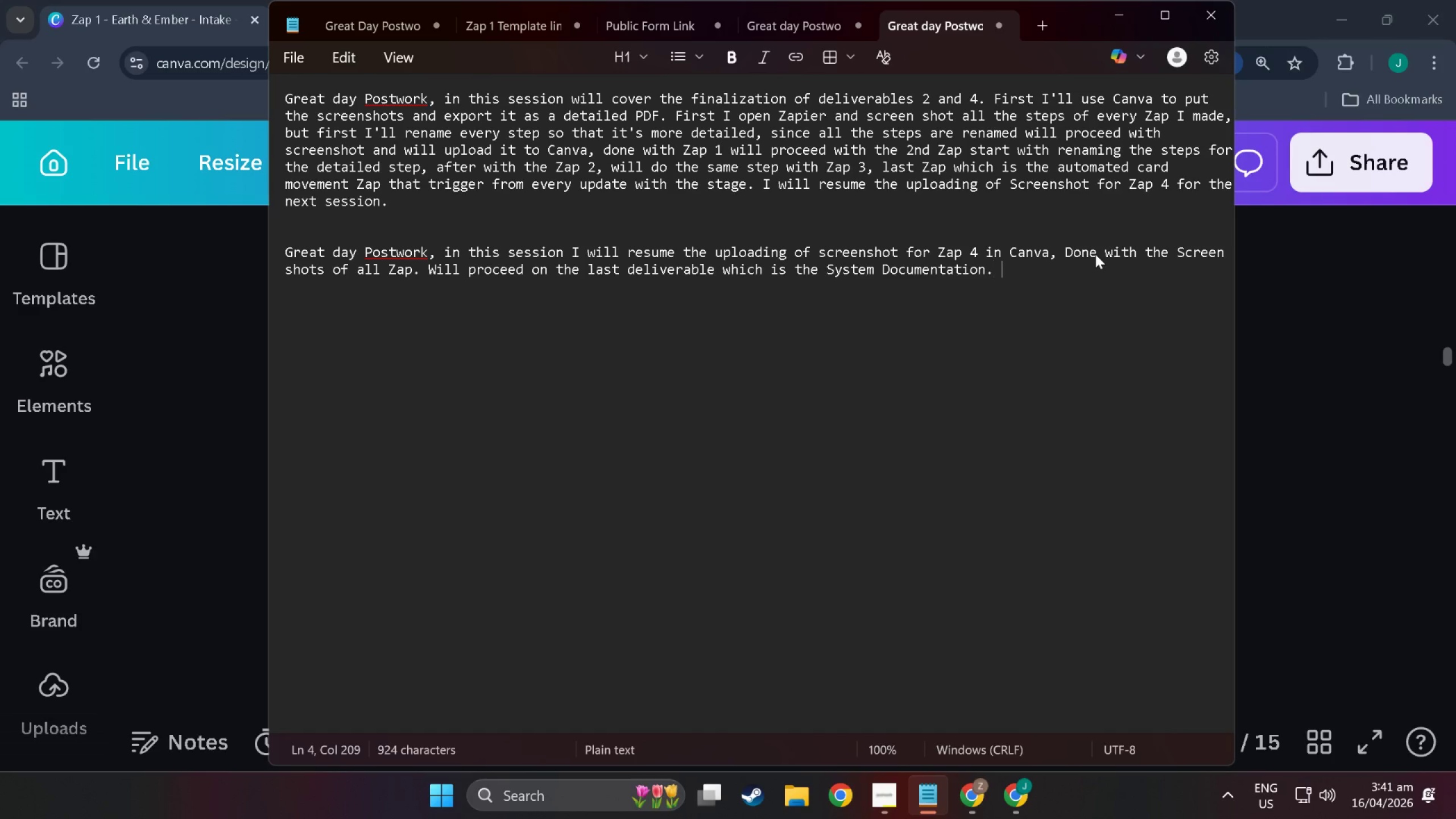 
key(Control+Space)
 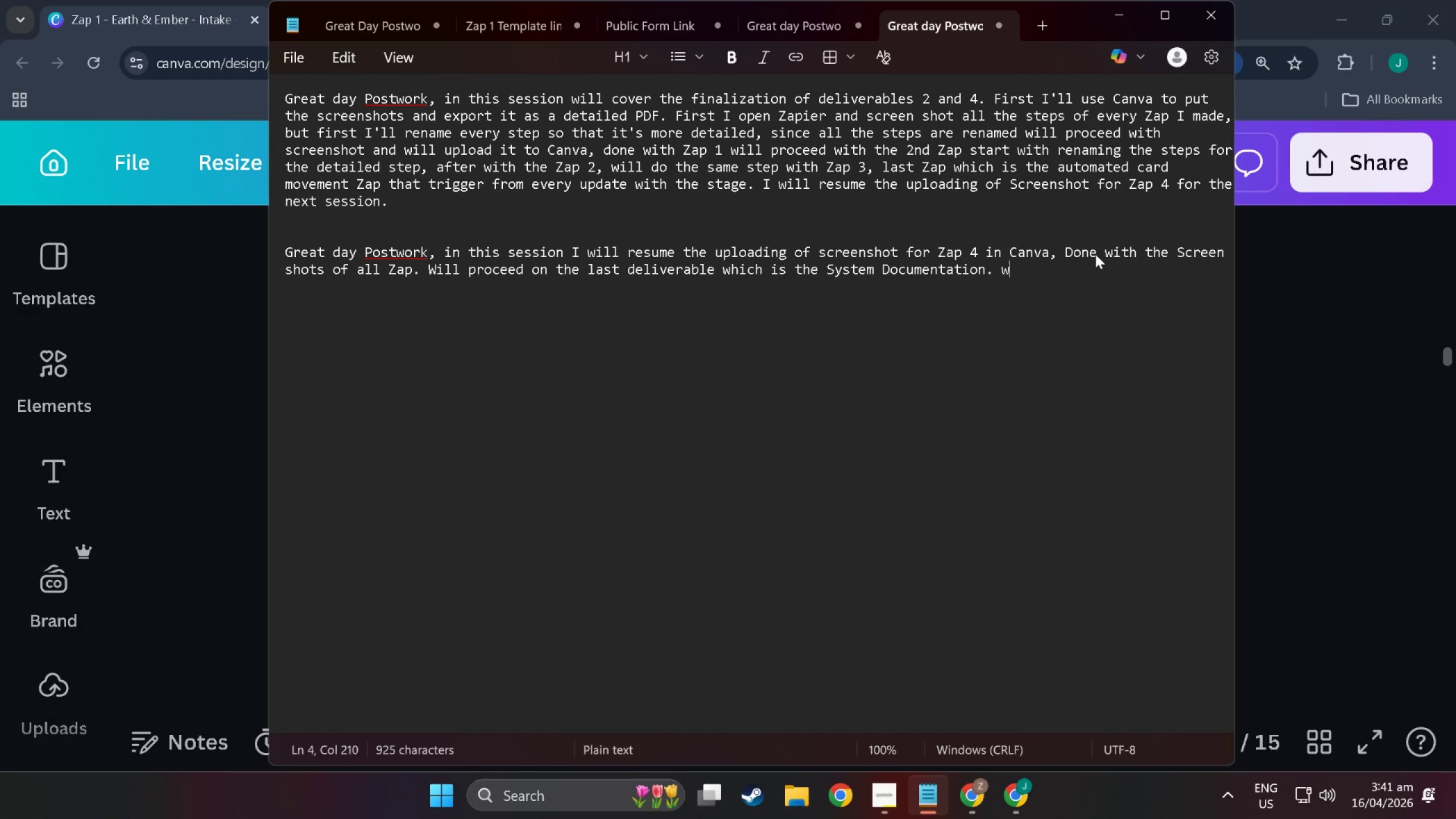 
key(Control+W)
 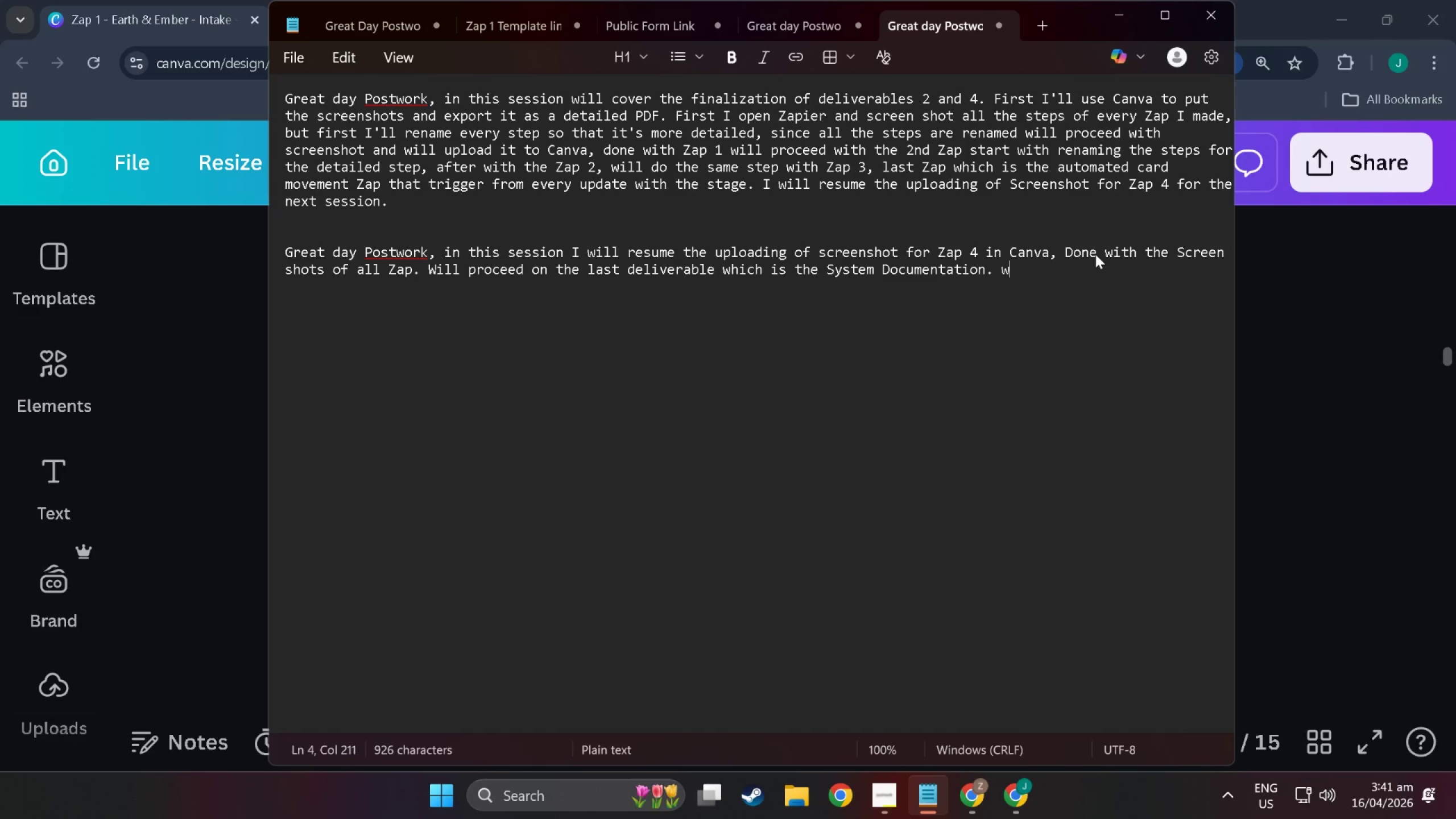 
key(Control+I)
 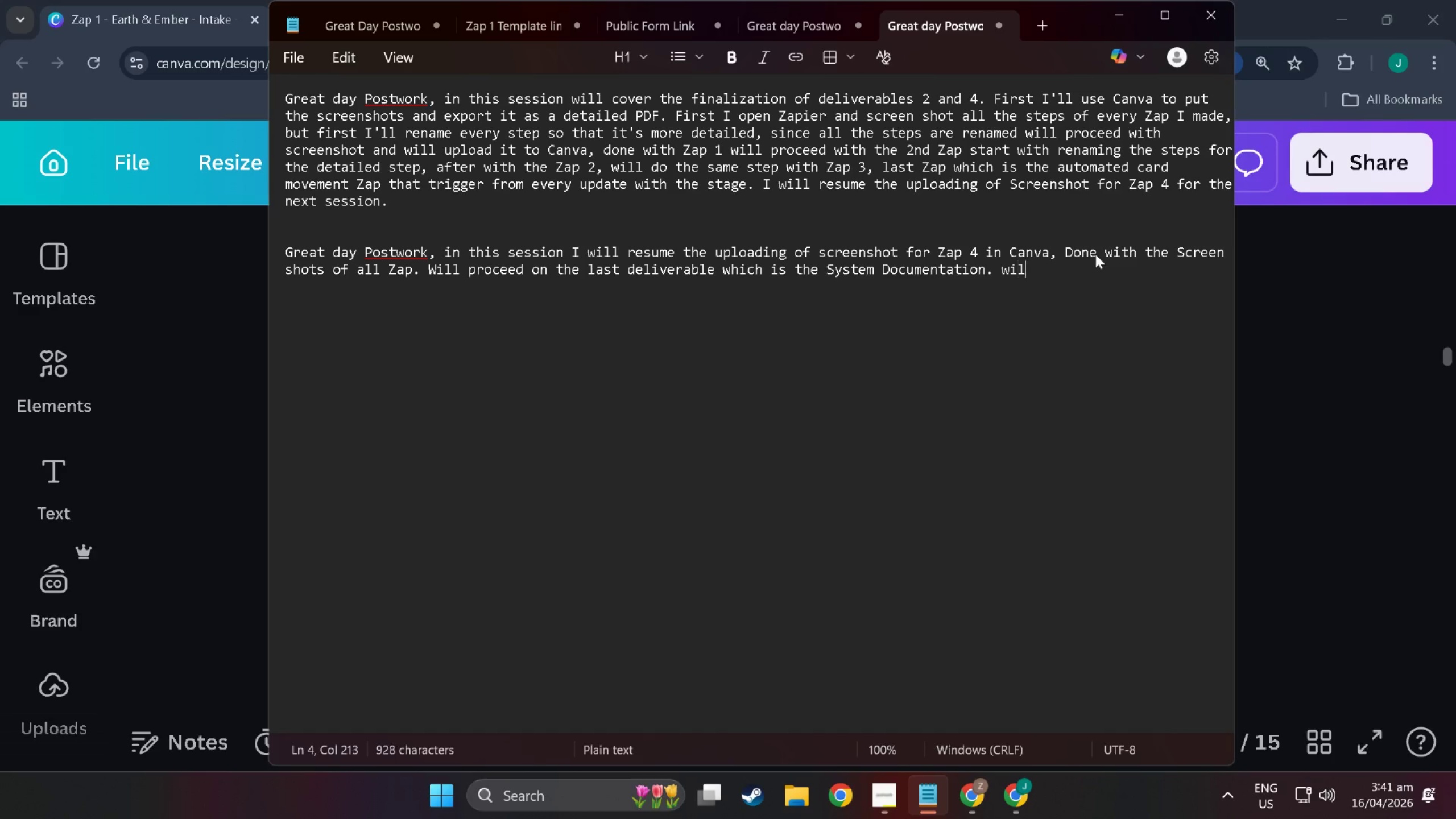 
key(Control+L)
 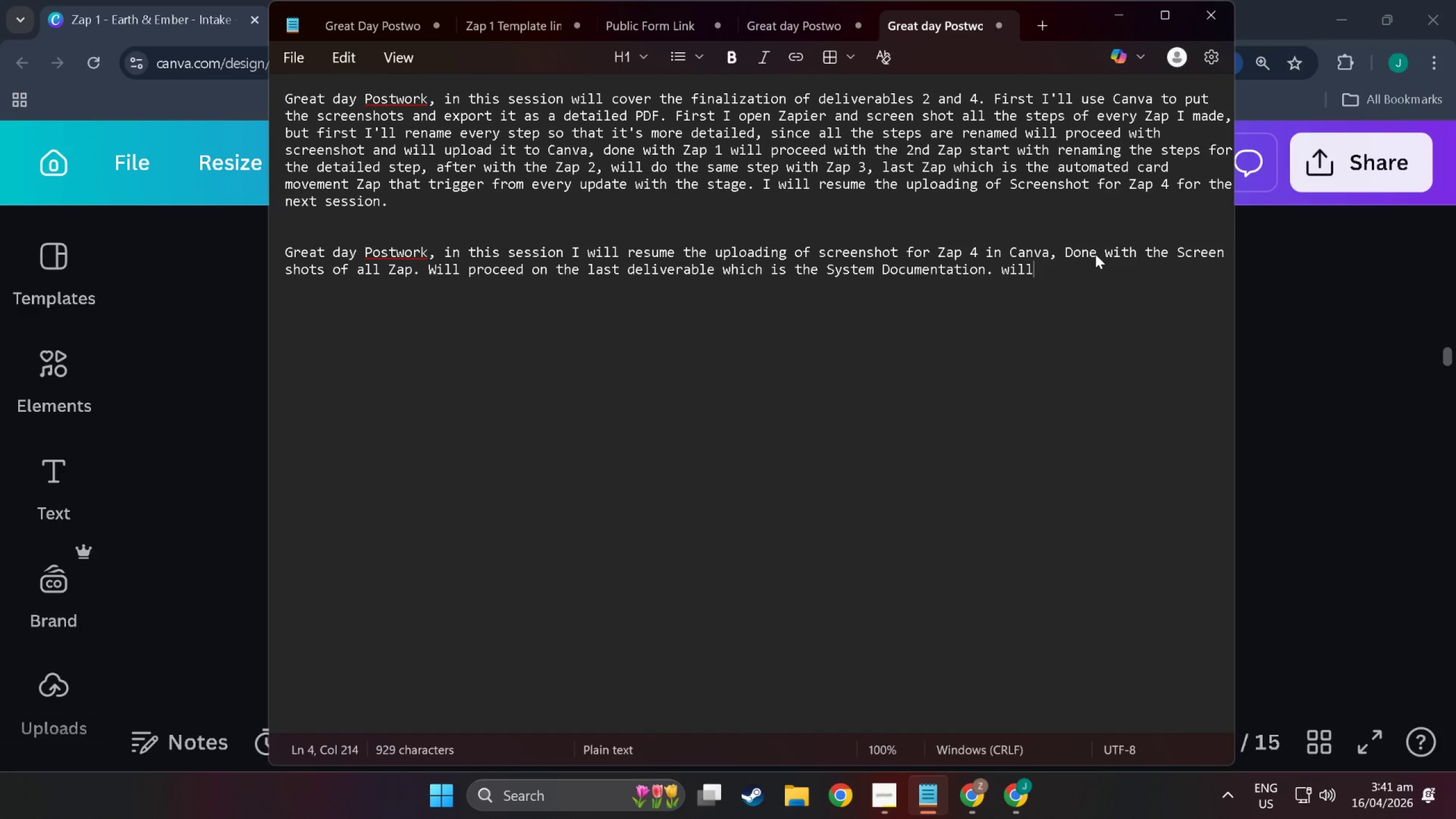 
key(Control+L)
 